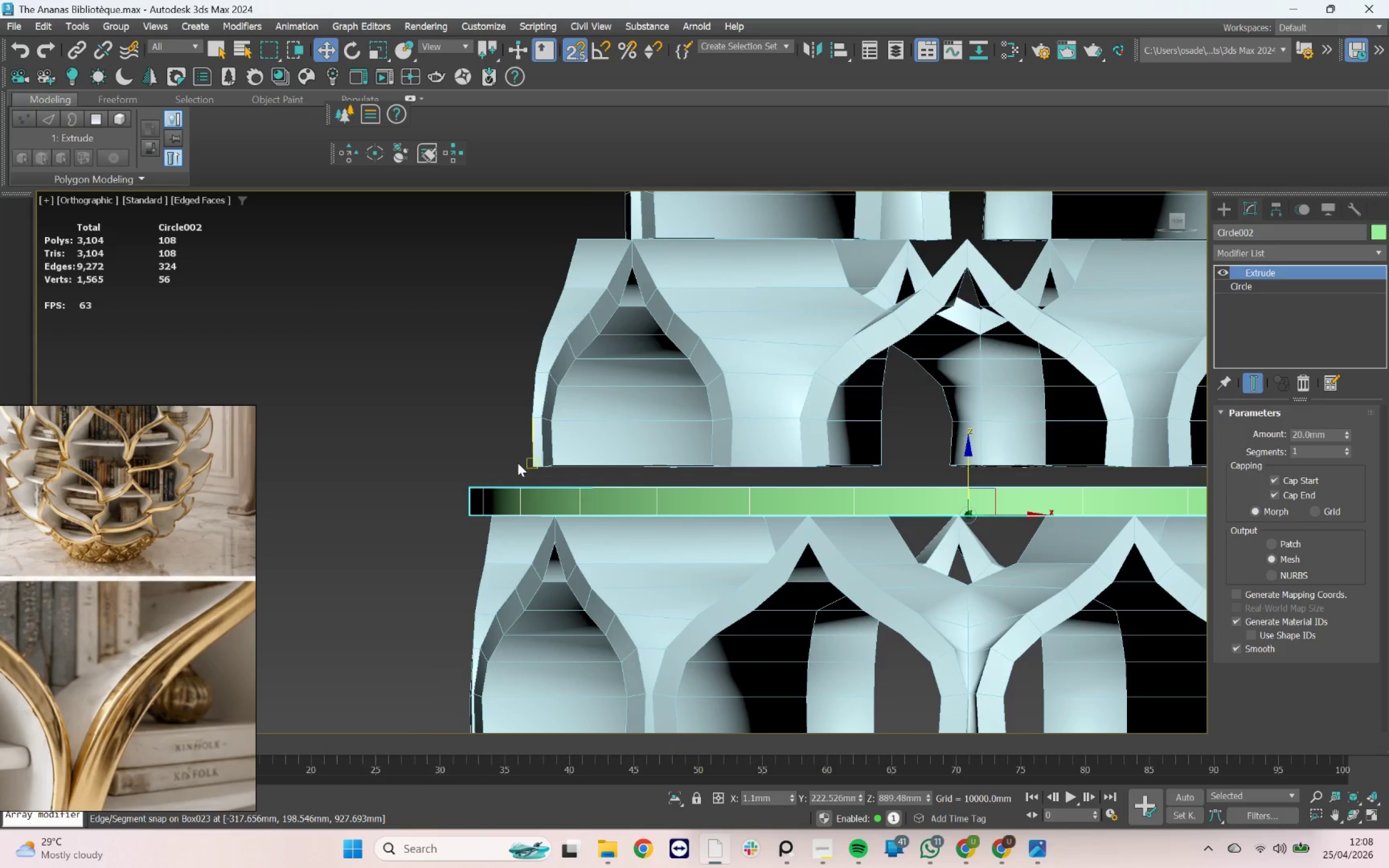 
left_click([544, 447])
 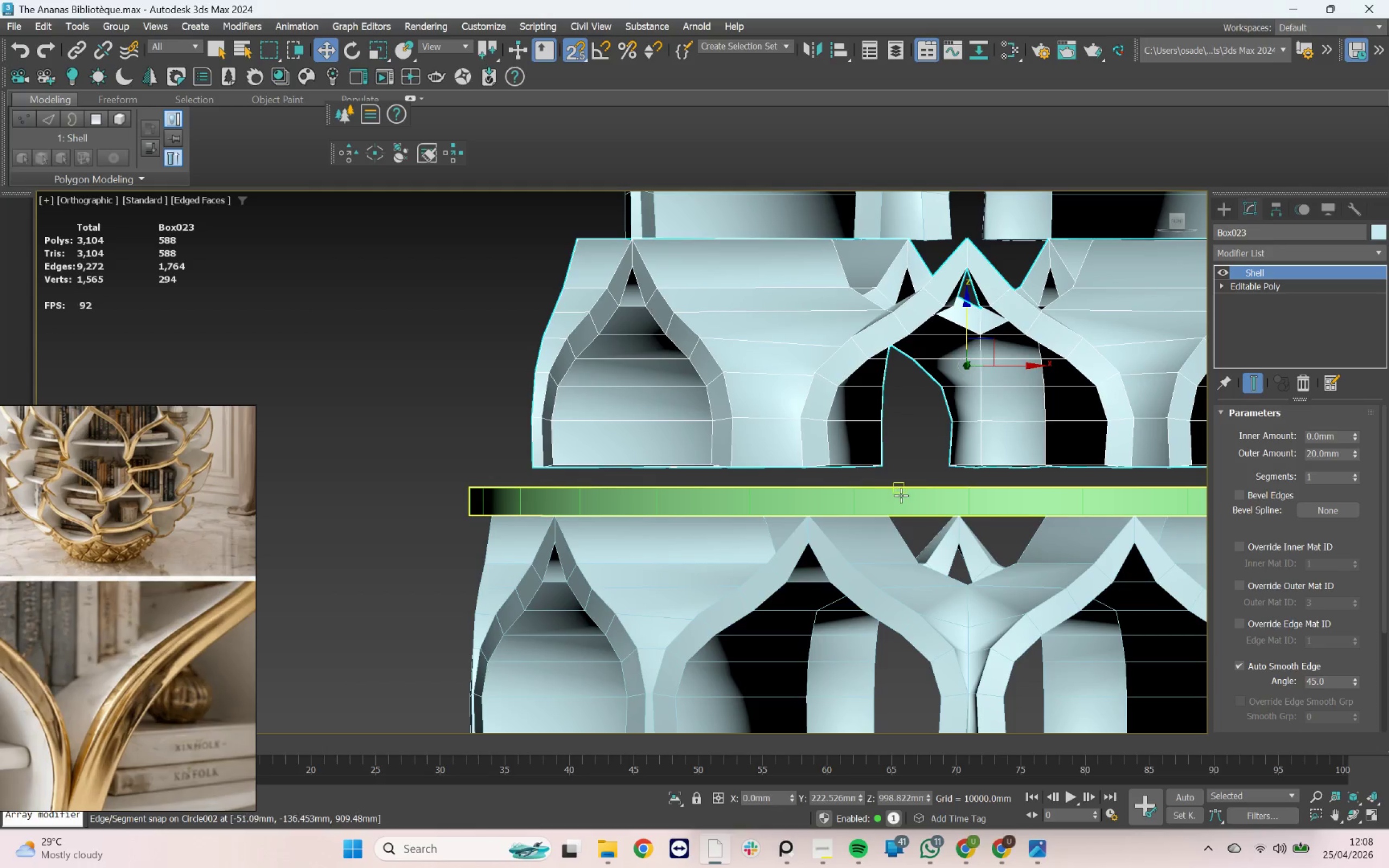 
scroll: coordinate [906, 491], scroll_direction: up, amount: 2.0
 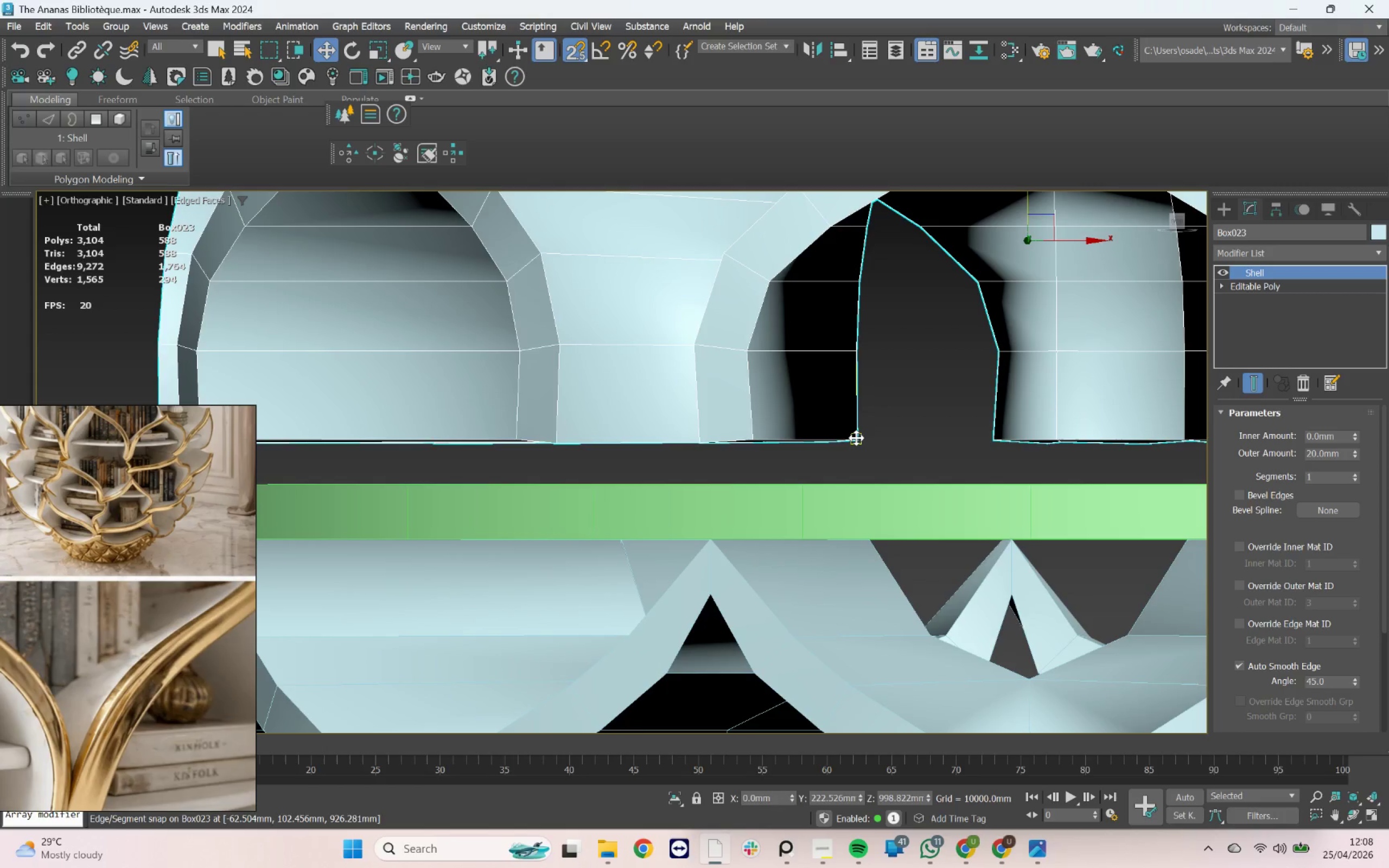 
left_click_drag(start_coordinate=[855, 438], to_coordinate=[1012, 480])
 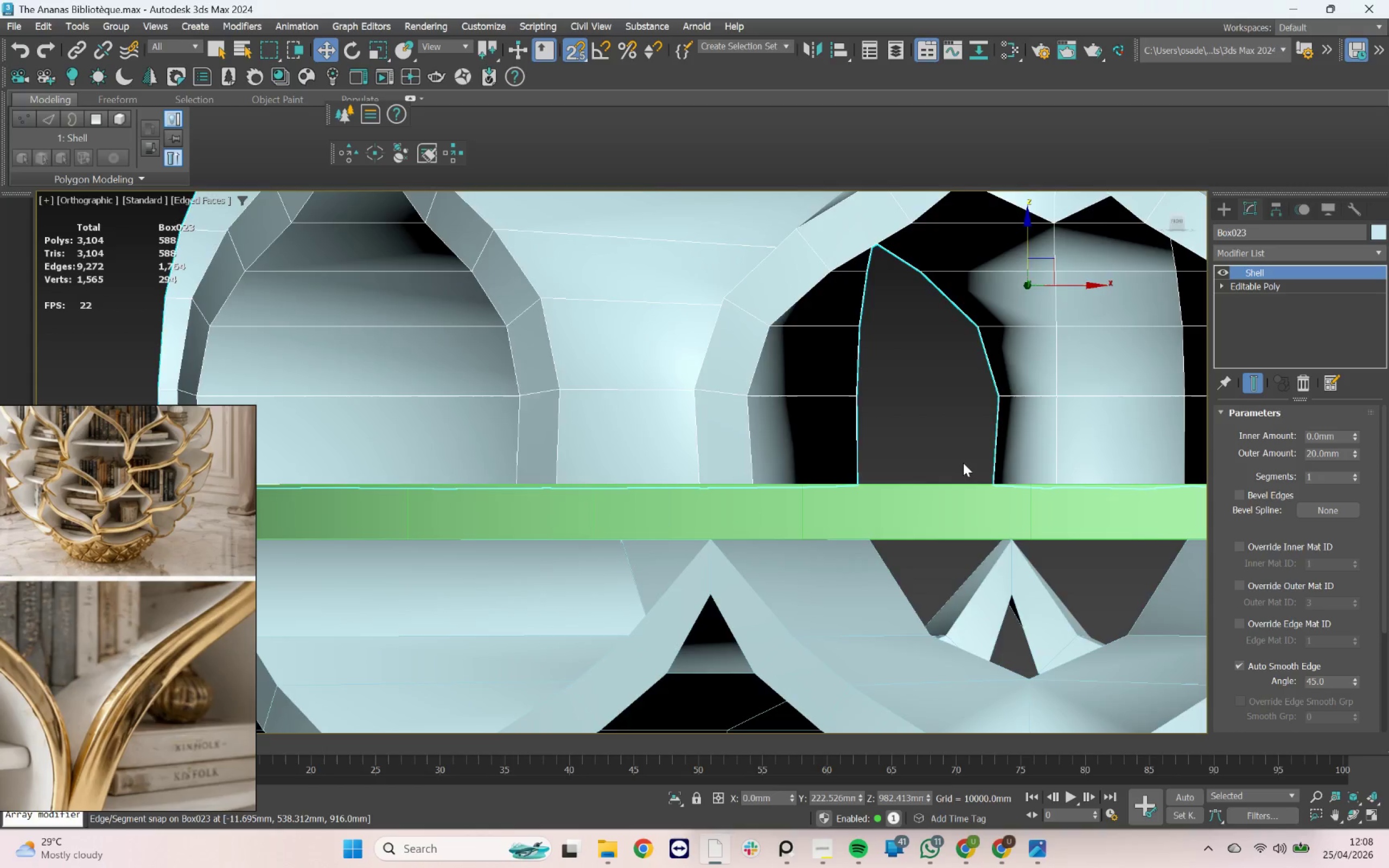 
scroll: coordinate [953, 509], scroll_direction: down, amount: 6.0
 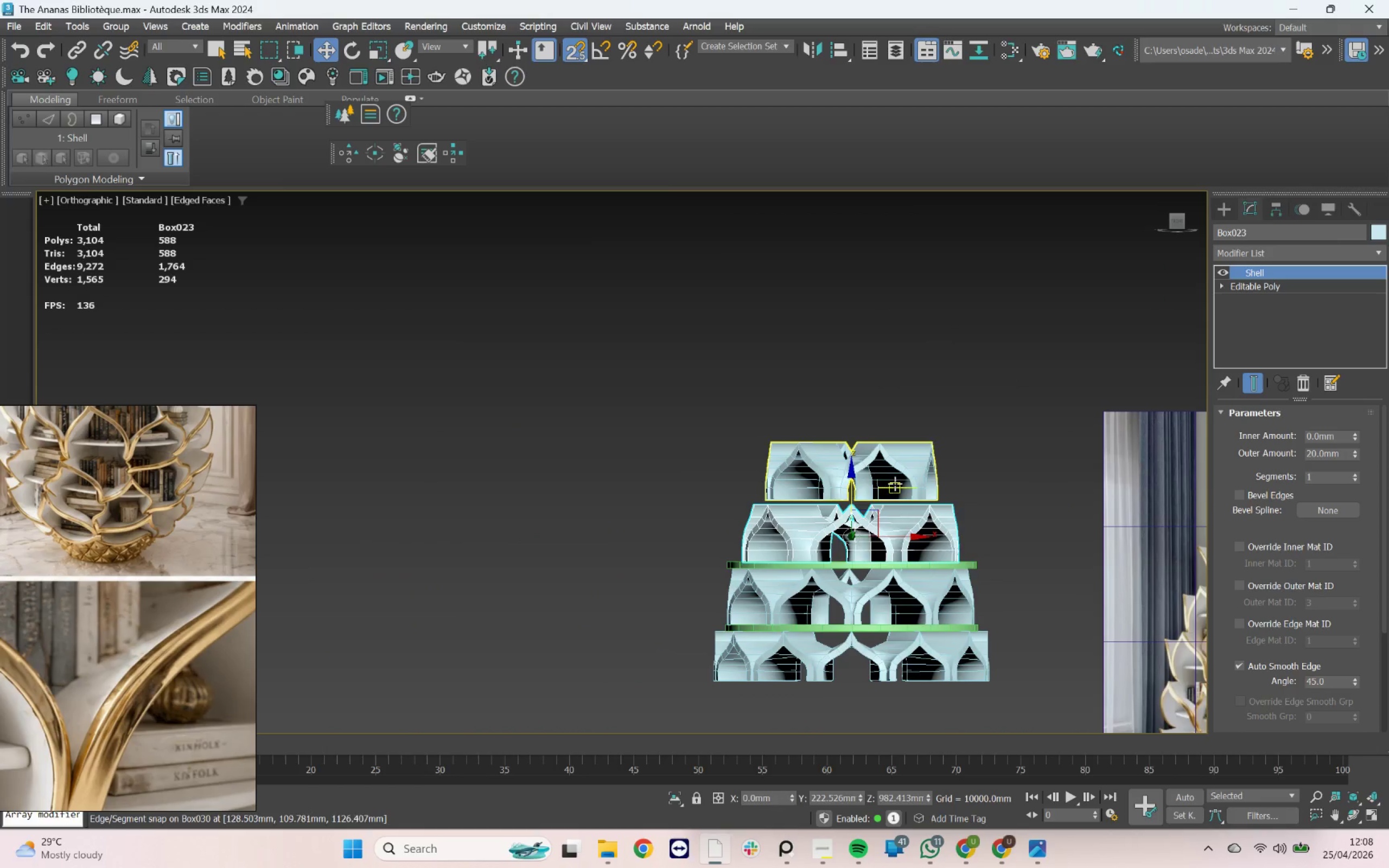 
left_click([895, 481])
 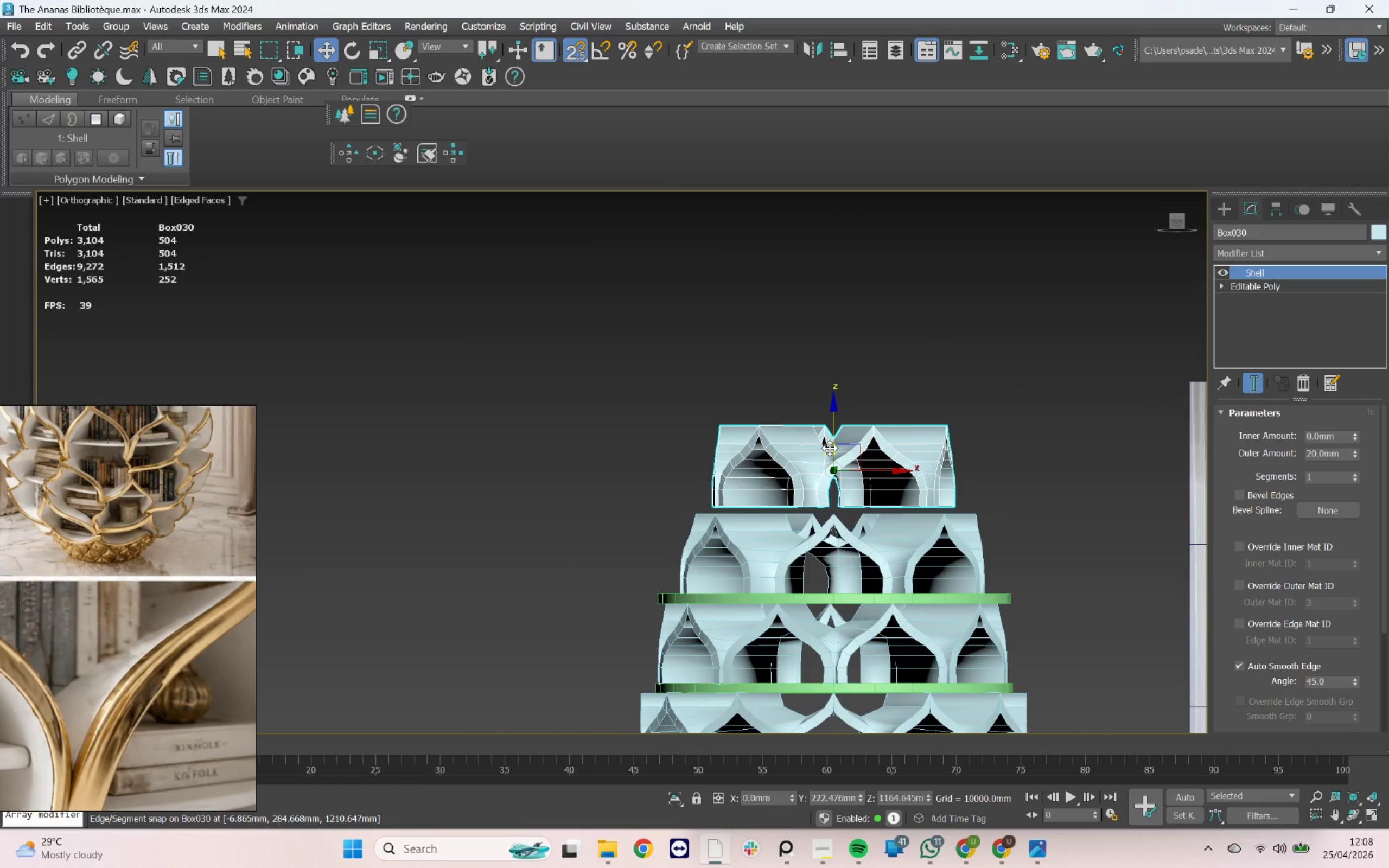 
scroll: coordinate [895, 483], scroll_direction: up, amount: 1.0
 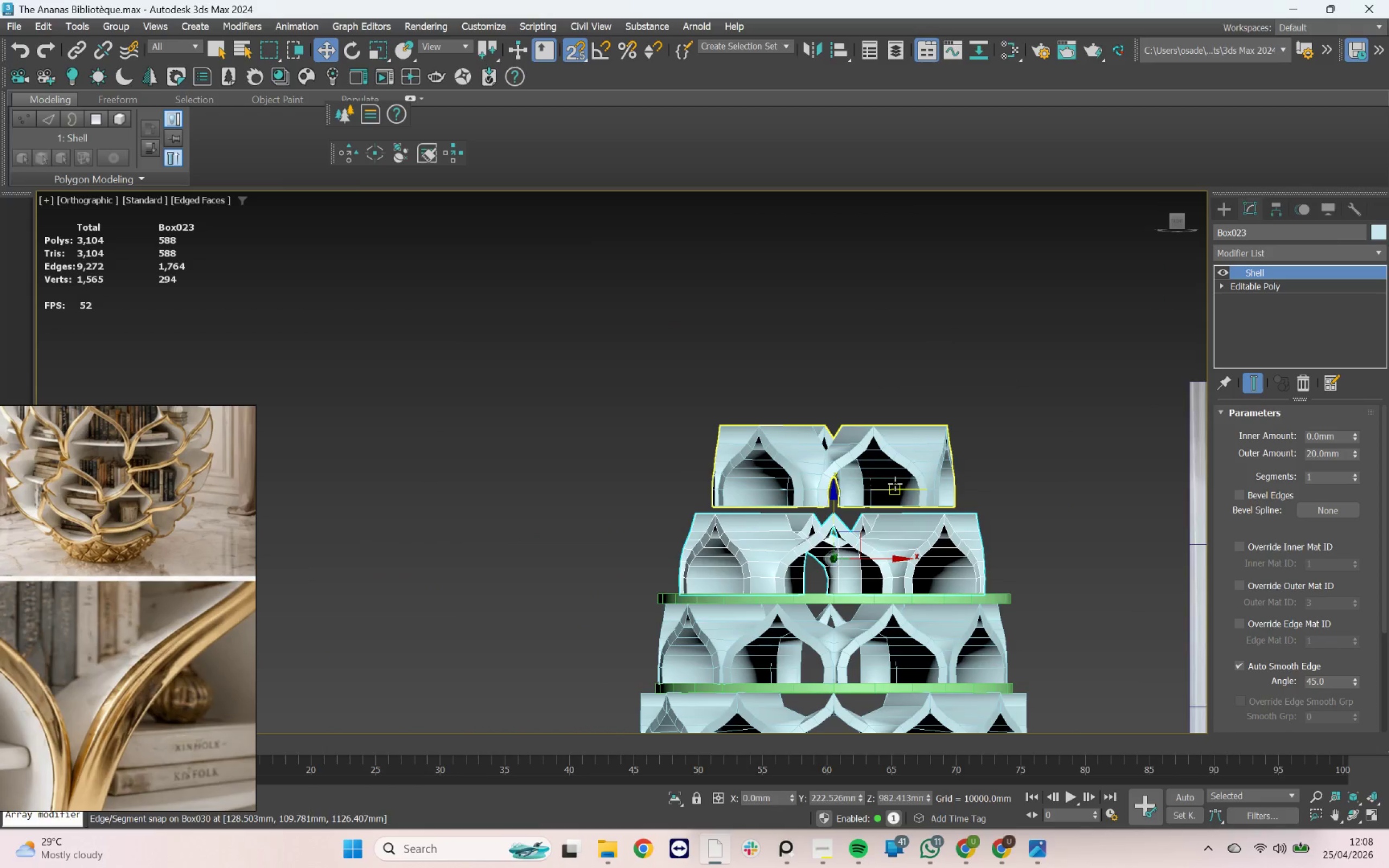 
key(S)
 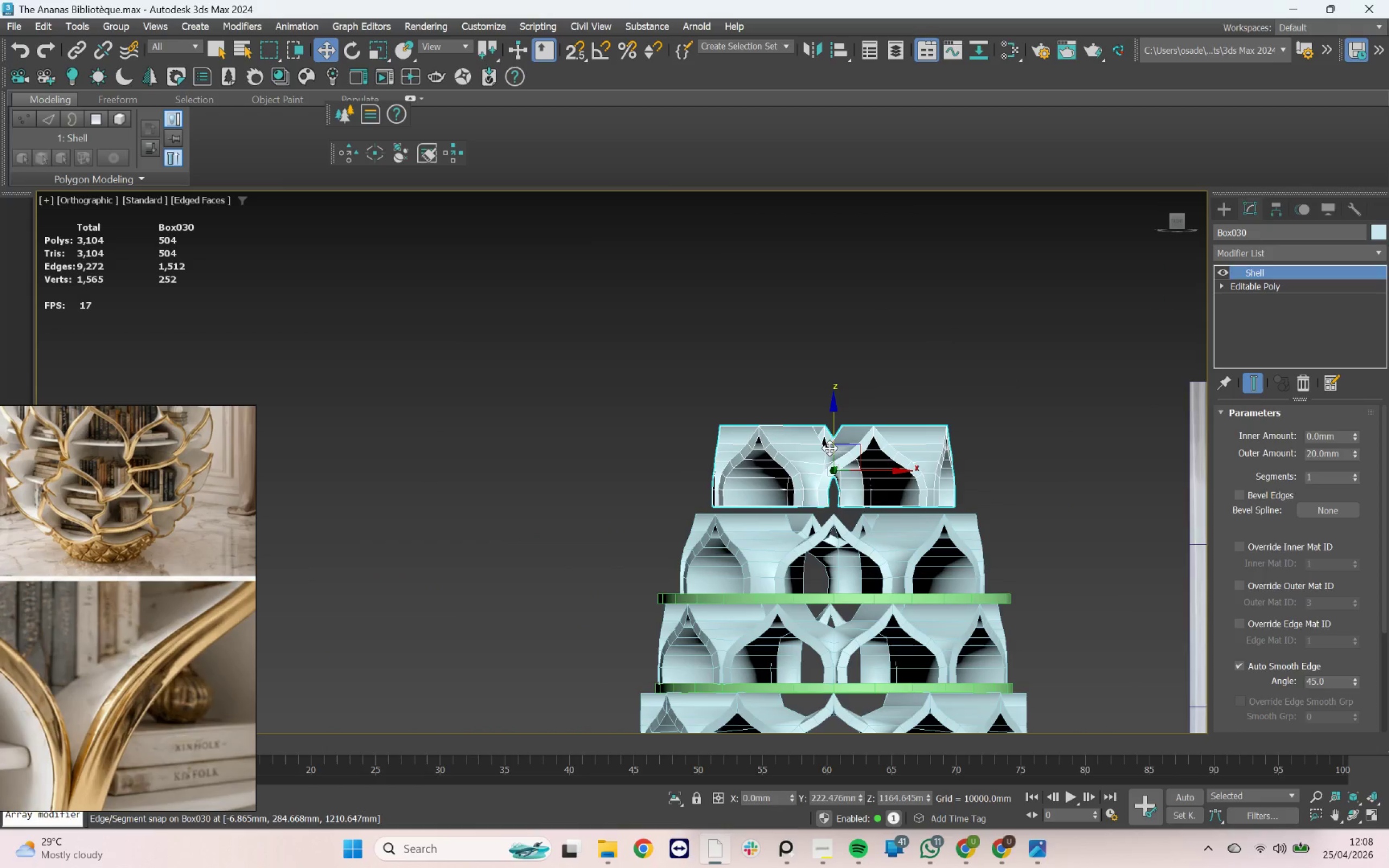 
left_click_drag(start_coordinate=[830, 447], to_coordinate=[826, 345])
 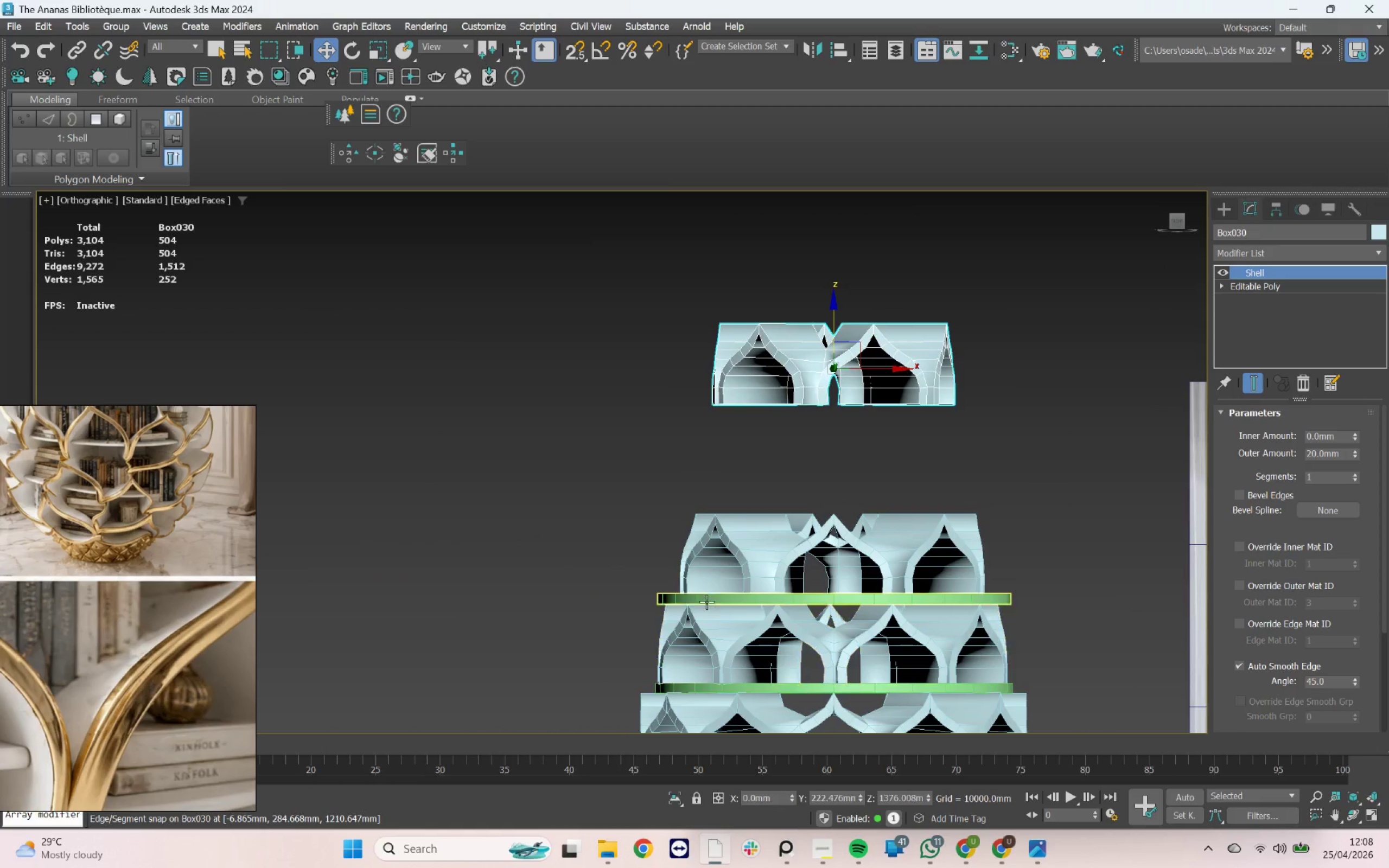 
left_click([706, 599])
 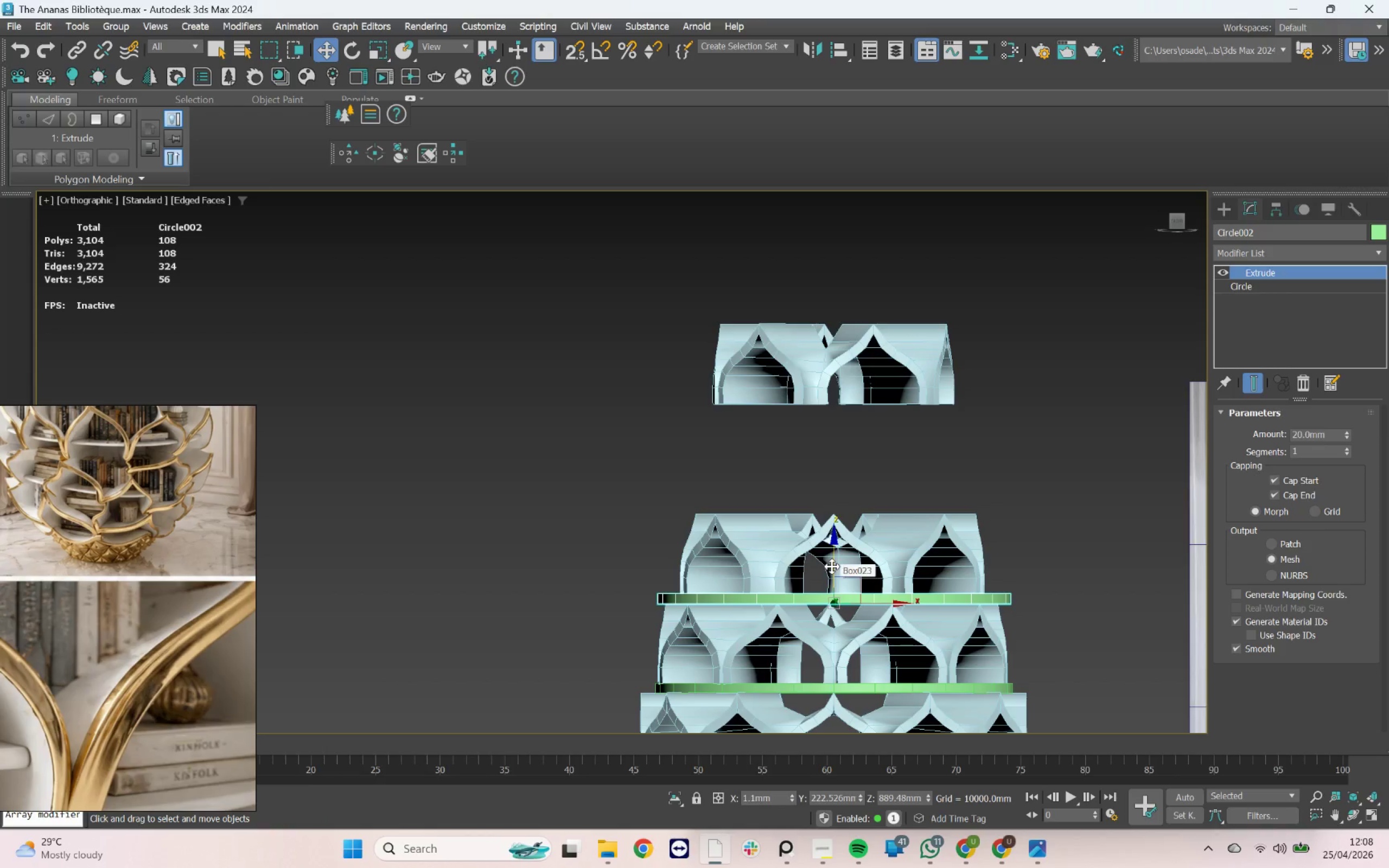 
hold_key(key=ShiftLeft, duration=0.72)
left_click_drag(start_coordinate=[832, 566], to_coordinate=[717, 513])
 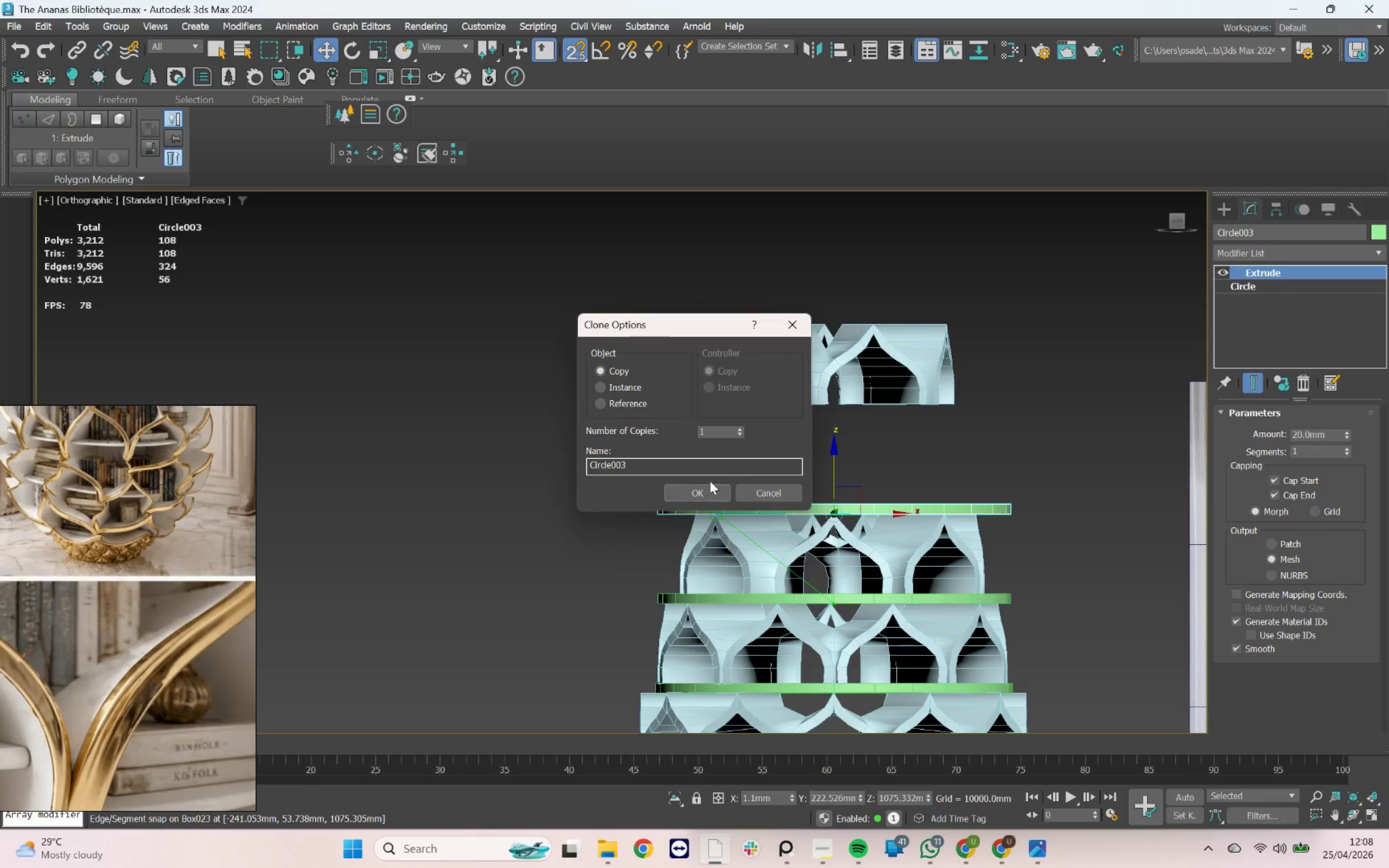 
key(S)
 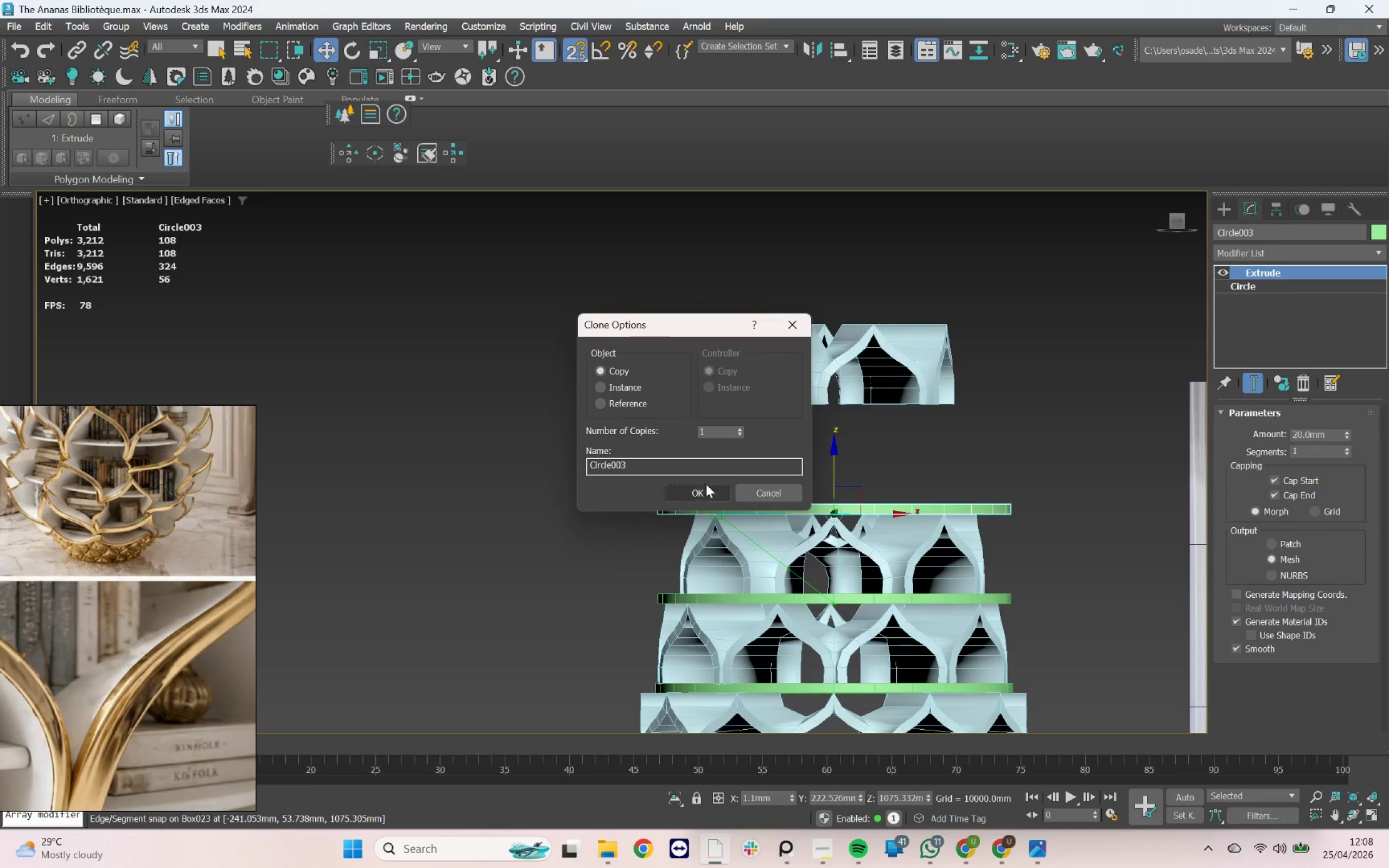 
left_click([705, 491])
 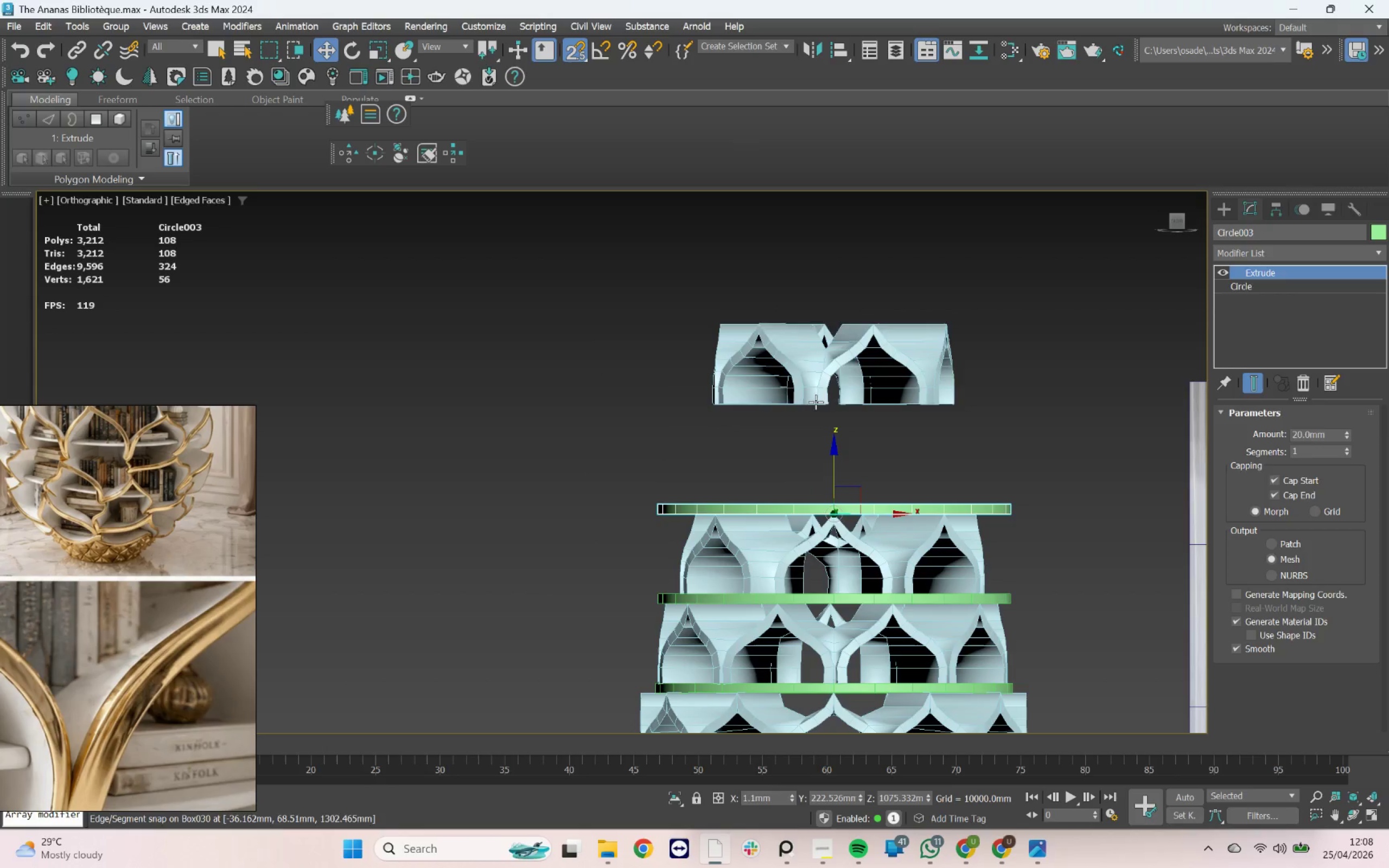 
left_click([817, 398])
 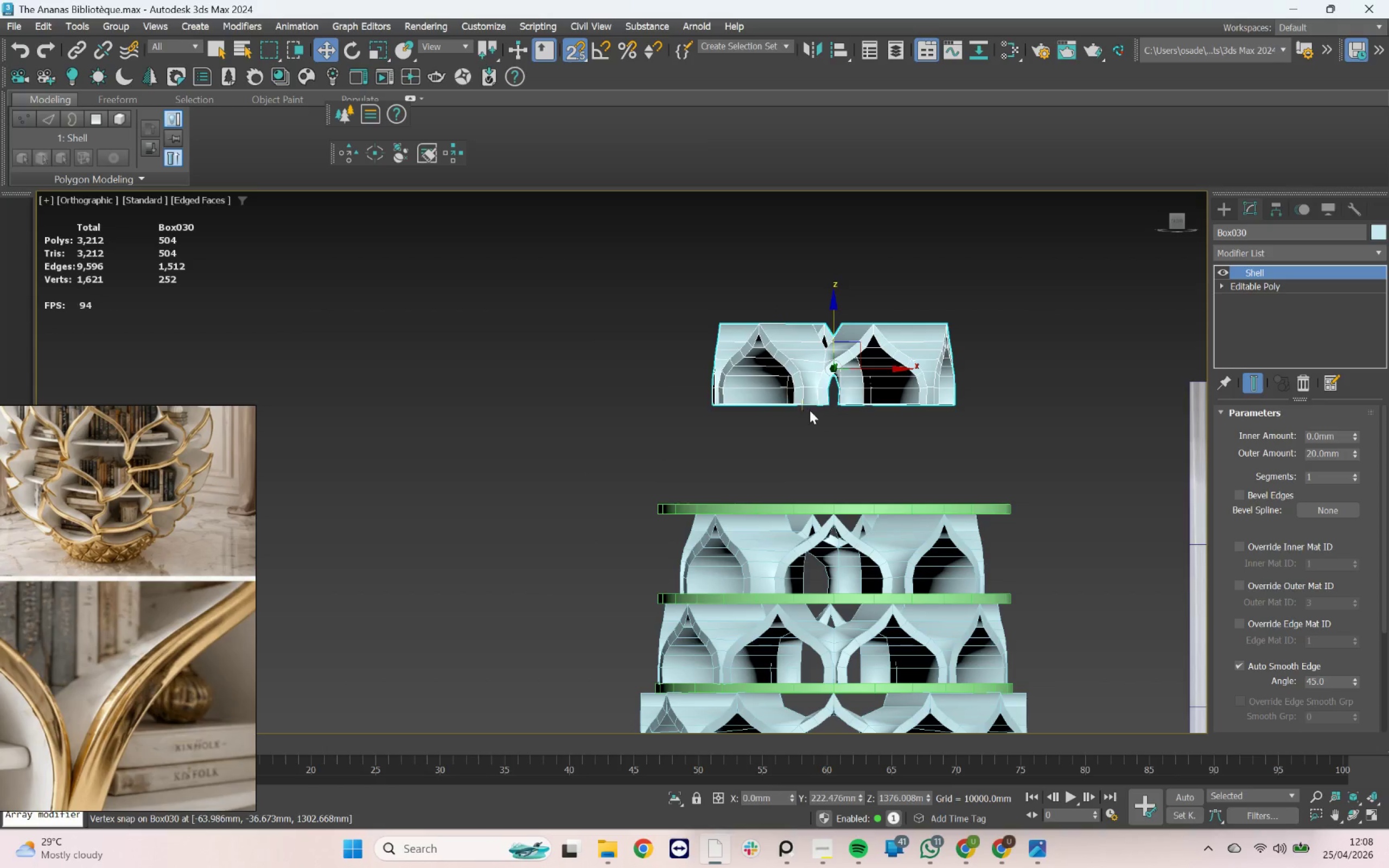 
scroll: coordinate [891, 388], scroll_direction: up, amount: 4.0
 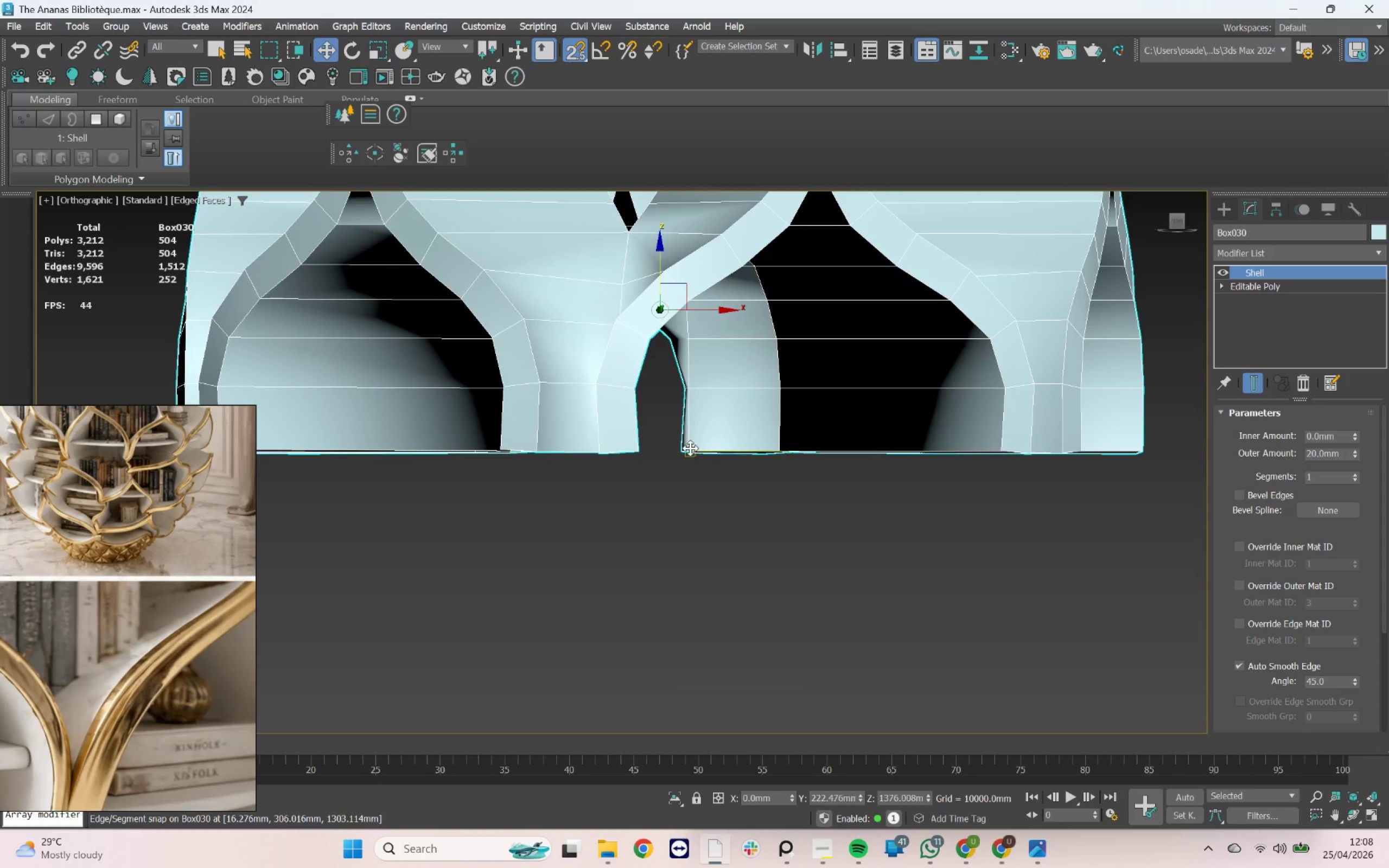 
left_click_drag(start_coordinate=[689, 447], to_coordinate=[489, 527])
 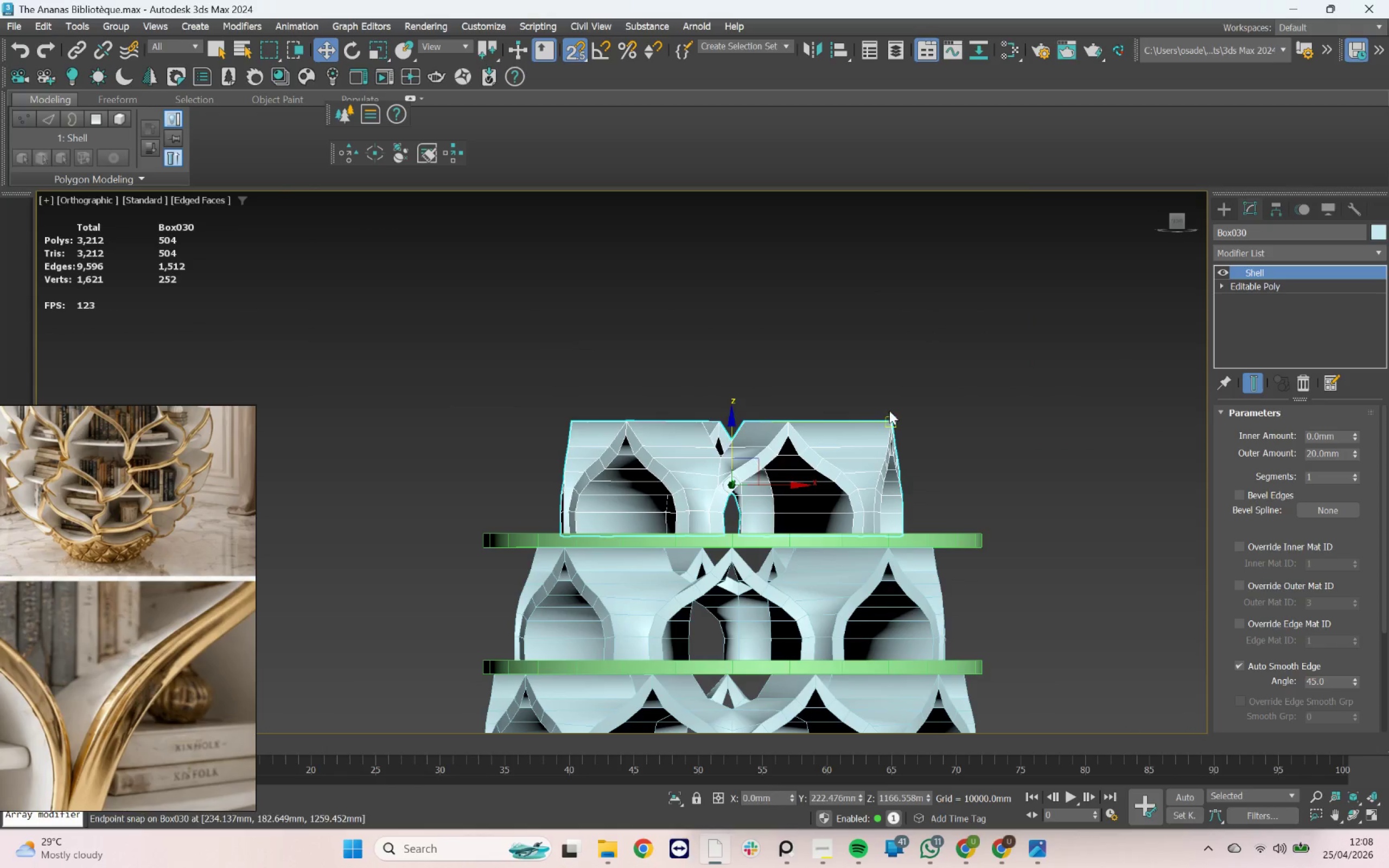 
scroll: coordinate [771, 360], scroll_direction: down, amount: 3.0
 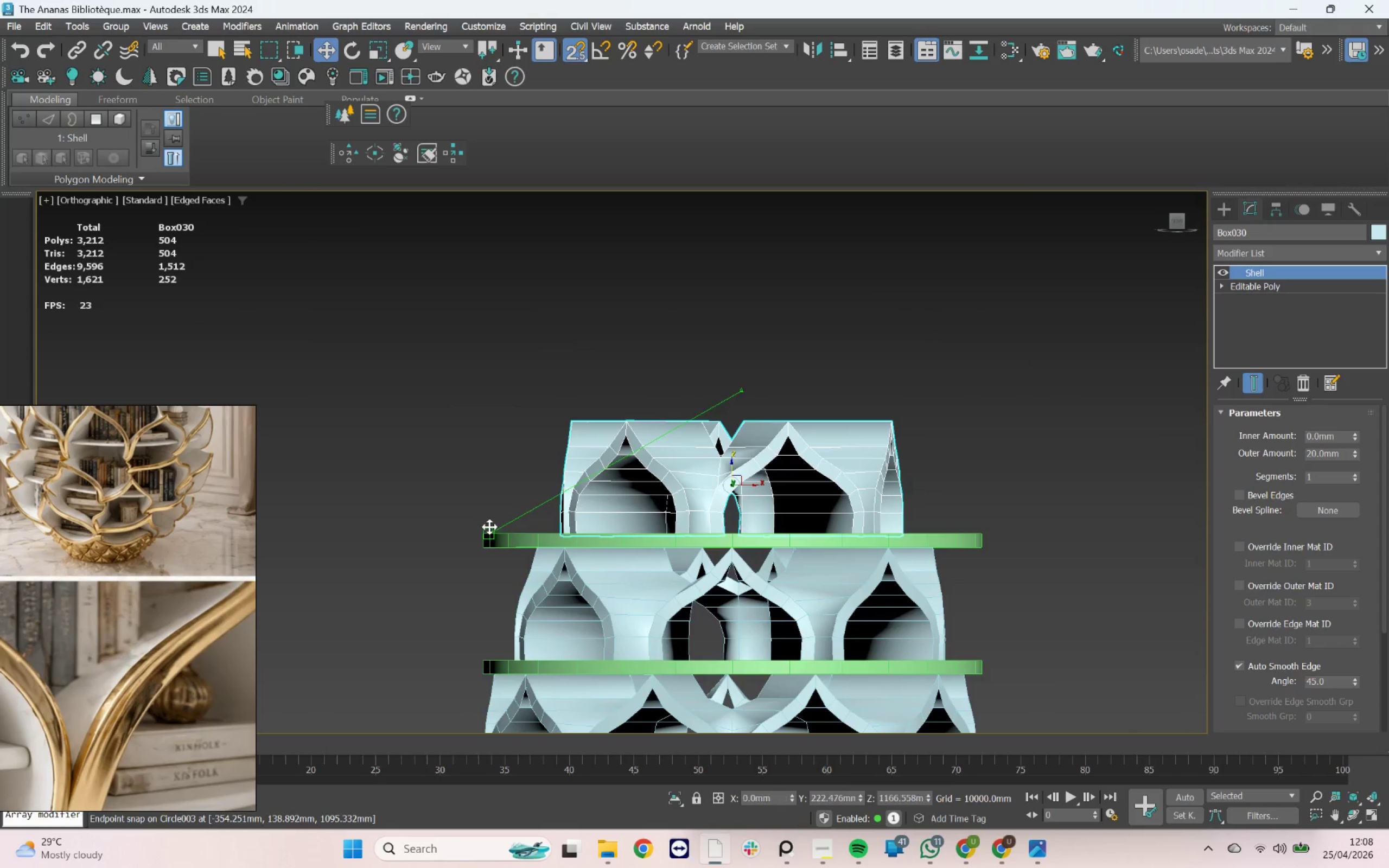 
left_click([889, 411])
 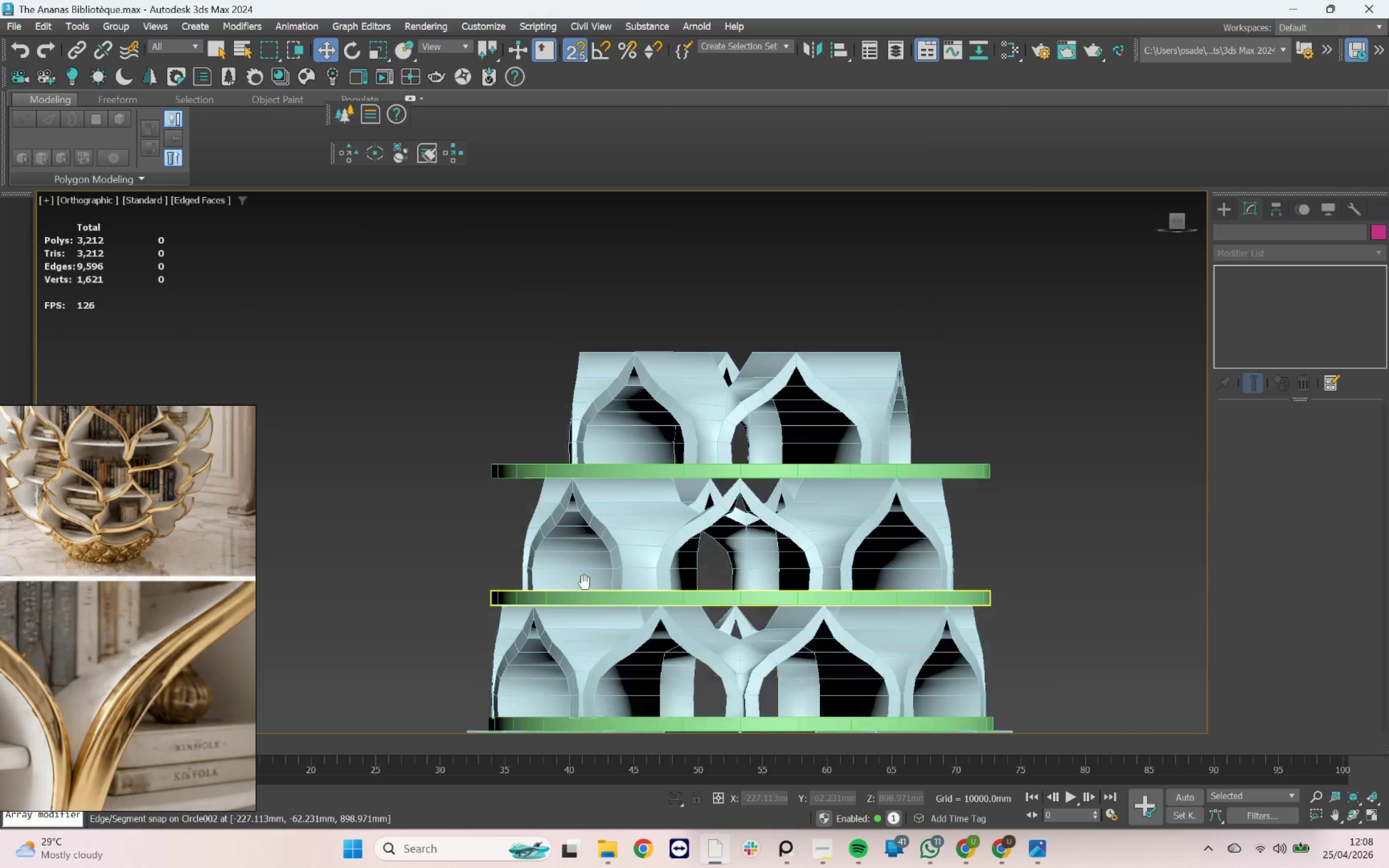 
scroll: coordinate [526, 541], scroll_direction: up, amount: 1.0
 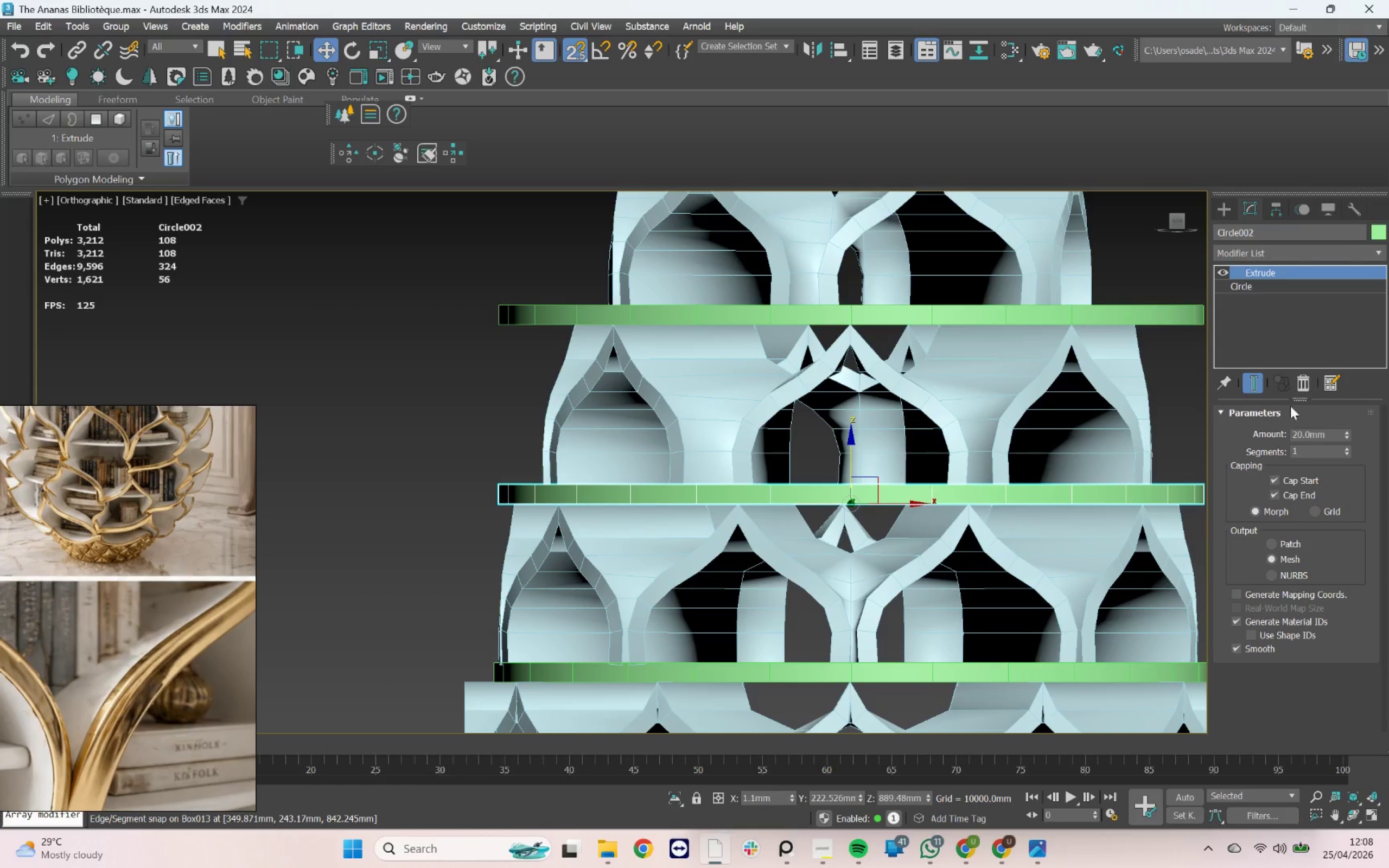 
left_click([1276, 289])
 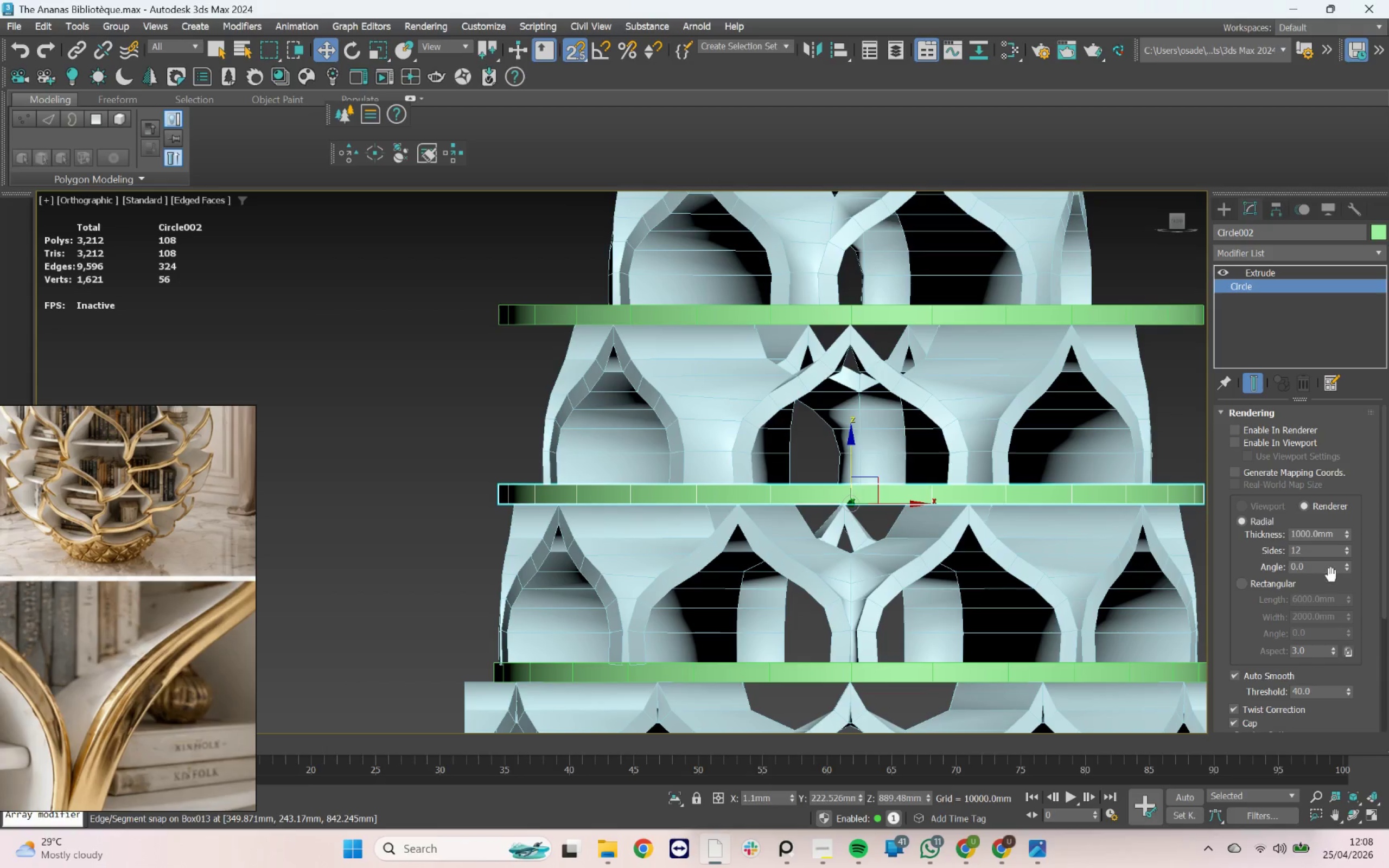 
wait(11.05)
 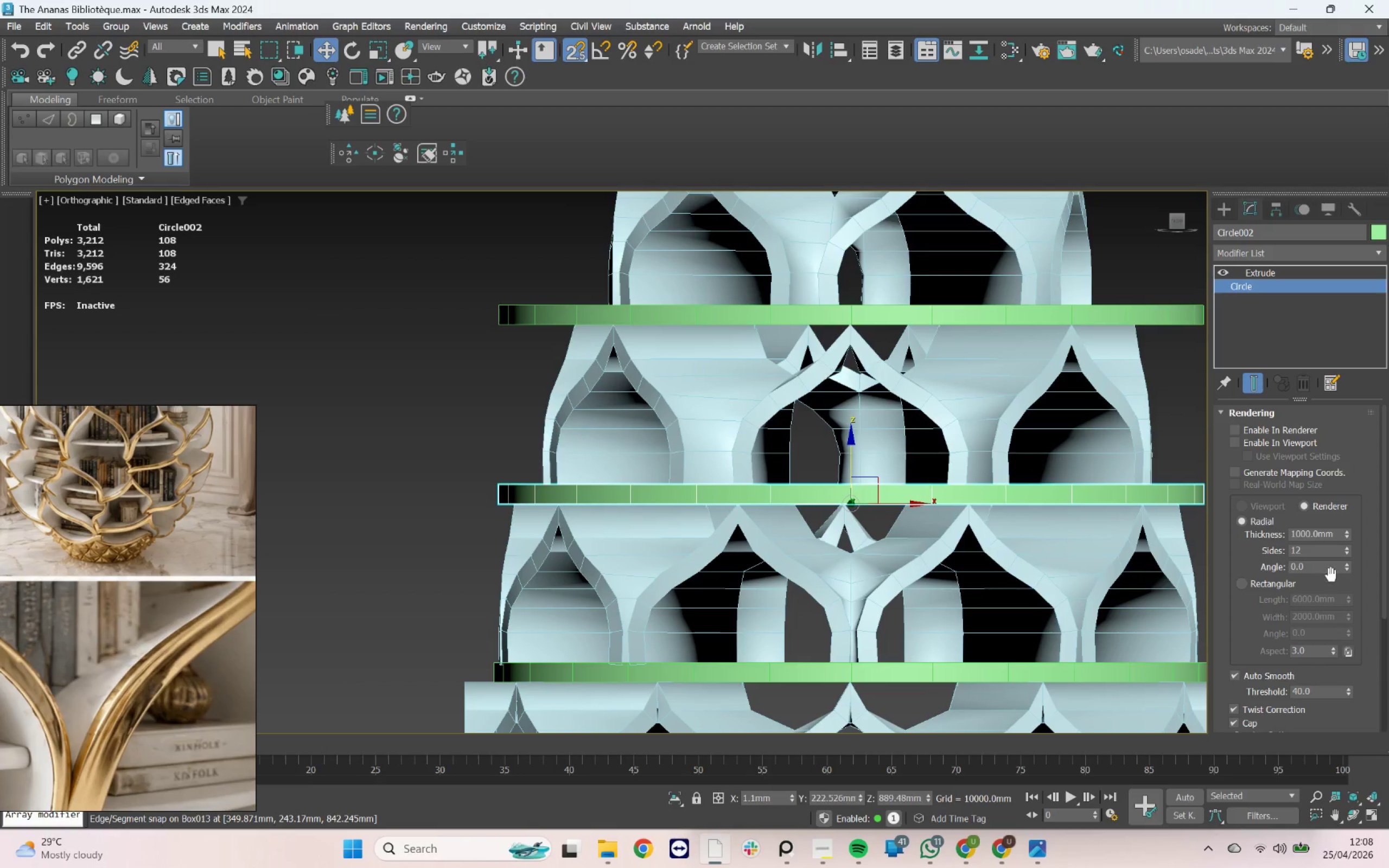 
left_click_drag(start_coordinate=[1384, 593], to_coordinate=[1368, 745])
 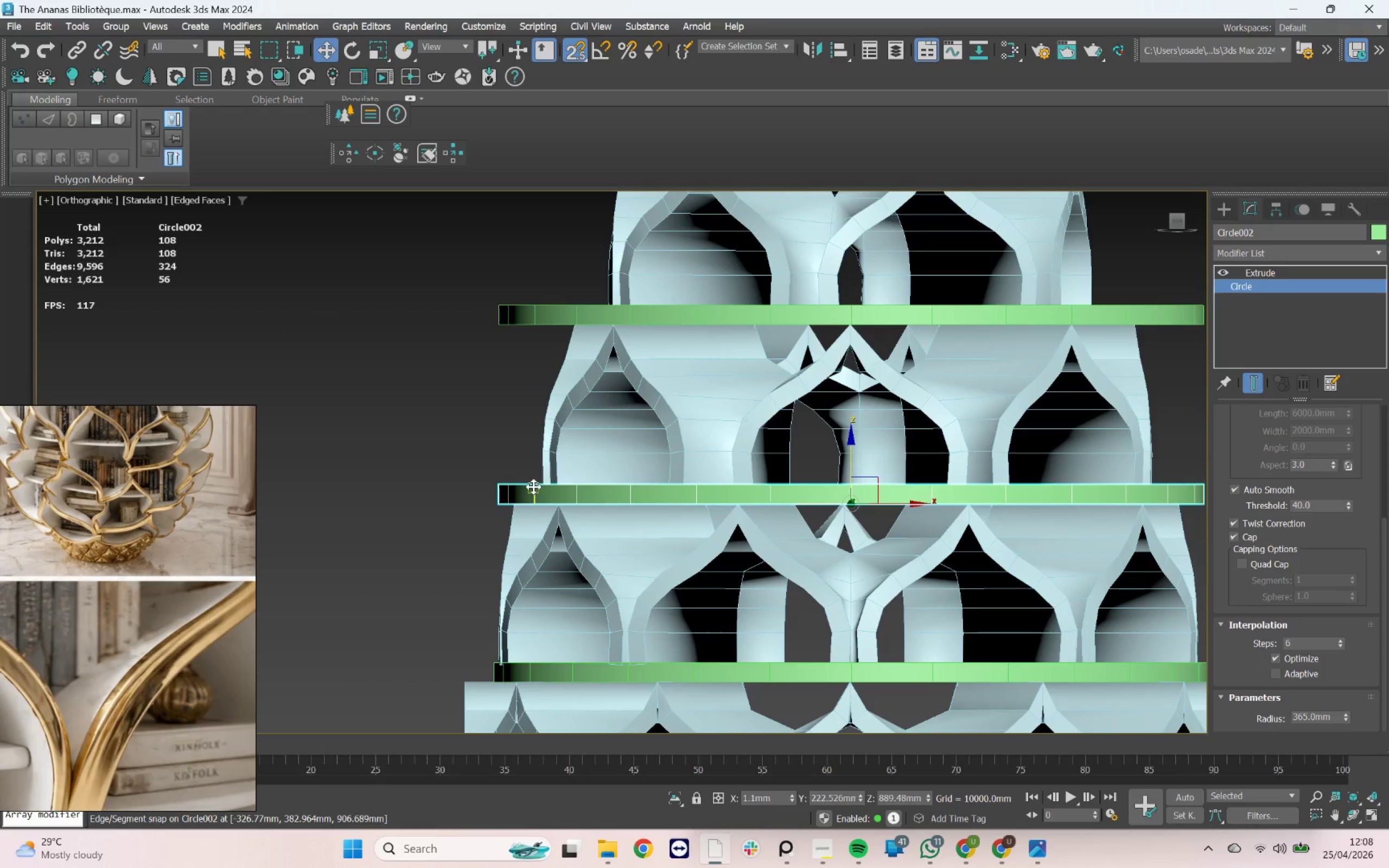 
scroll: coordinate [518, 487], scroll_direction: up, amount: 3.0
 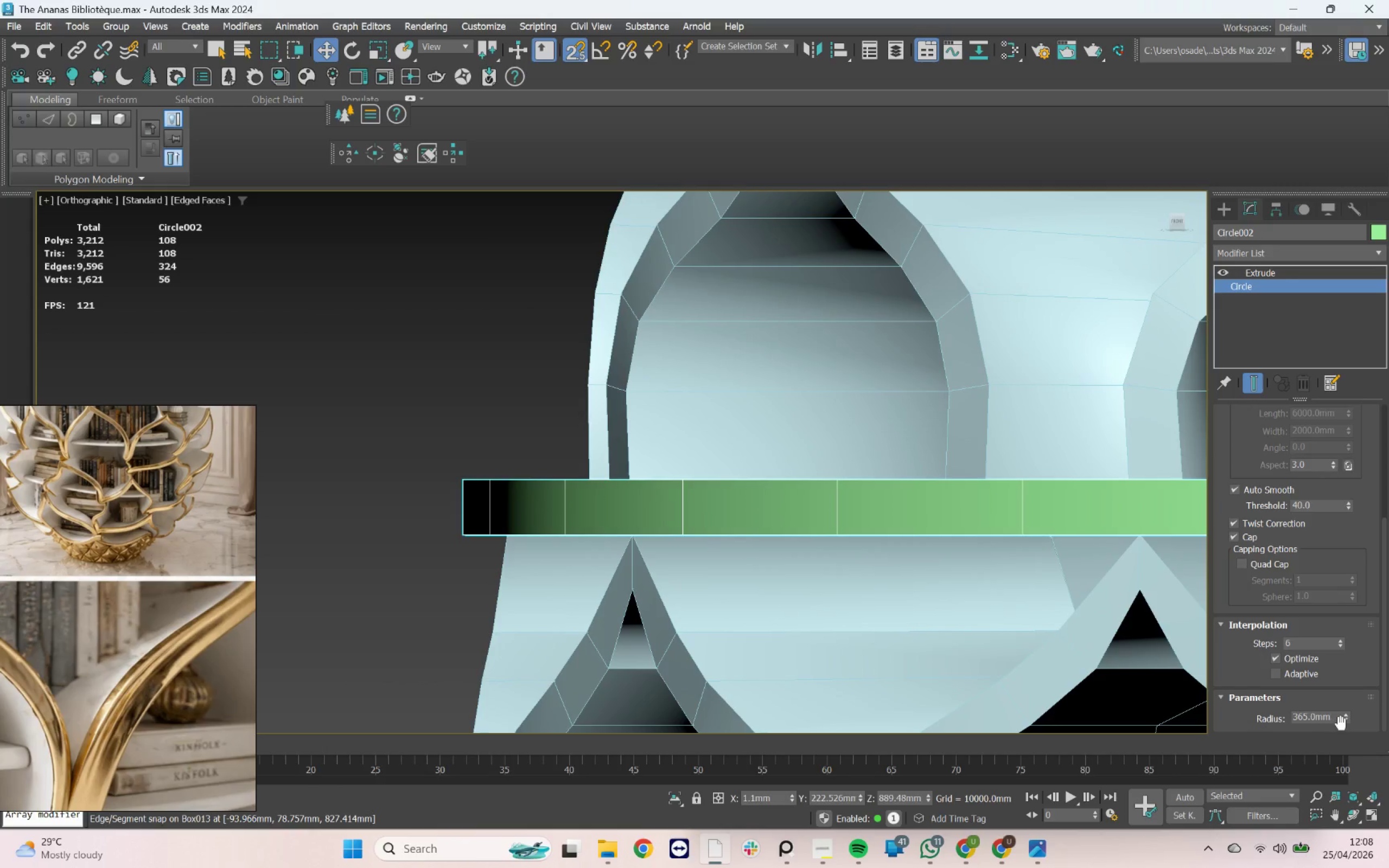 
left_click([1347, 721])
 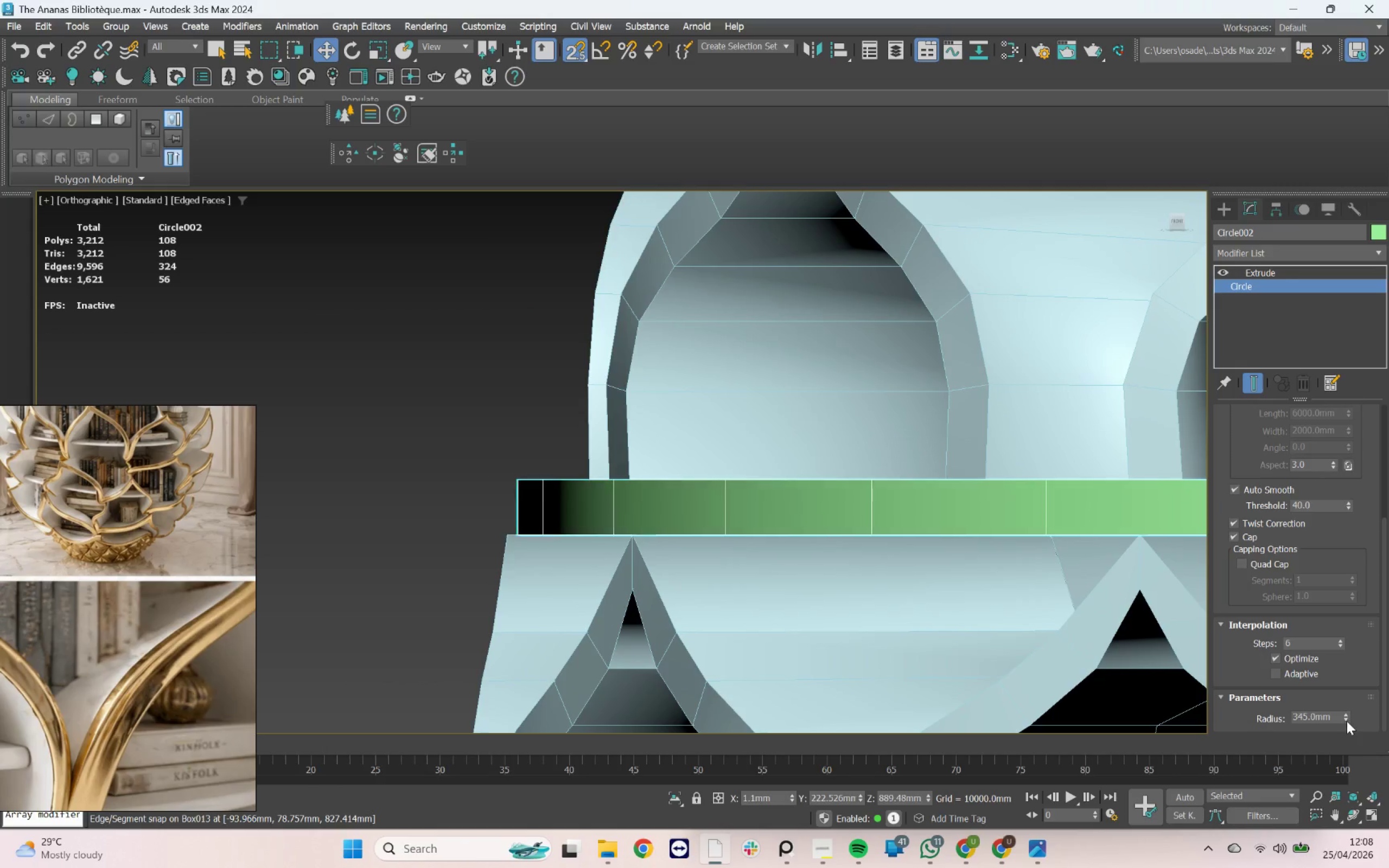 
double_click([1347, 721])
 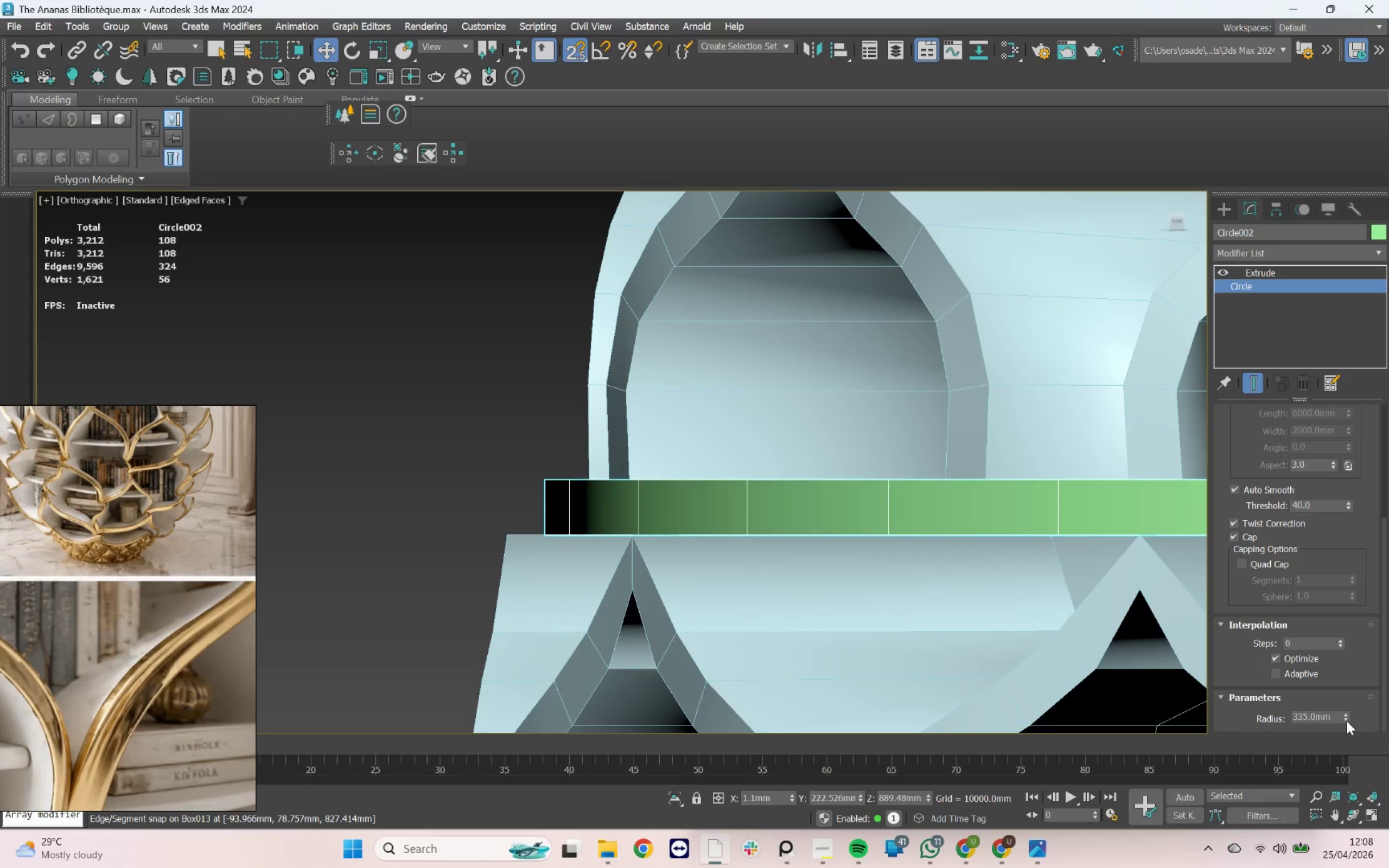 
triple_click([1347, 721])
 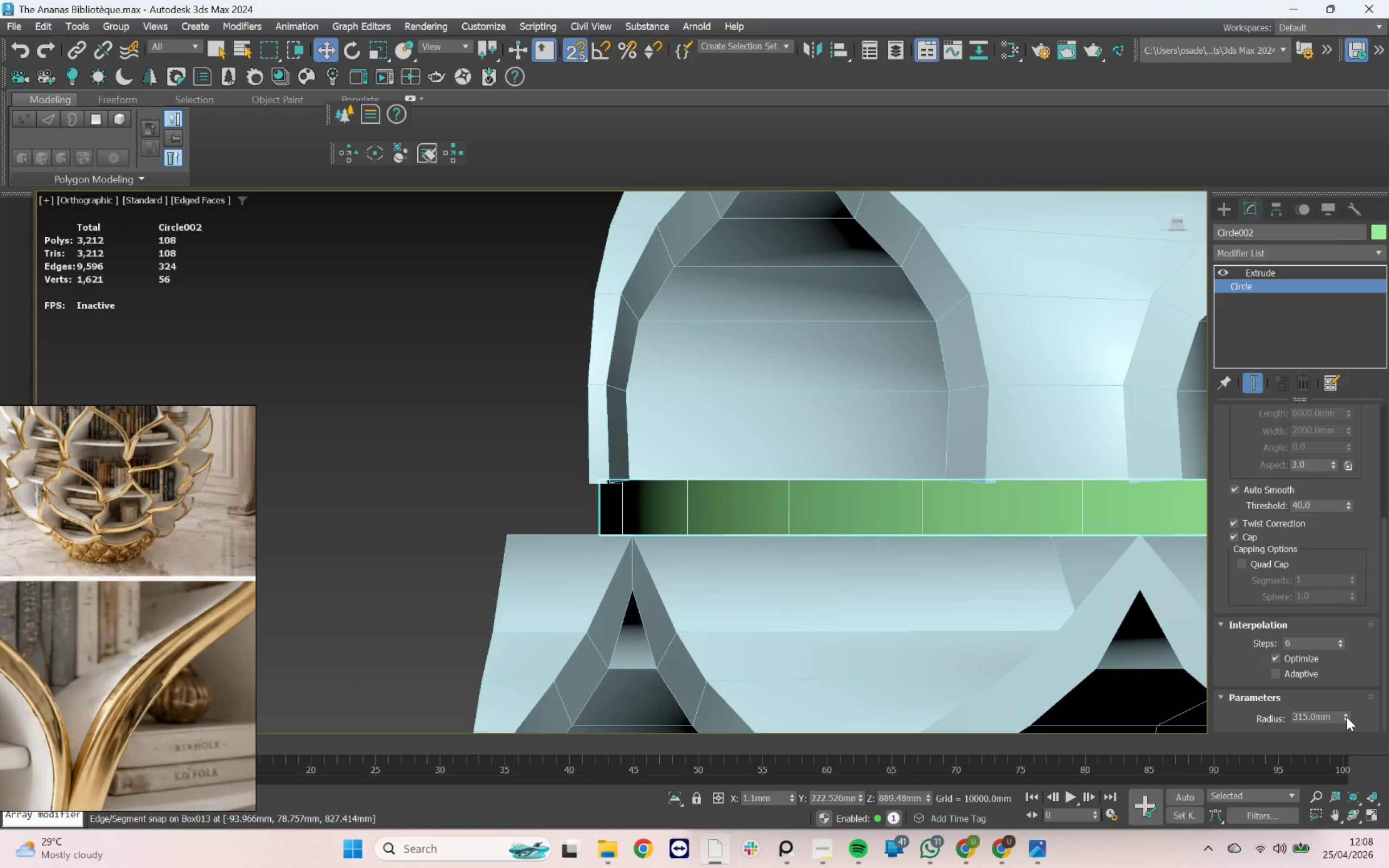 
left_click([1347, 716])
 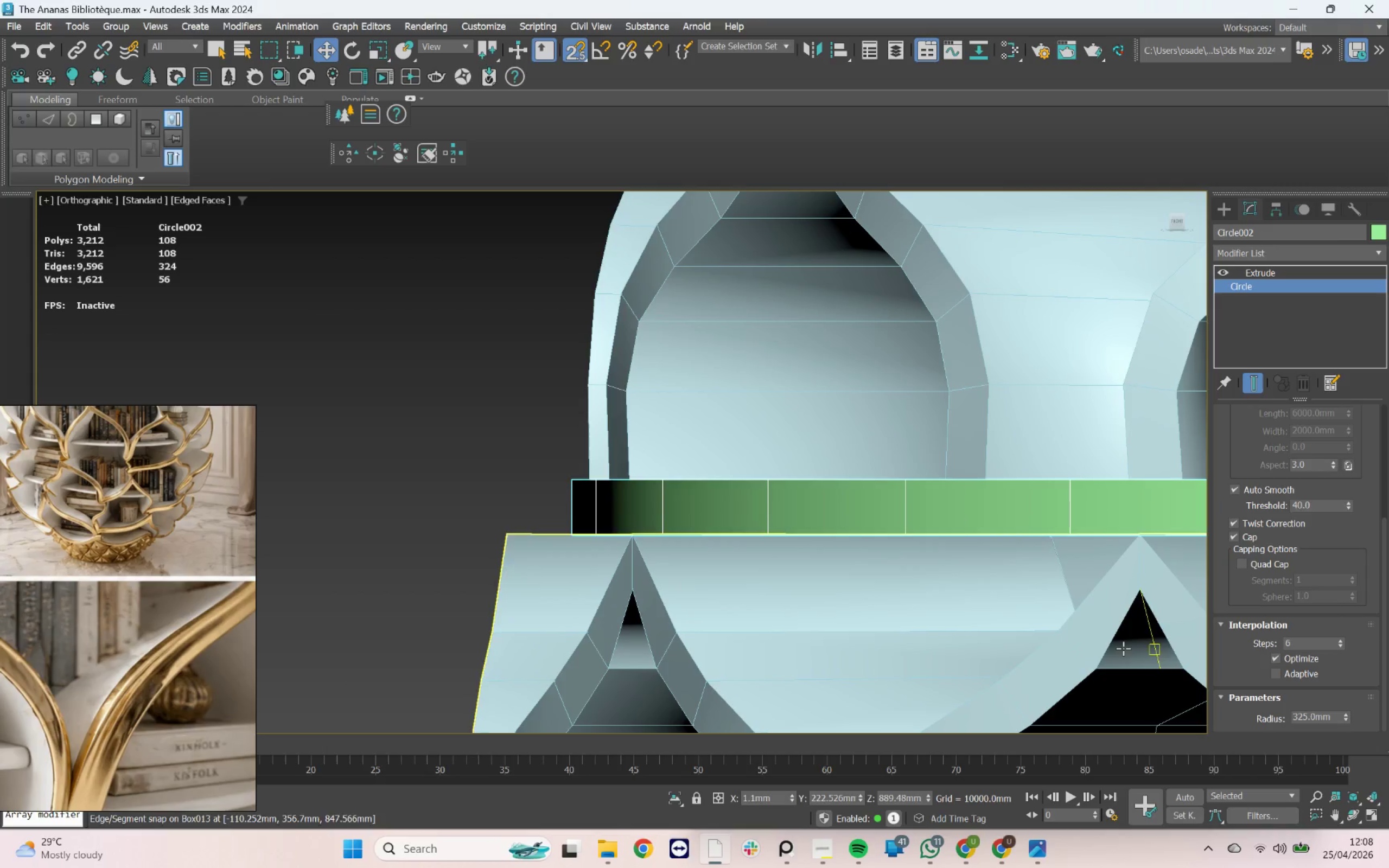 
scroll: coordinate [539, 465], scroll_direction: down, amount: 4.0
 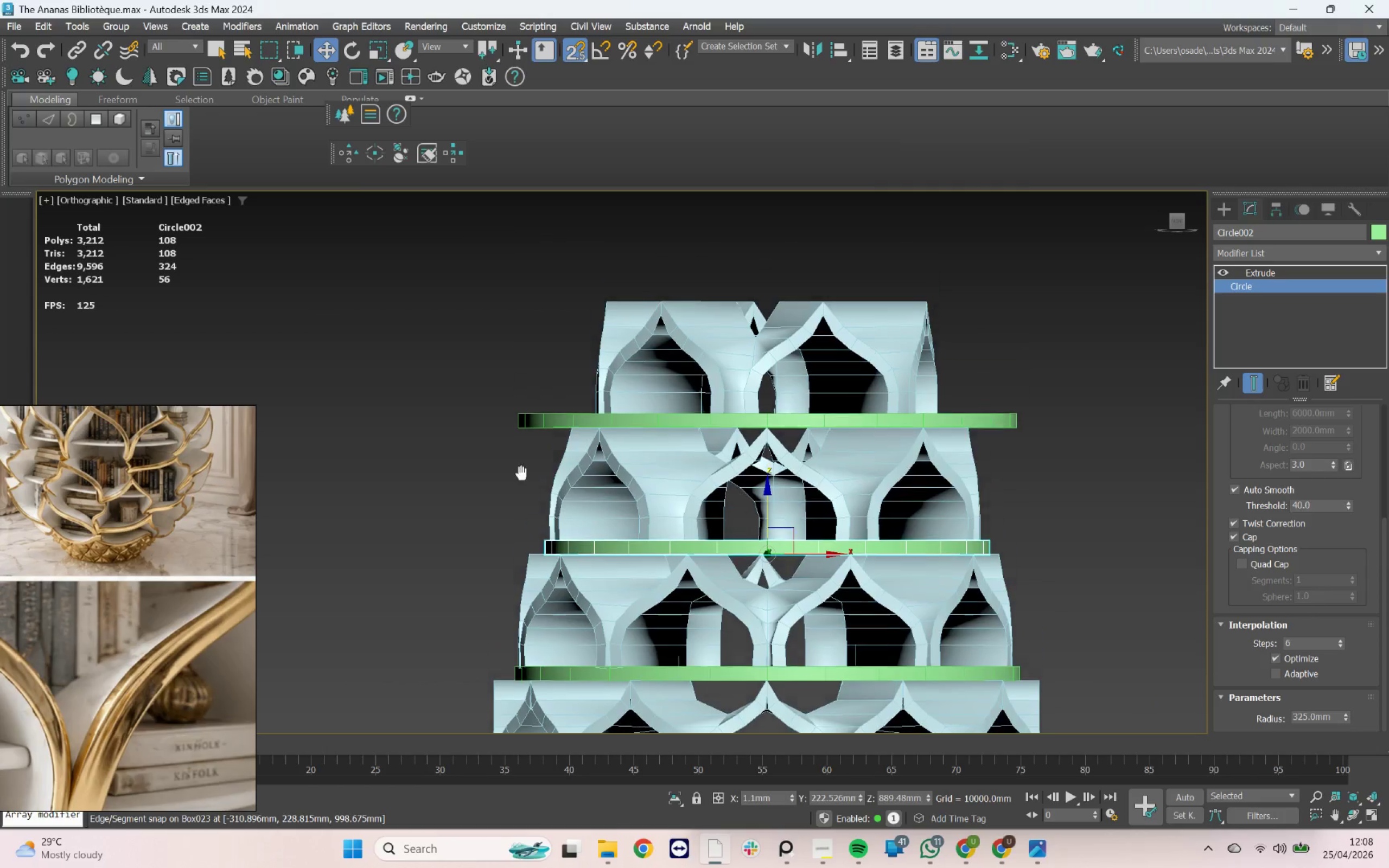 
left_click([550, 423])
 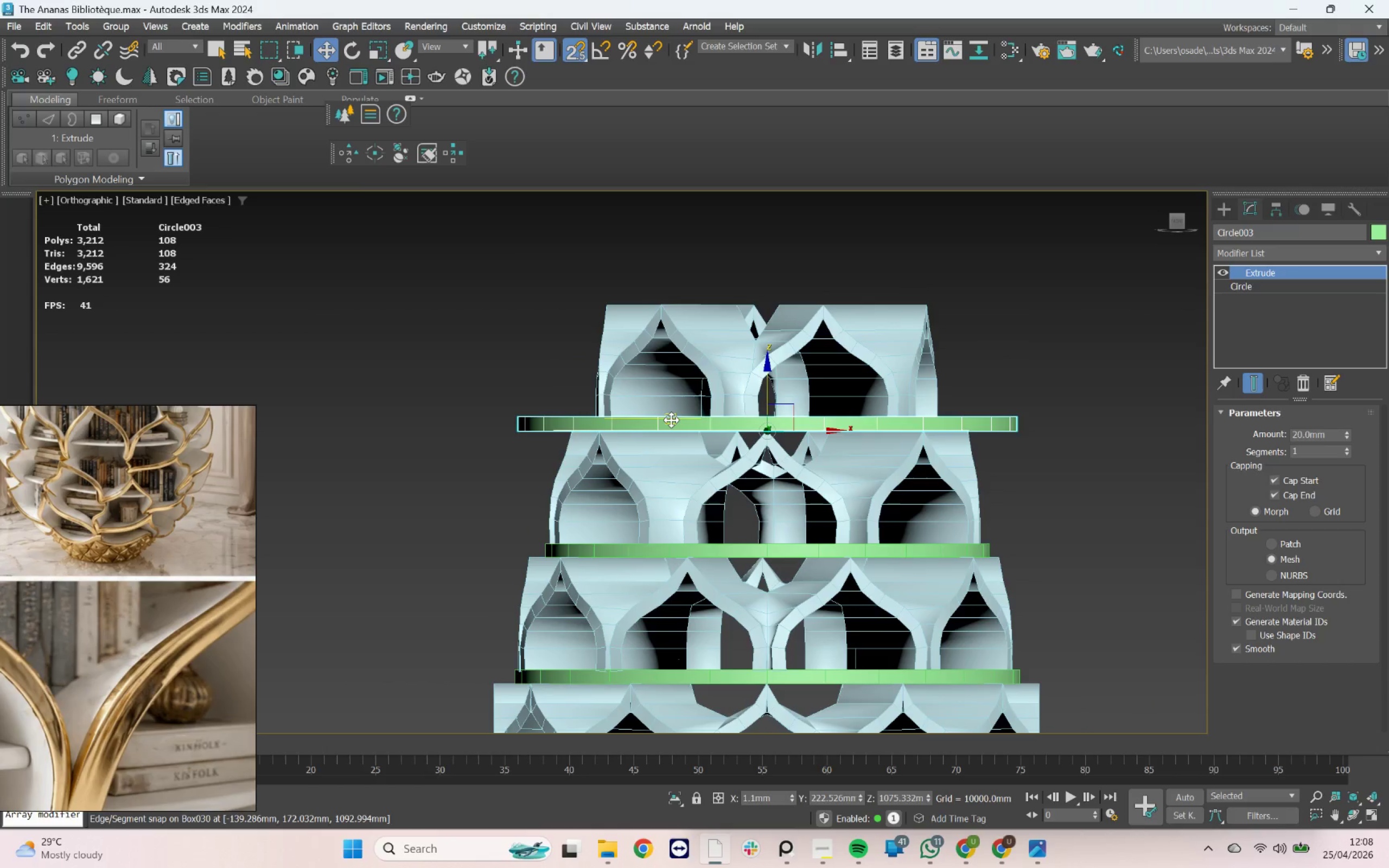 
key(S)
 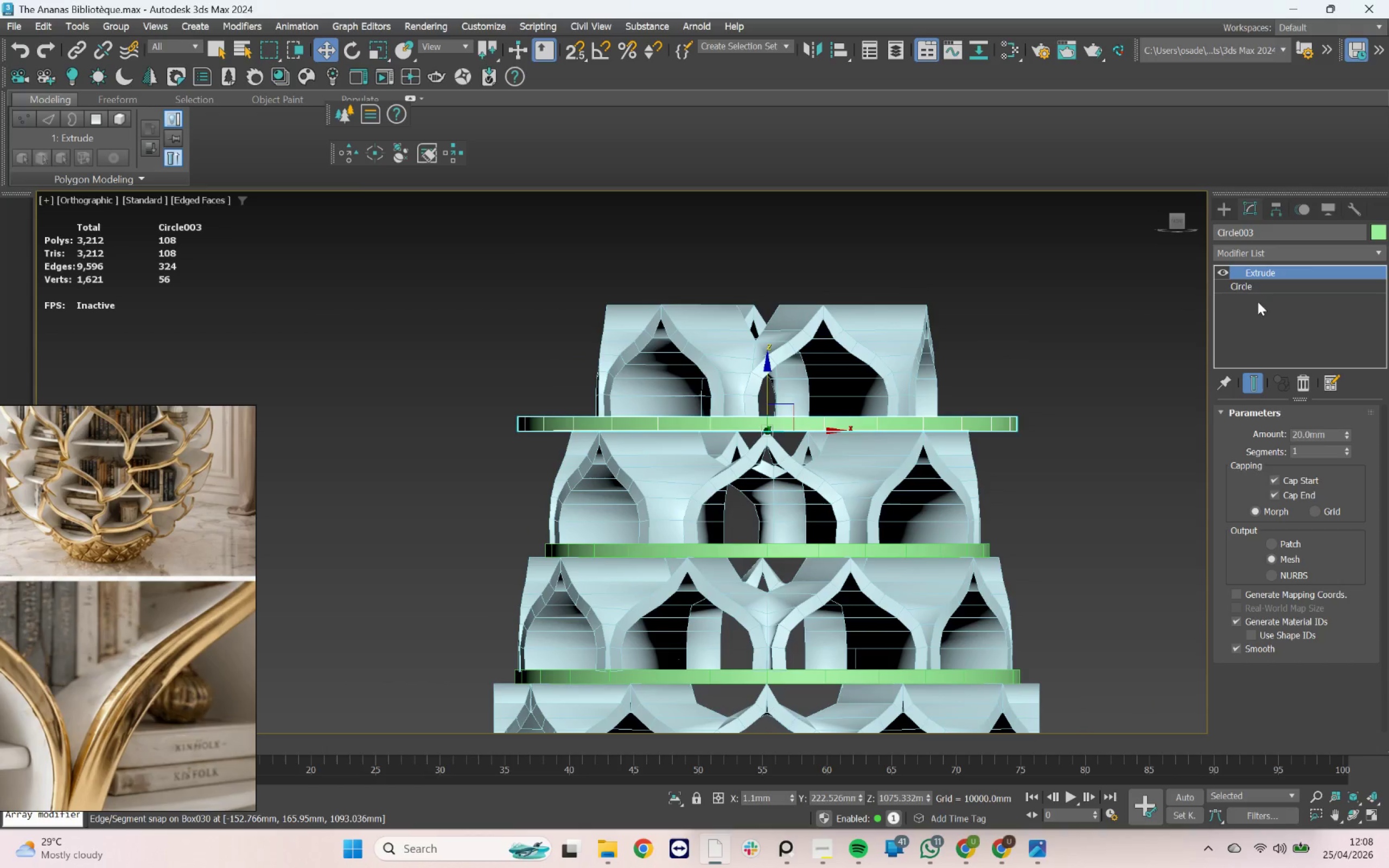 
left_click([1261, 291])
 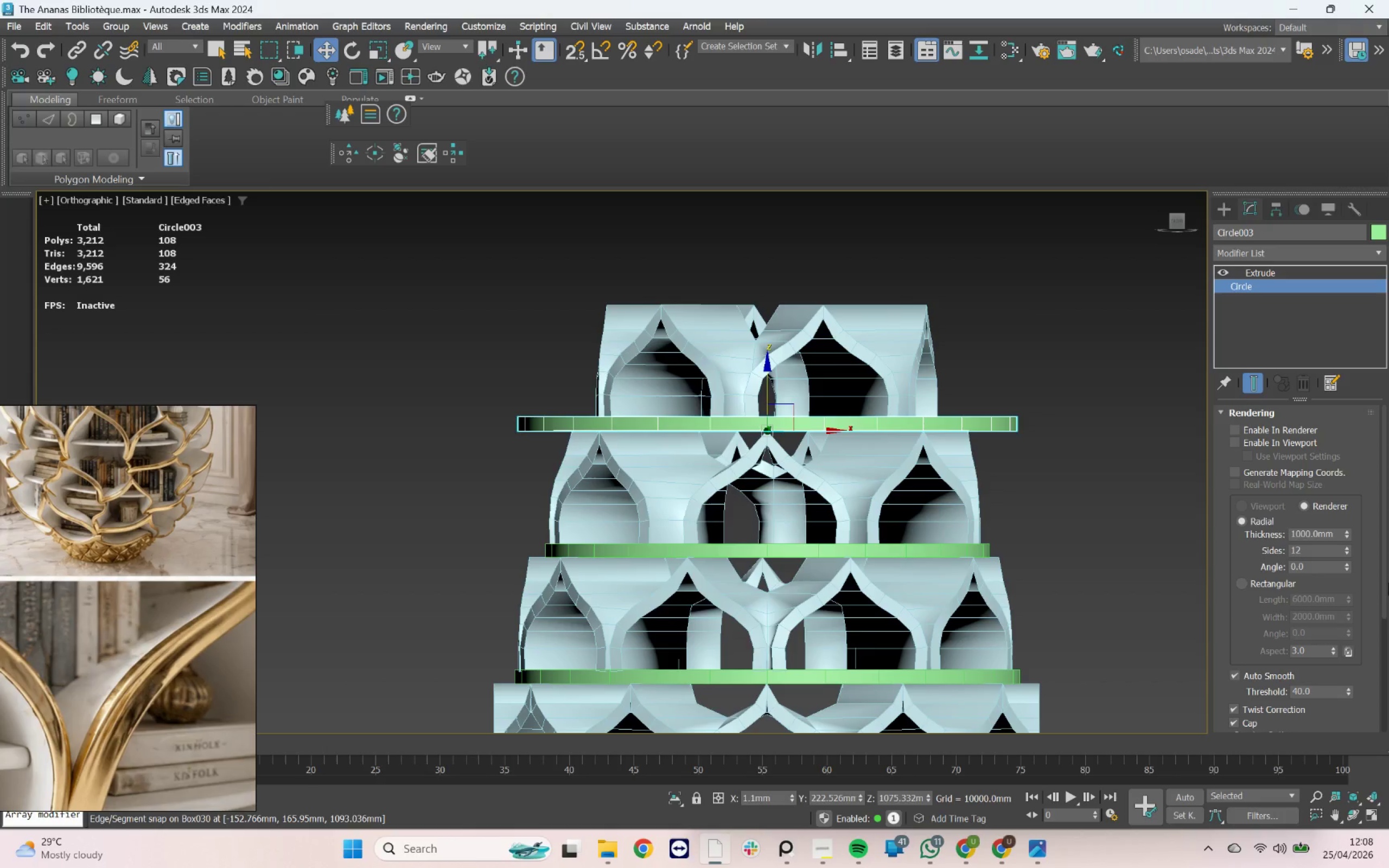 
left_click_drag(start_coordinate=[1386, 583], to_coordinate=[1388, 706])
 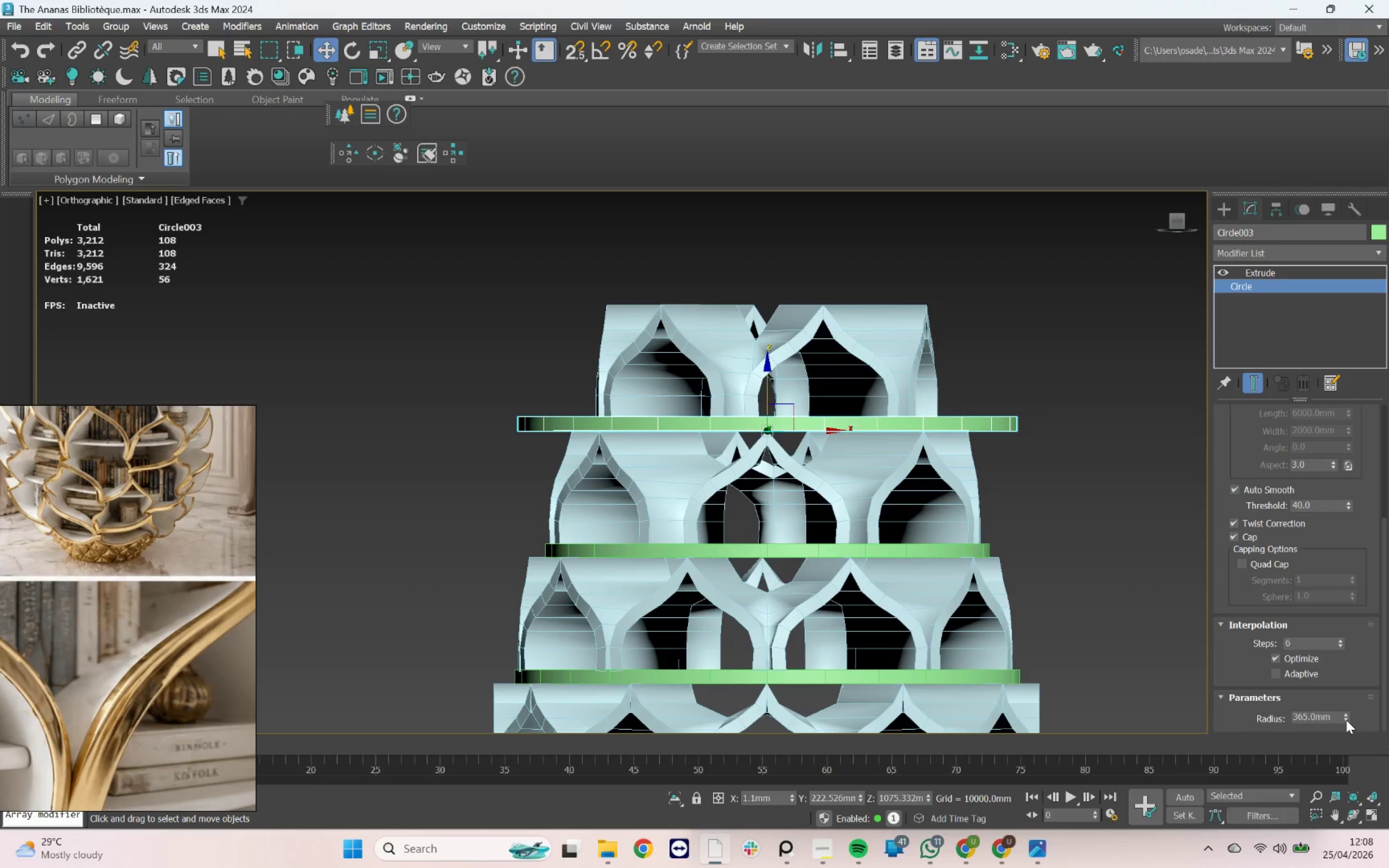 
double_click([1346, 720])
 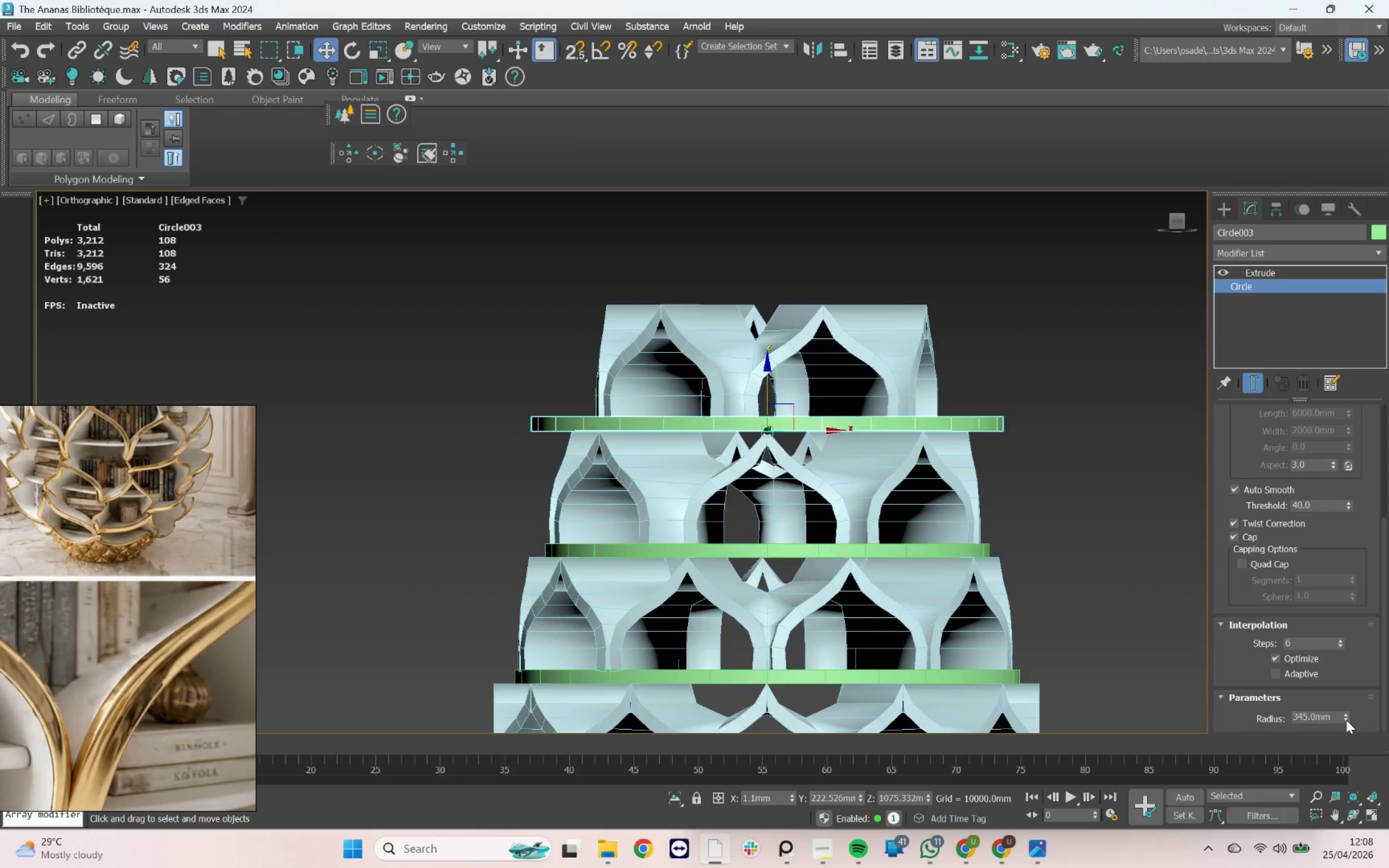 
triple_click([1346, 720])
 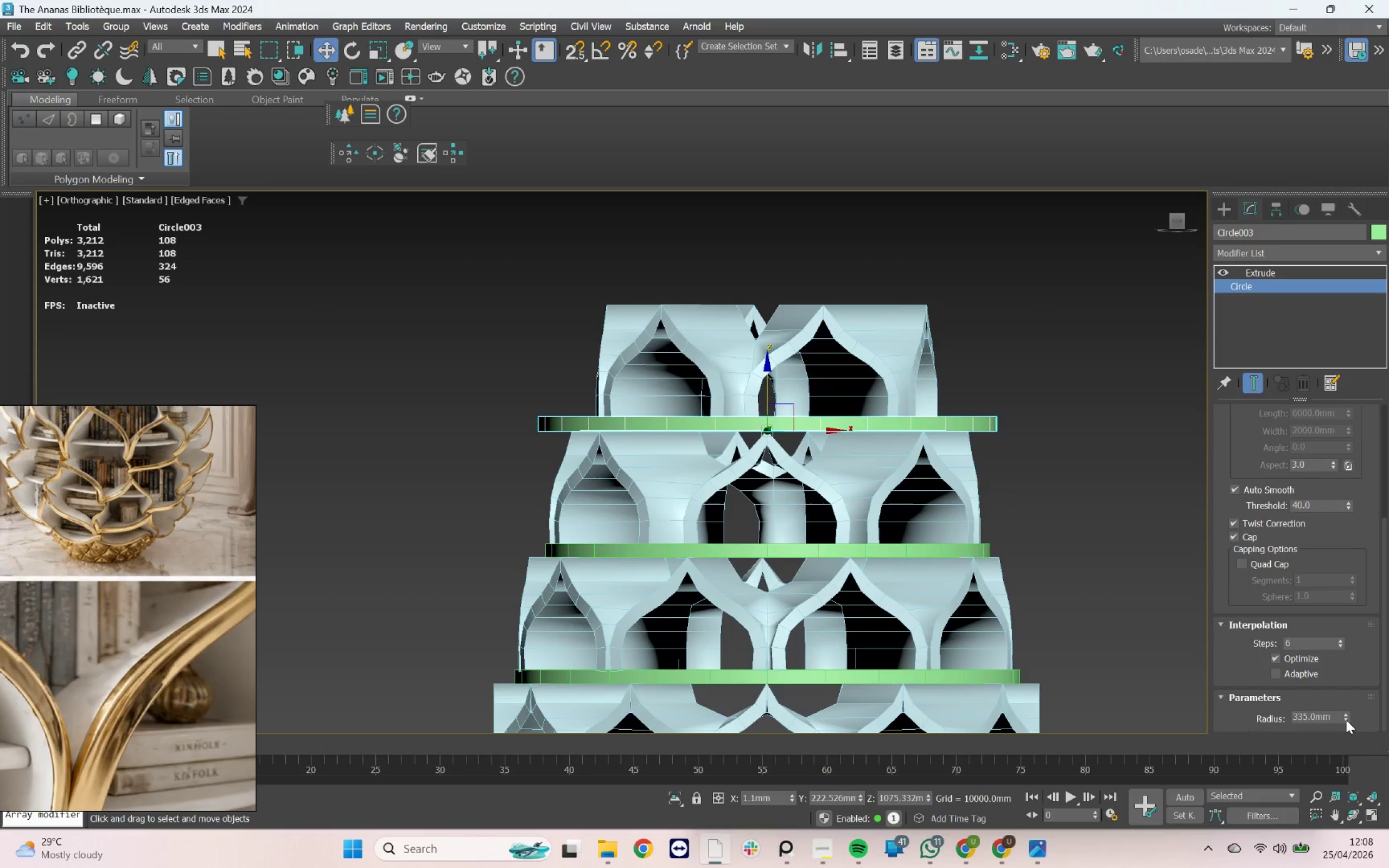 
triple_click([1346, 720])
 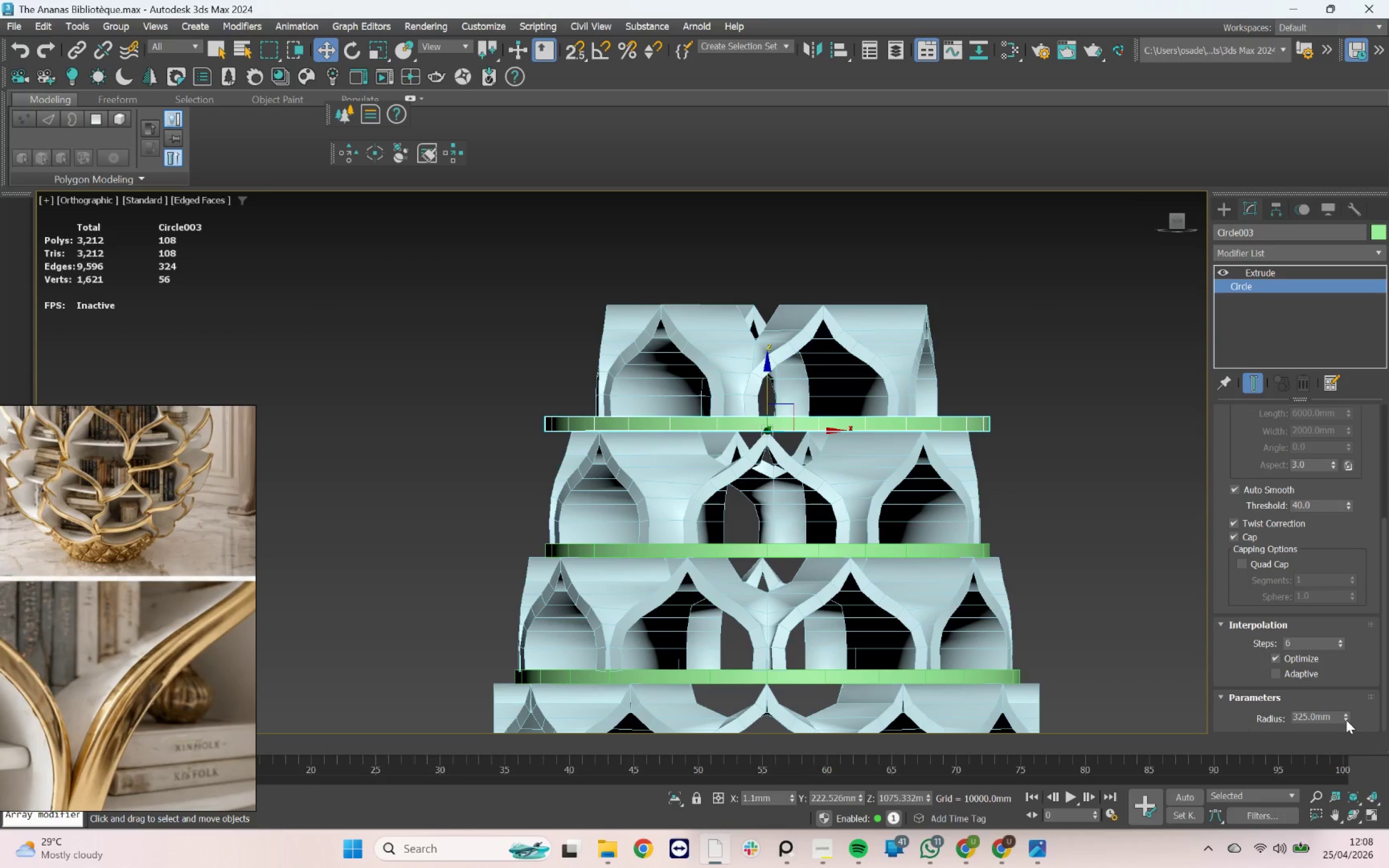 
triple_click([1346, 720])
 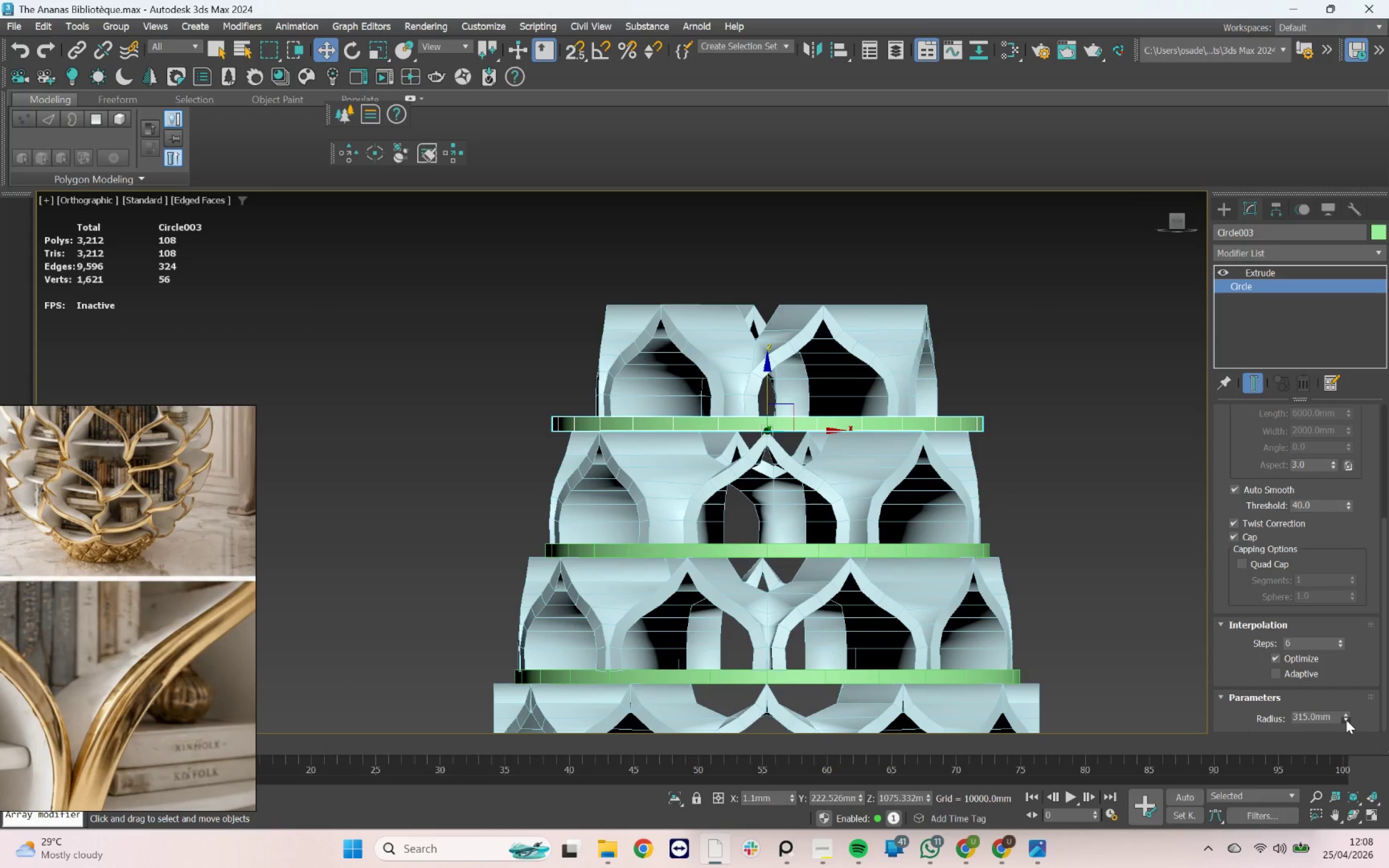 
triple_click([1346, 720])
 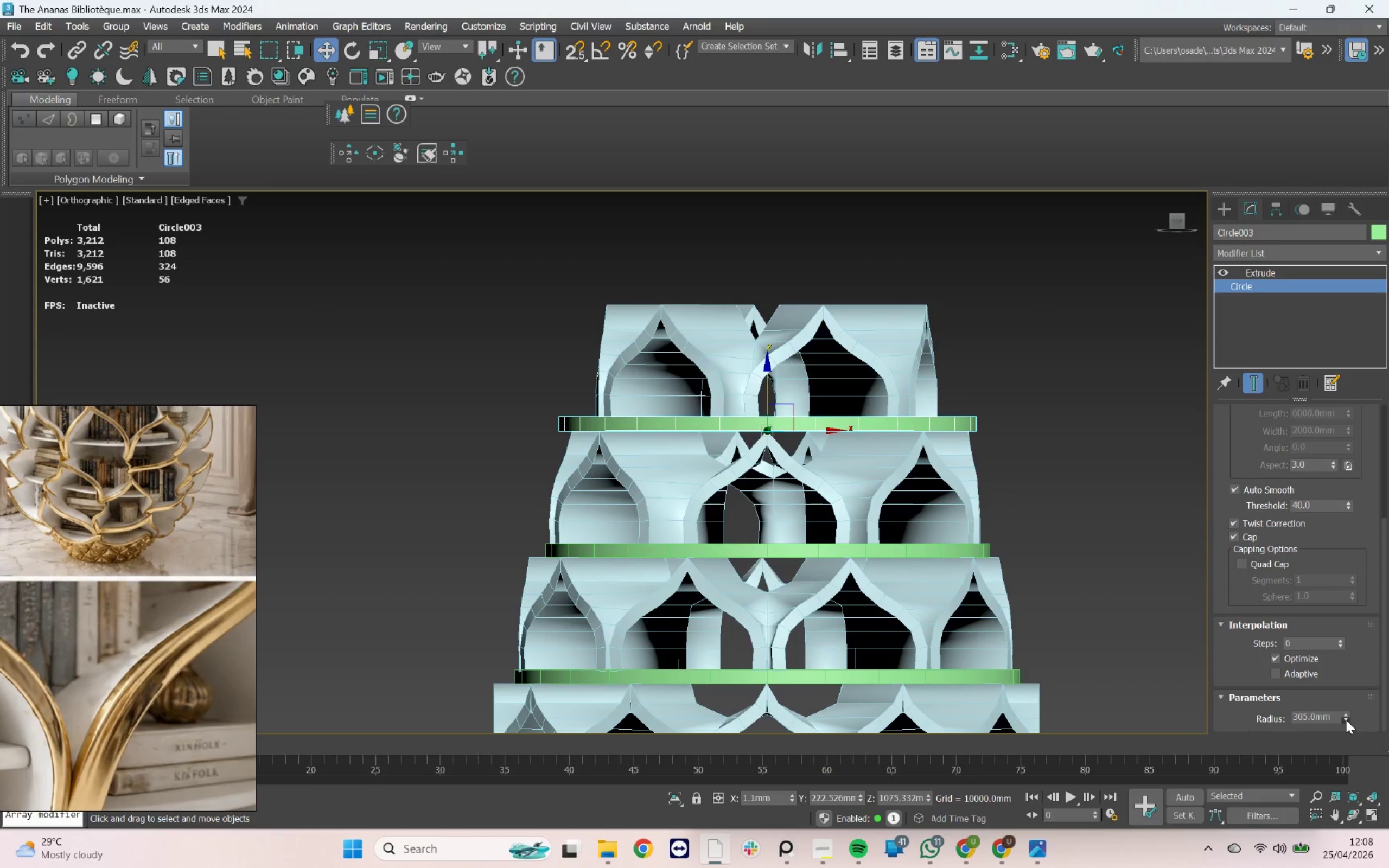 
triple_click([1346, 720])
 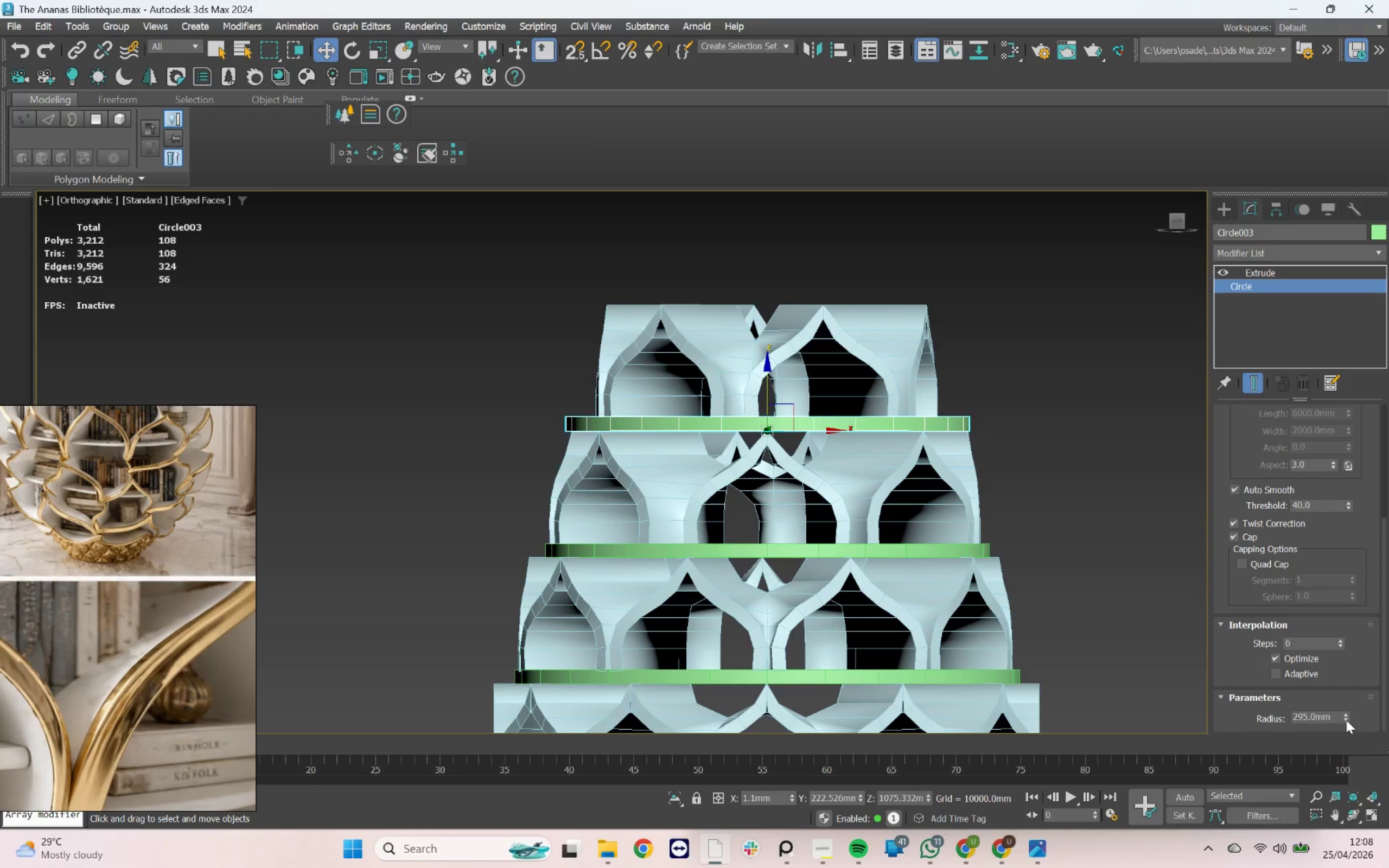 
triple_click([1346, 720])
 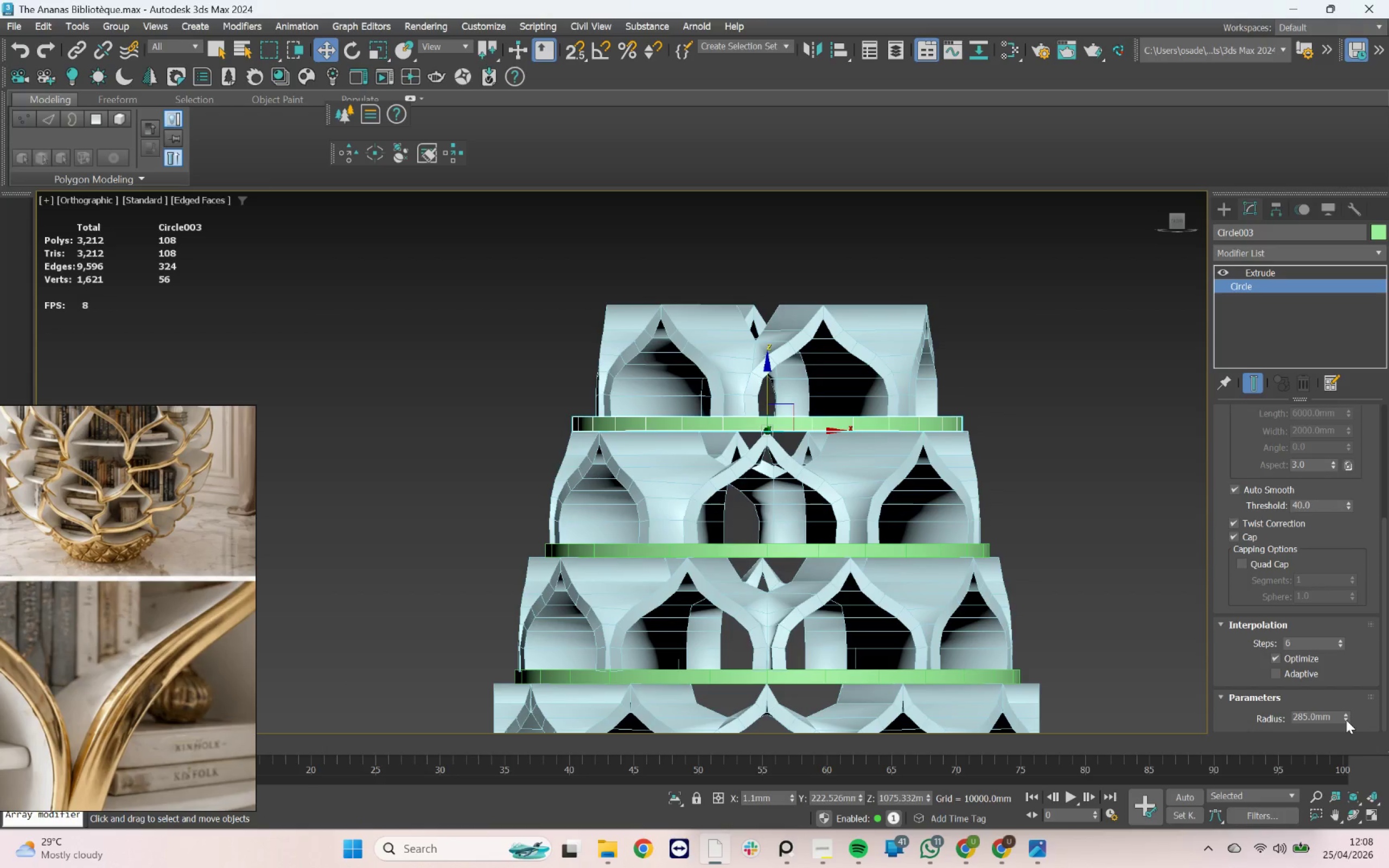 
triple_click([1346, 720])
 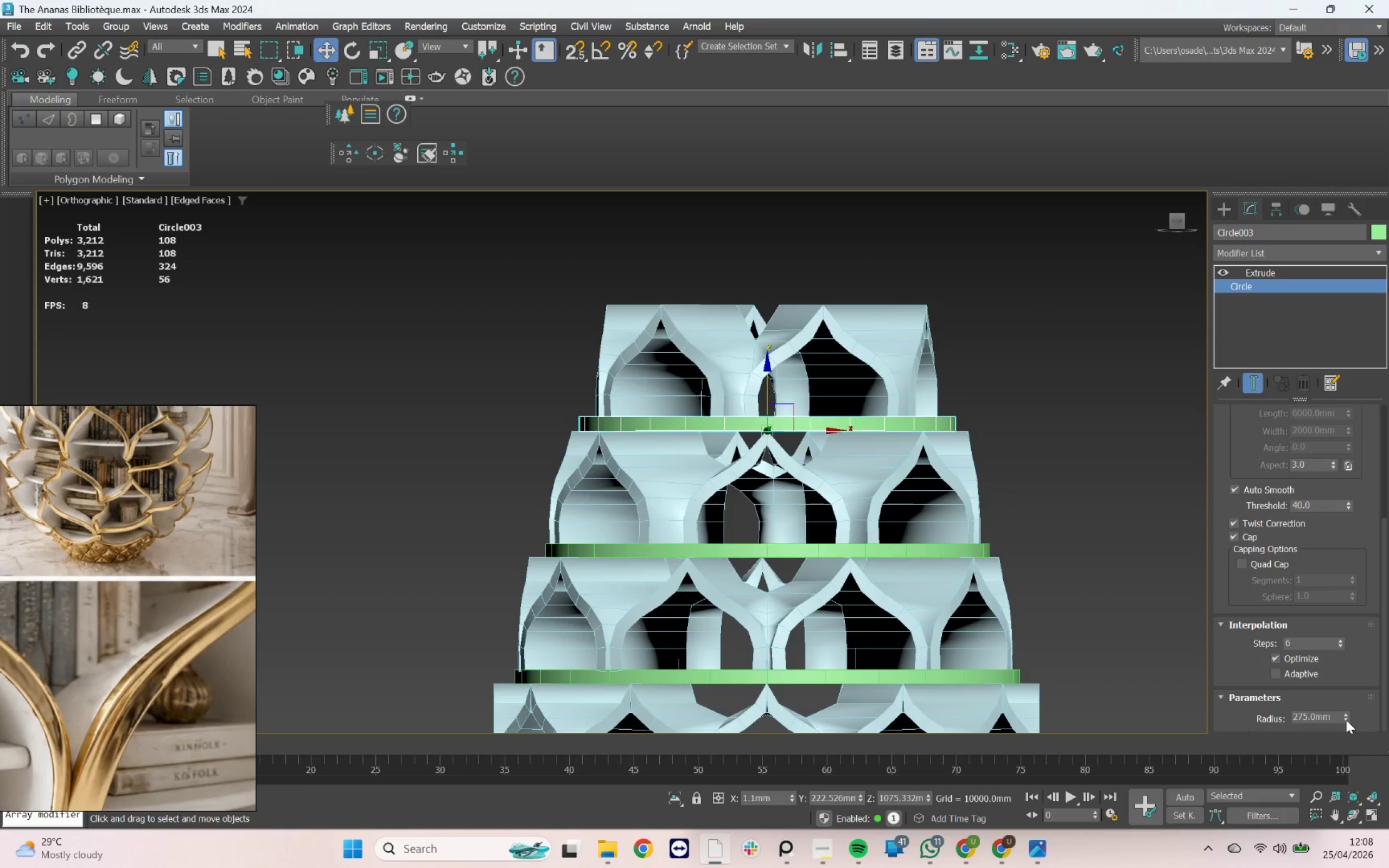 
triple_click([1346, 720])
 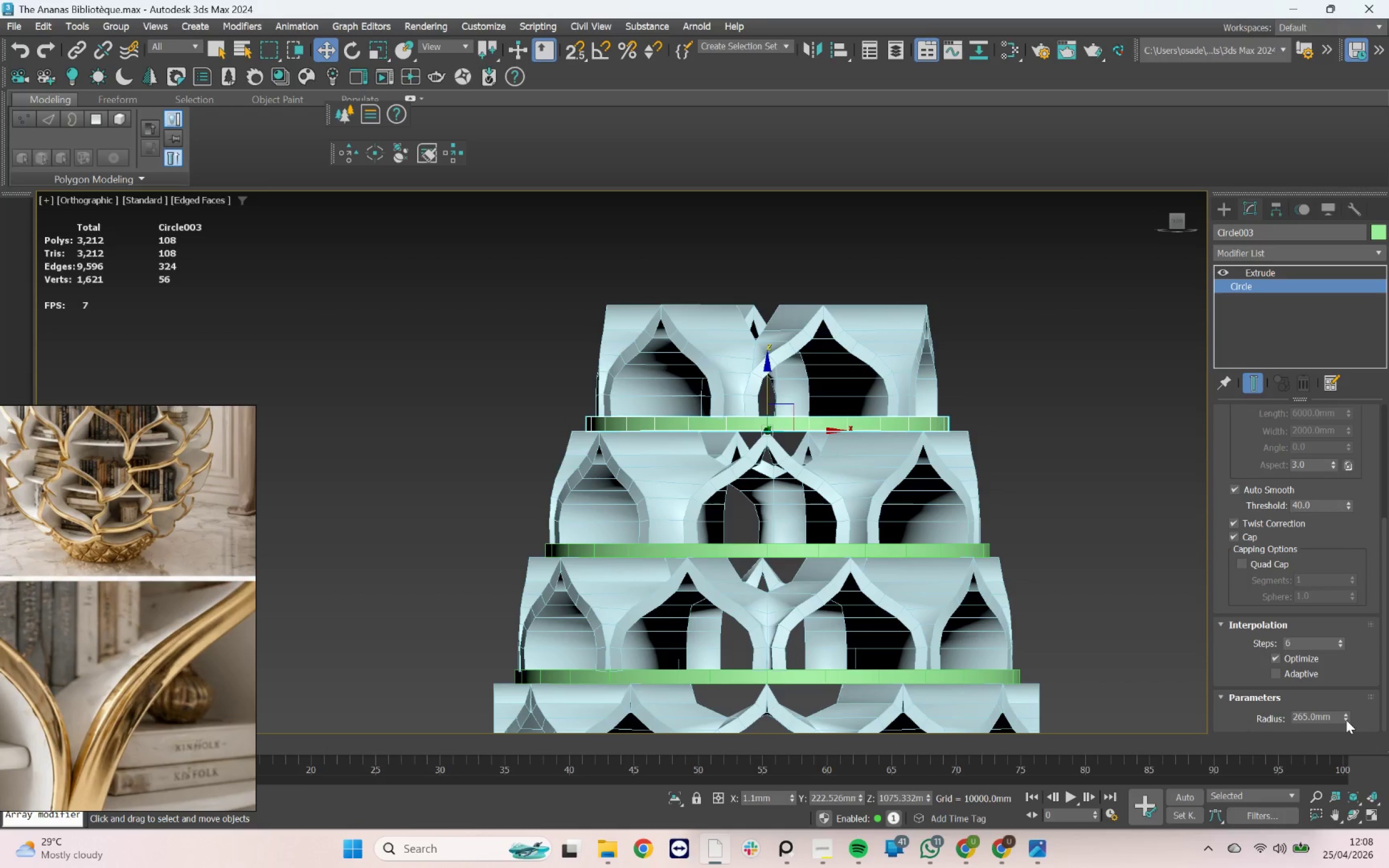 
triple_click([1346, 720])
 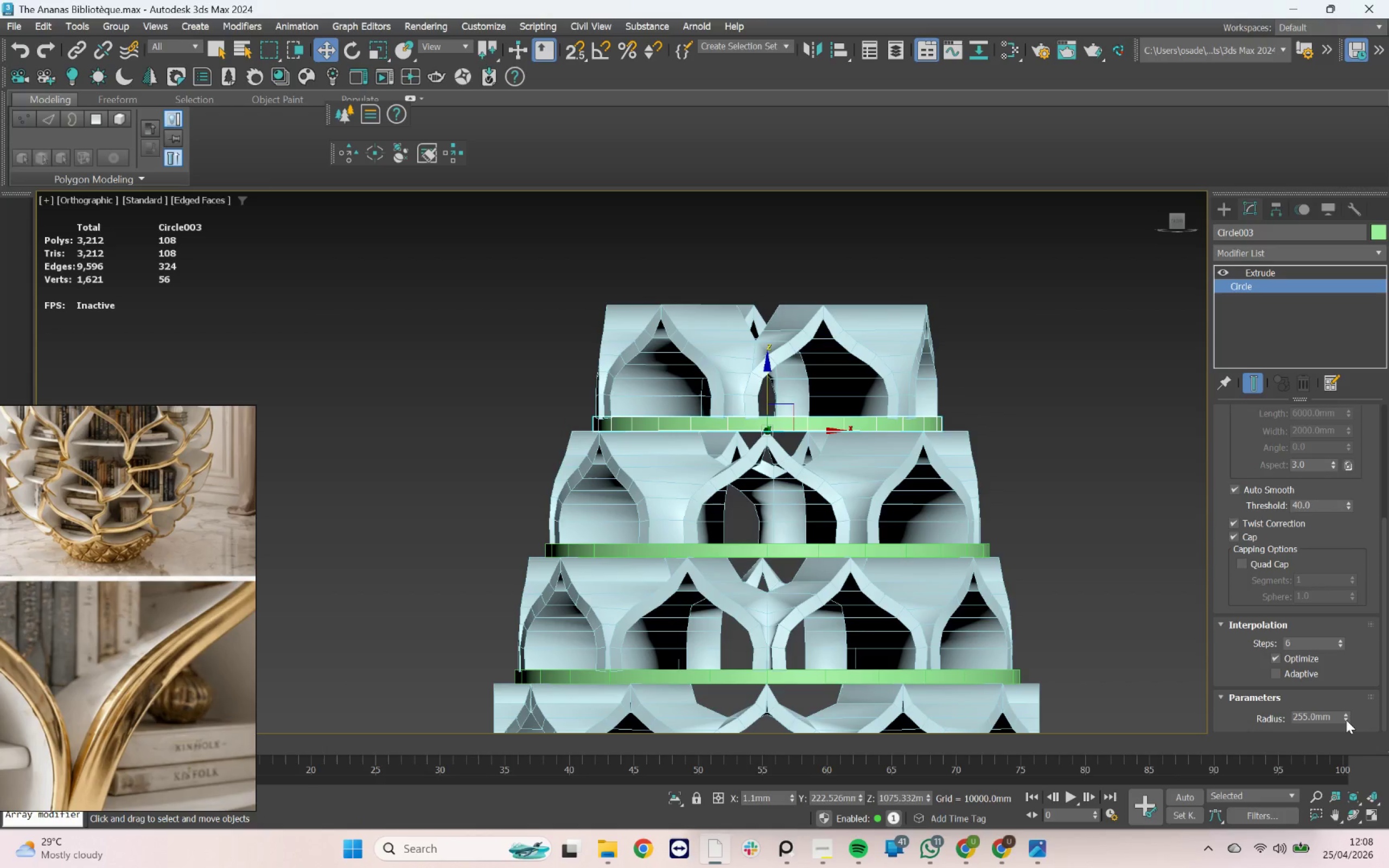 
left_click([1346, 720])
 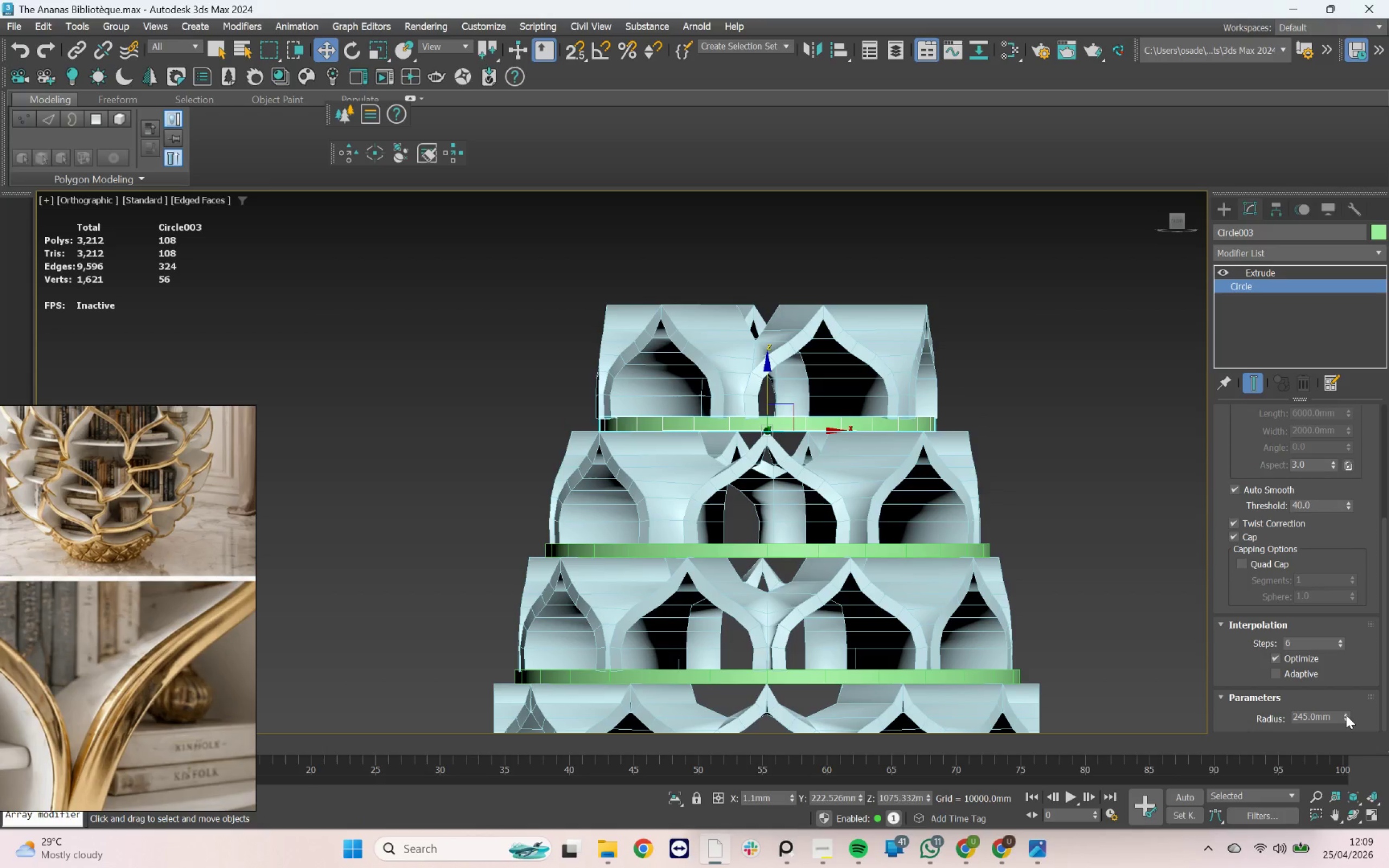 
left_click([1346, 713])
 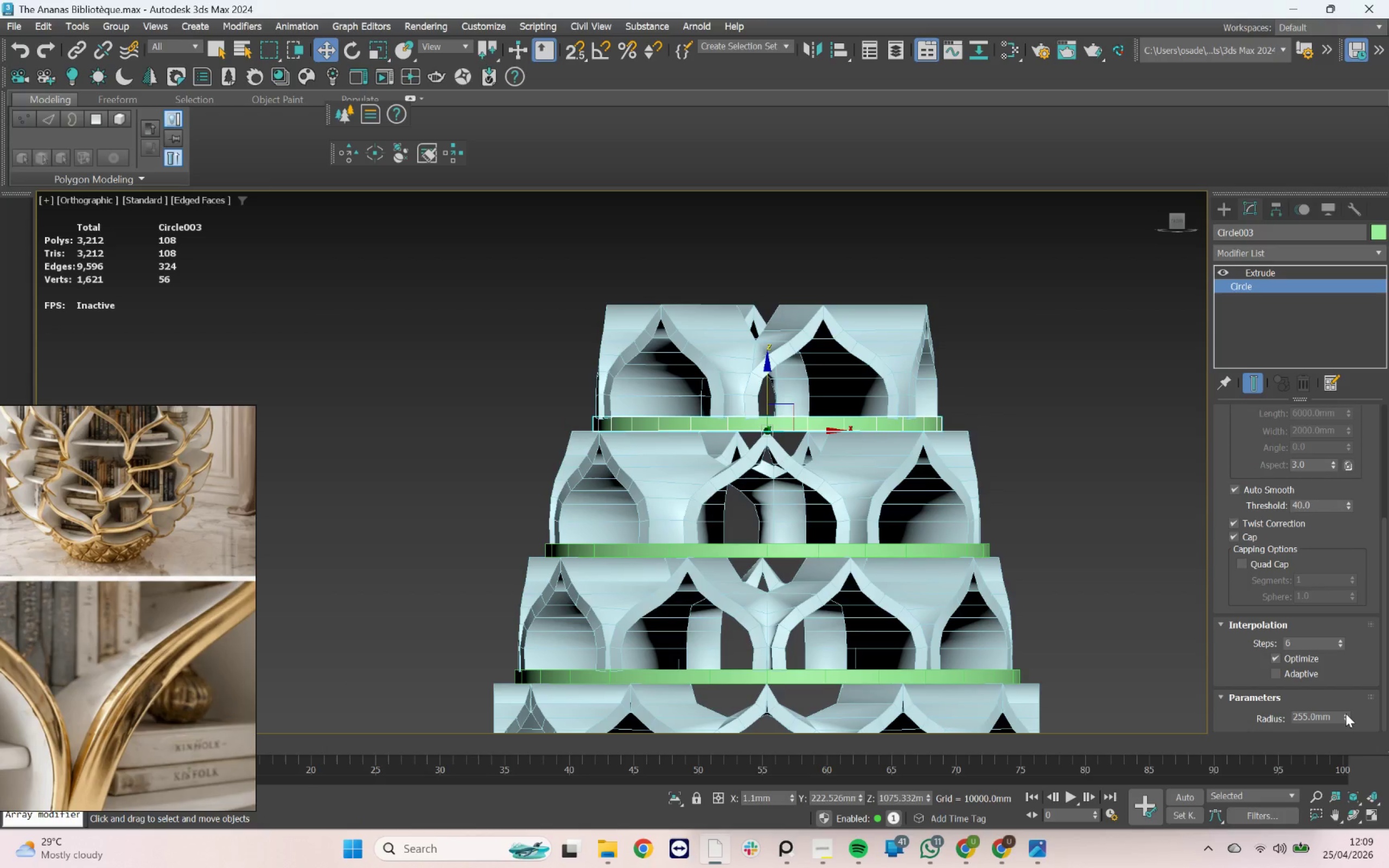 
left_click([1346, 713])
 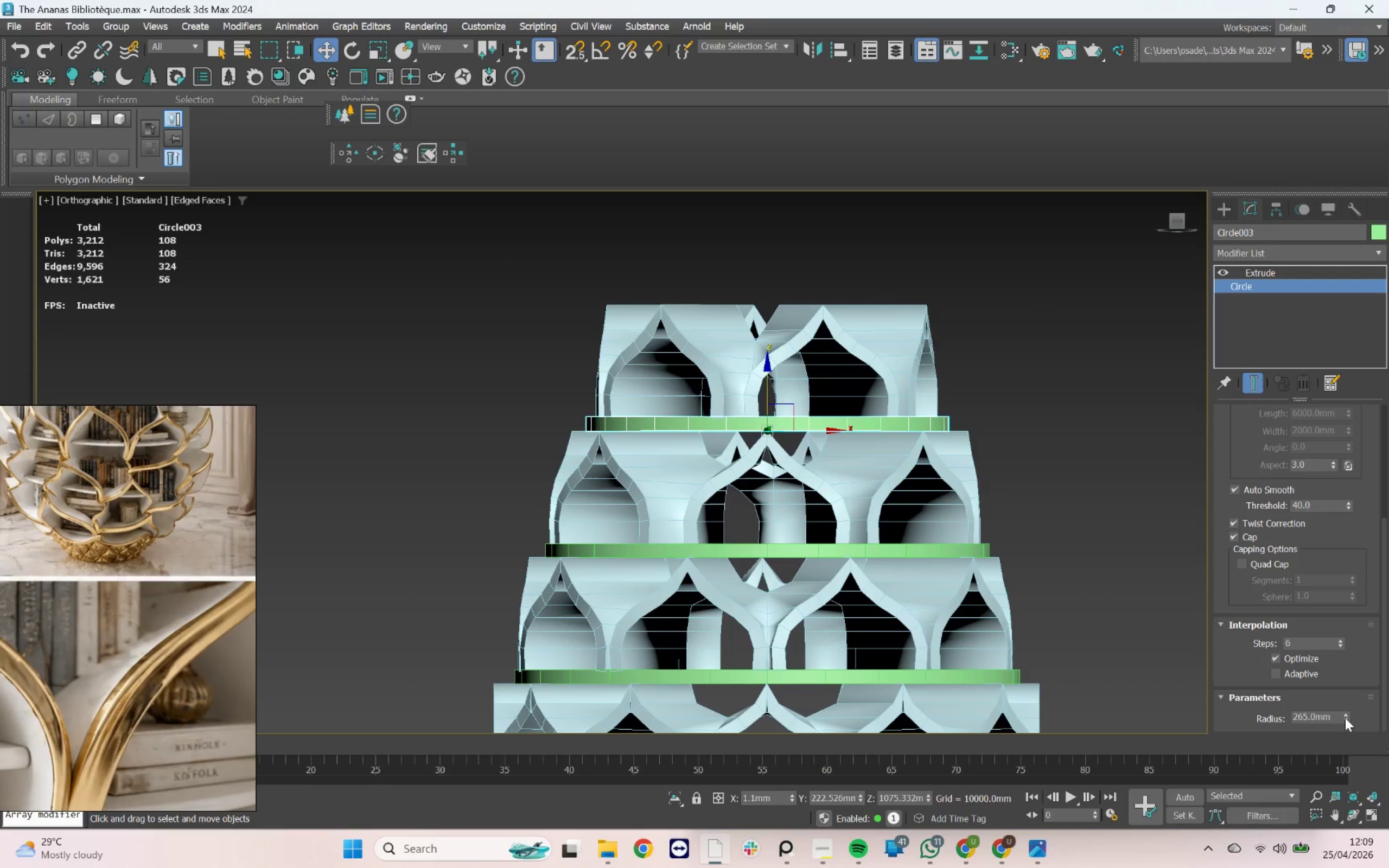 
left_click([1346, 718])
 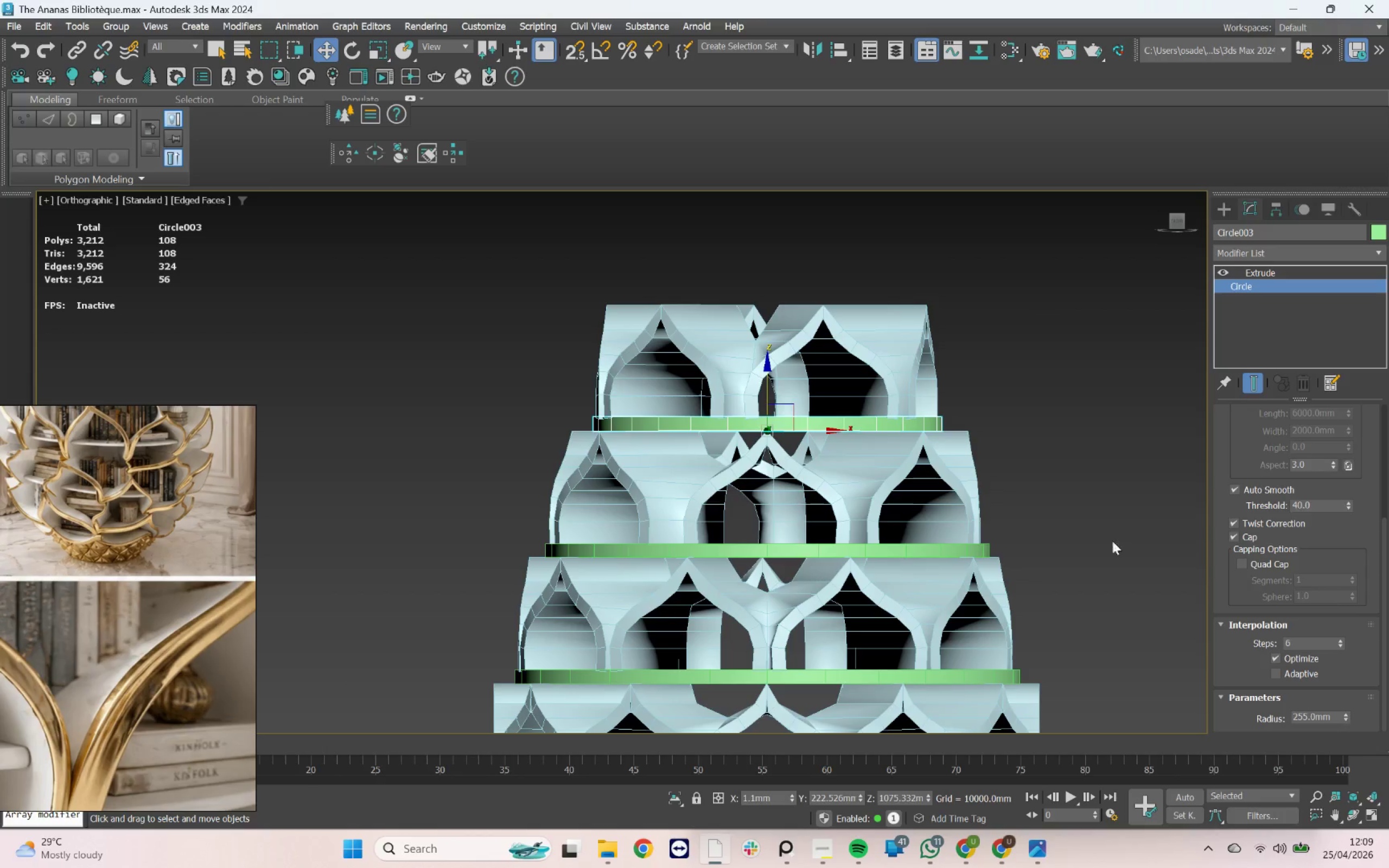 
left_click([1124, 482])
 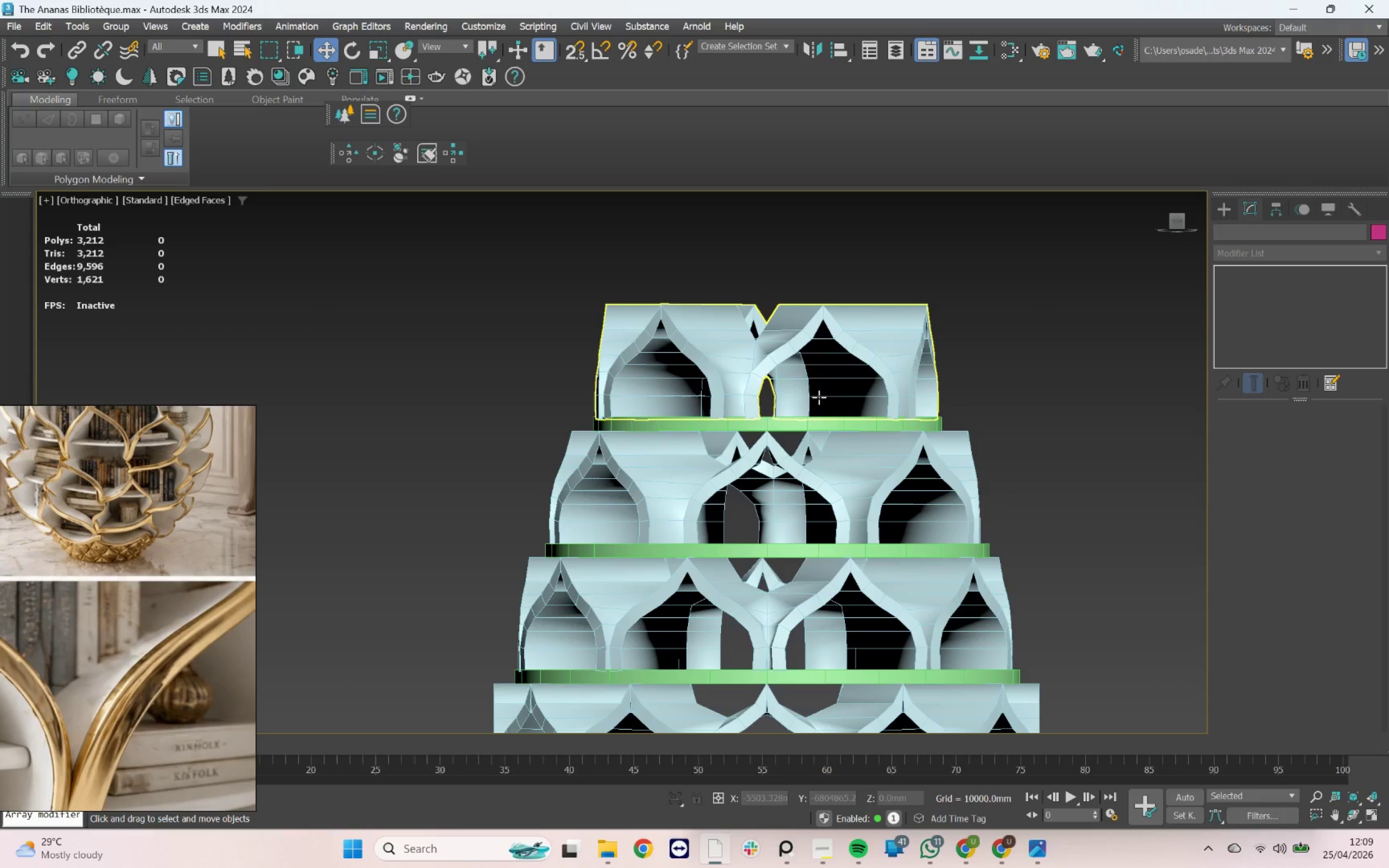 
left_click([778, 386])
 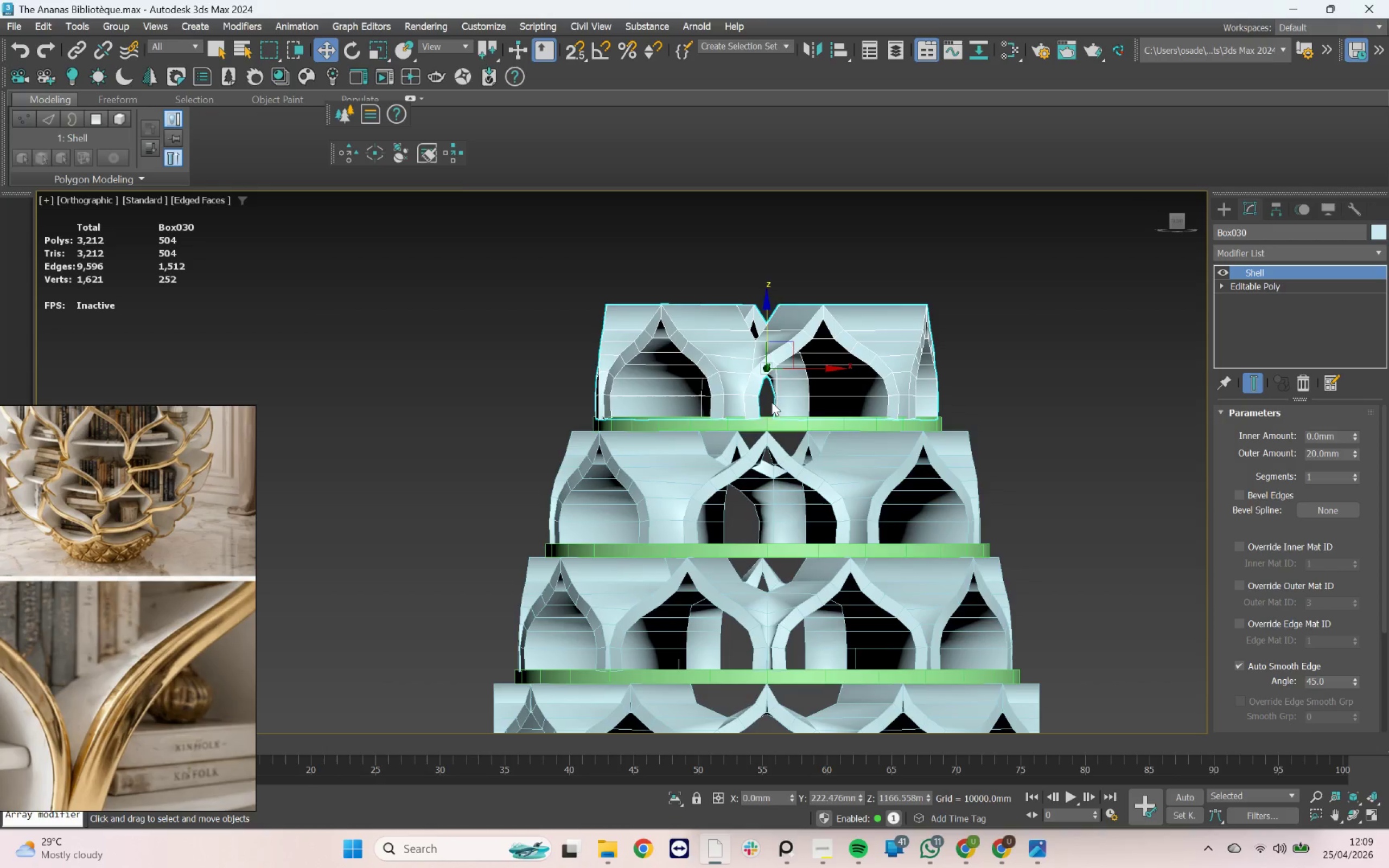 
scroll: coordinate [762, 404], scroll_direction: up, amount: 3.0
 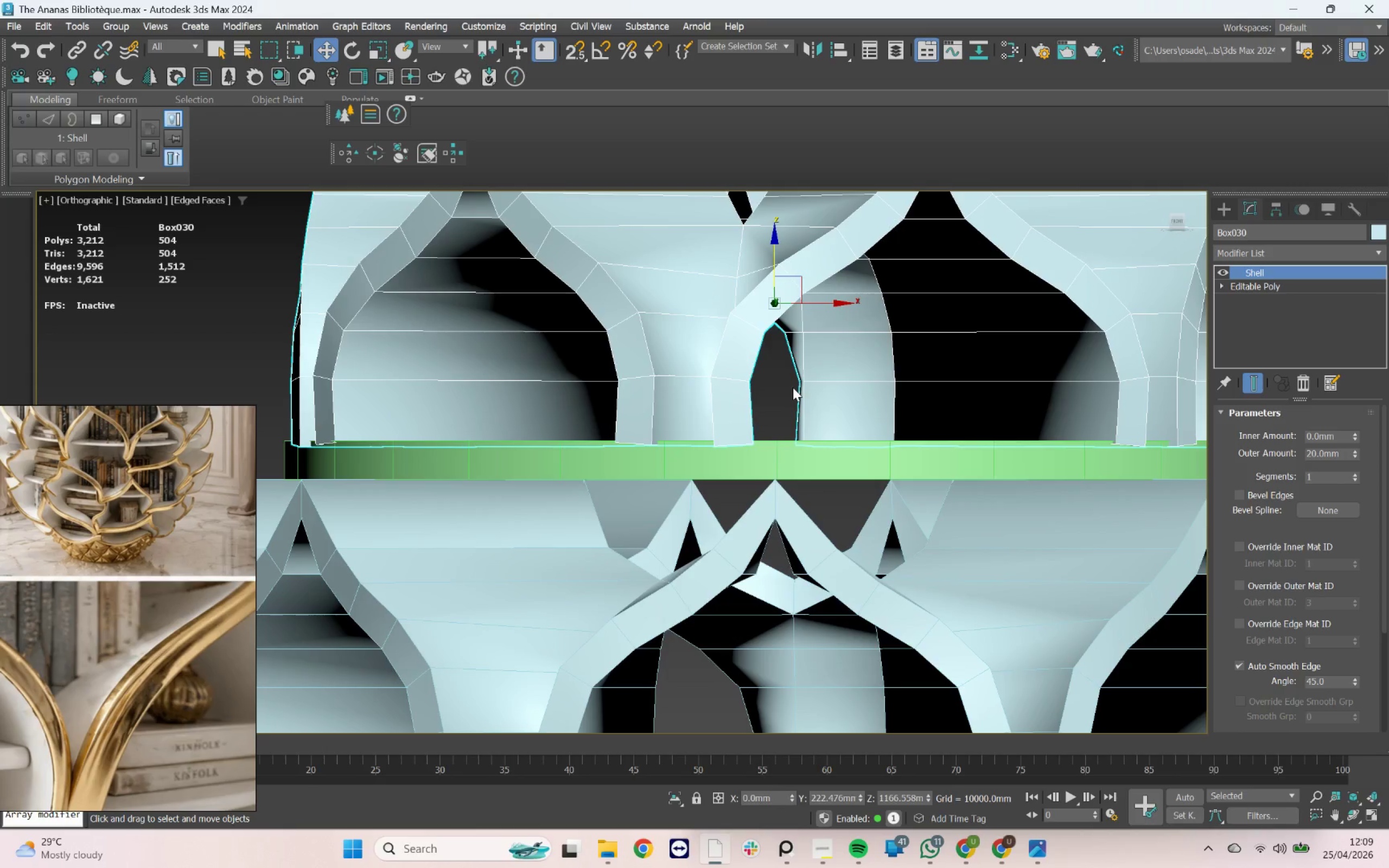 
scroll: coordinate [792, 388], scroll_direction: down, amount: 3.0
 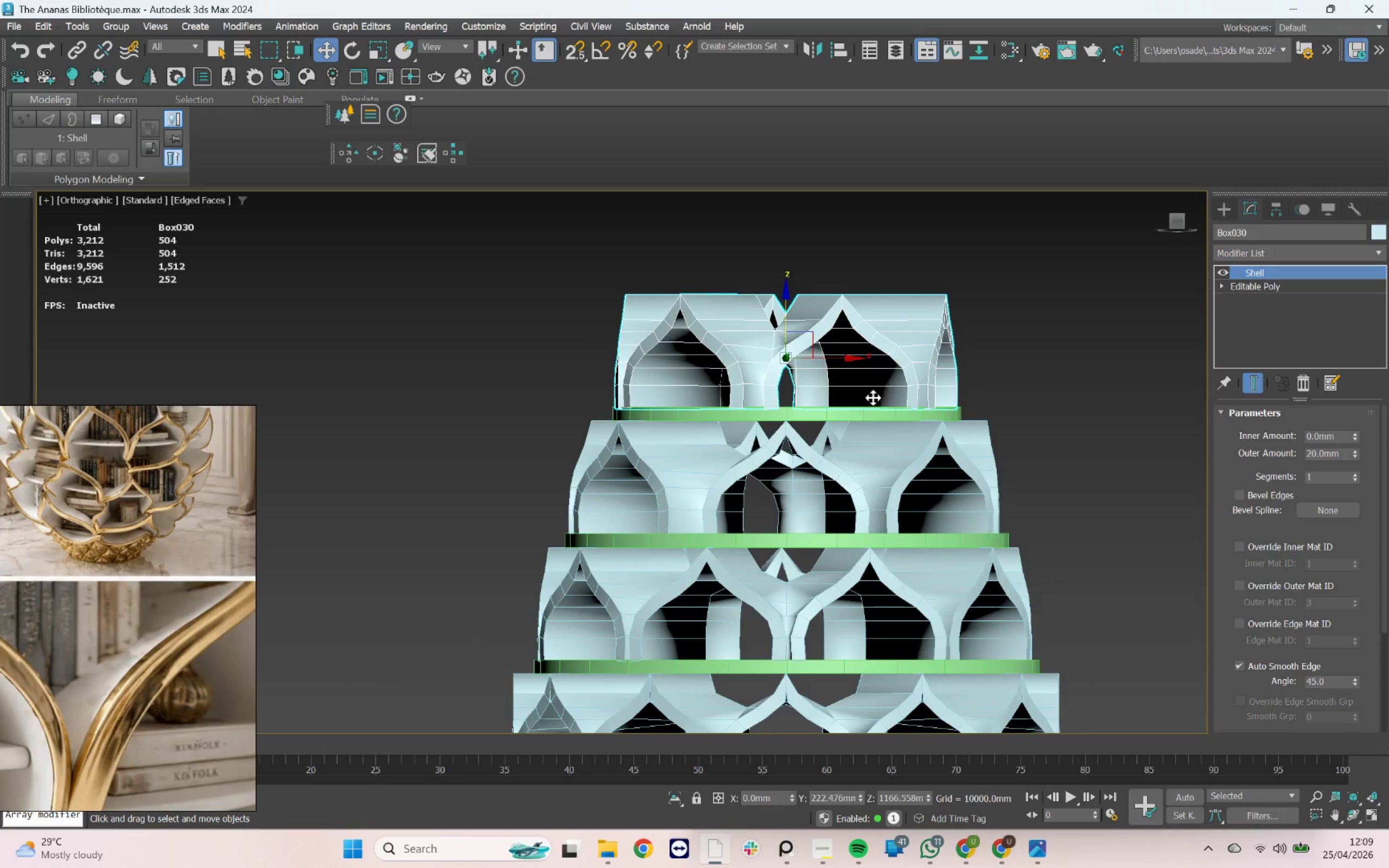 
hold_key(key=AltLeft, duration=5.94)
 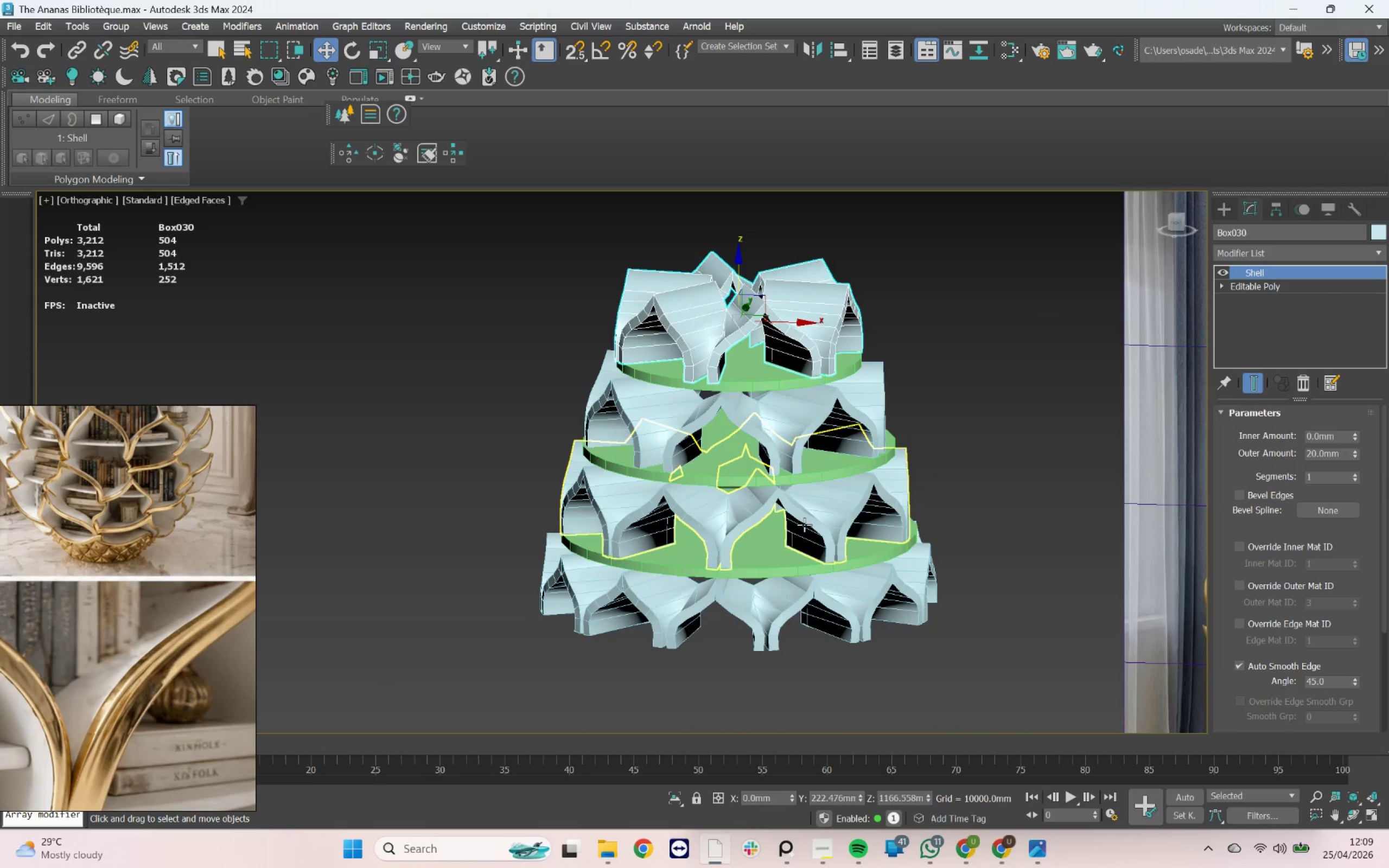 
scroll: coordinate [805, 660], scroll_direction: down, amount: 1.0
 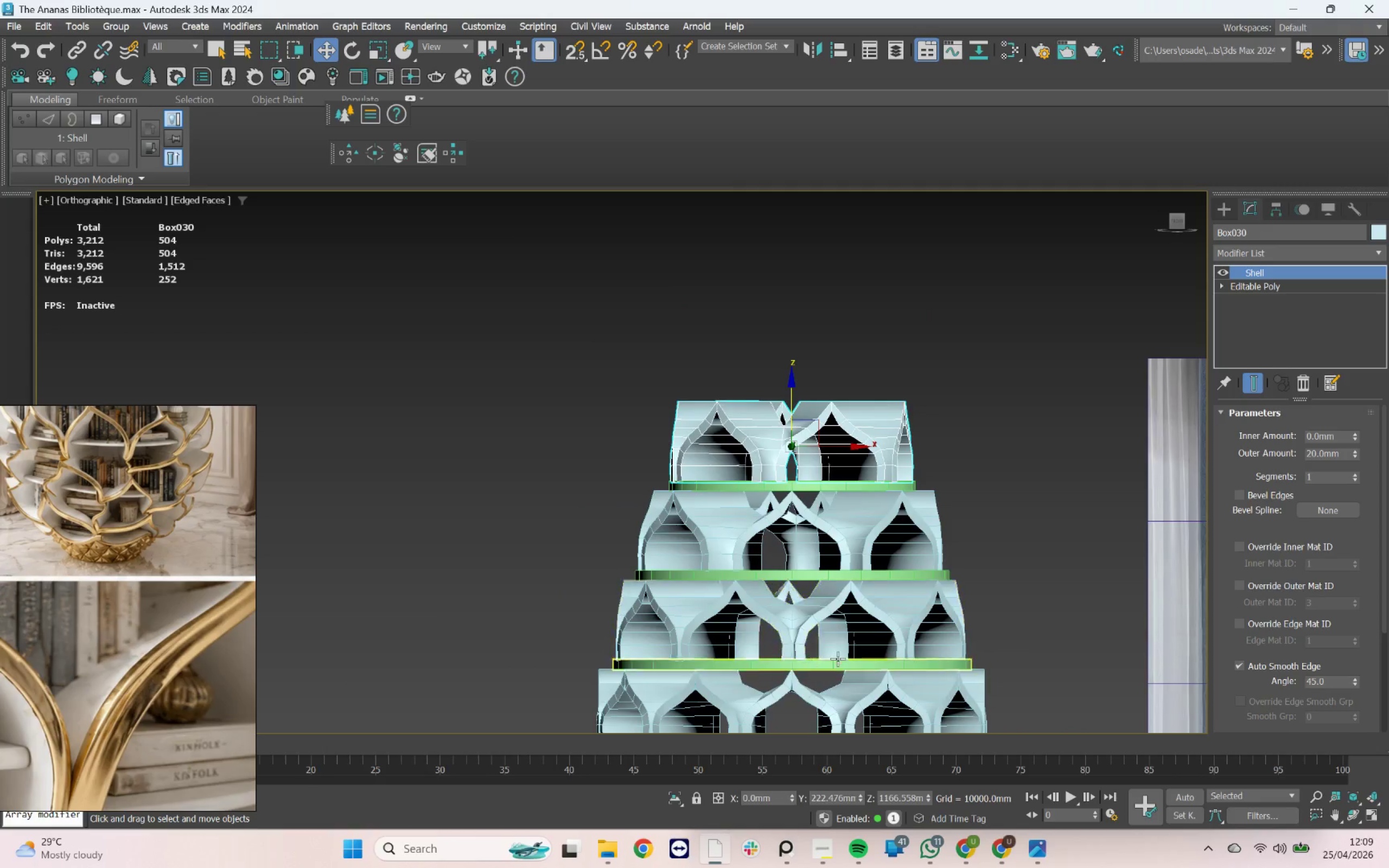 
wait(7.67)
 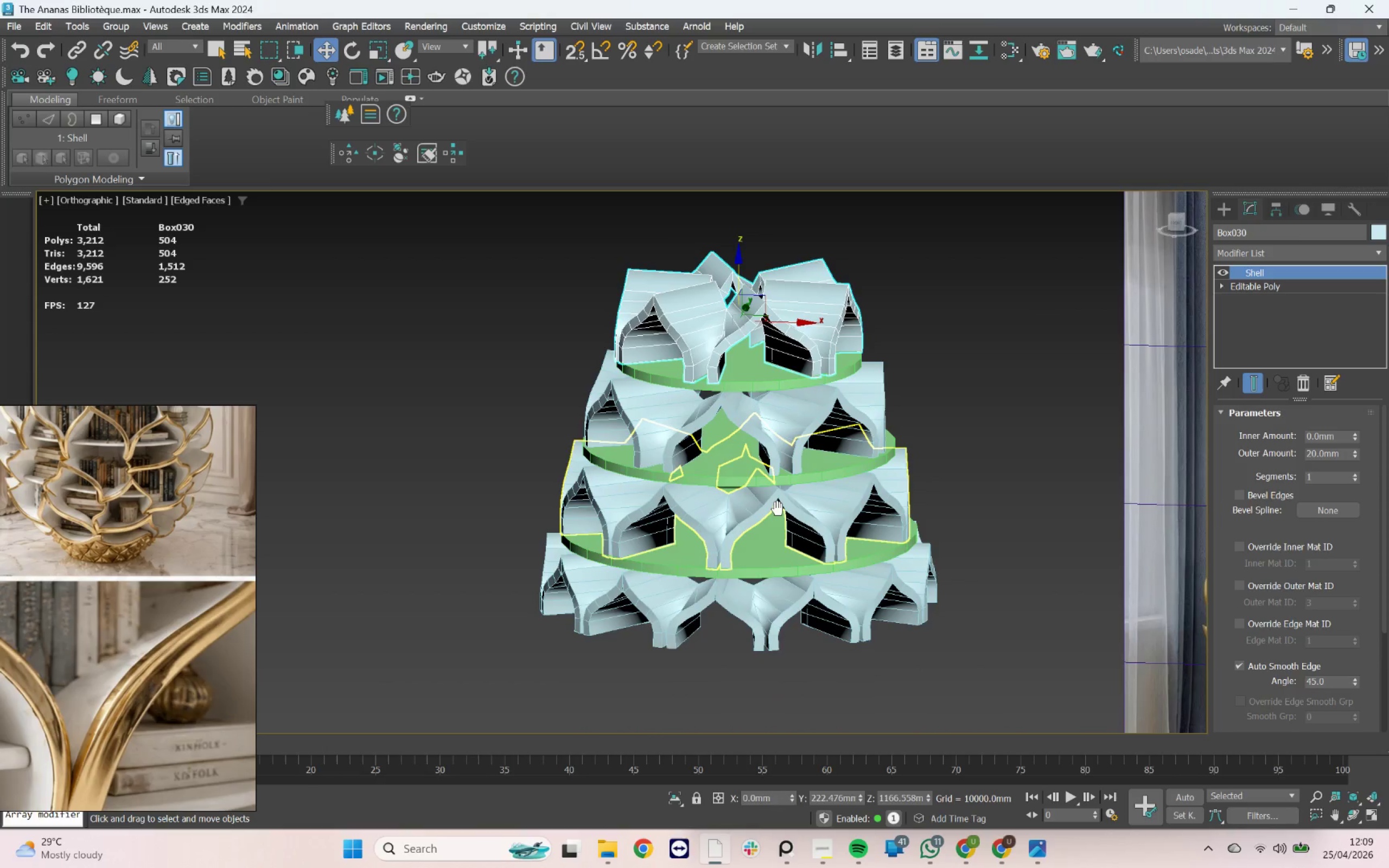 
scroll: coordinate [870, 513], scroll_direction: down, amount: 1.0
 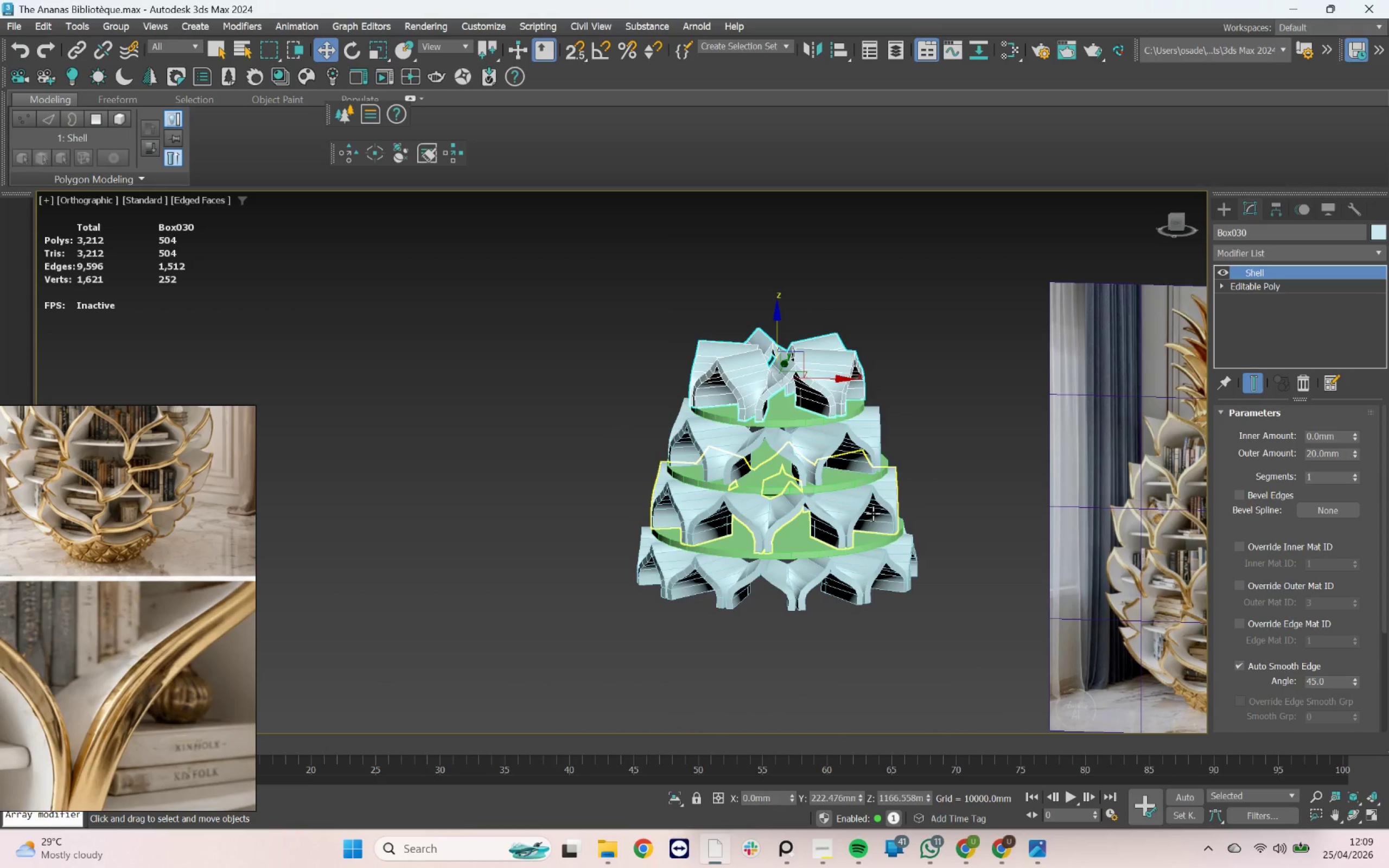 
mouse_move([874, 501])
 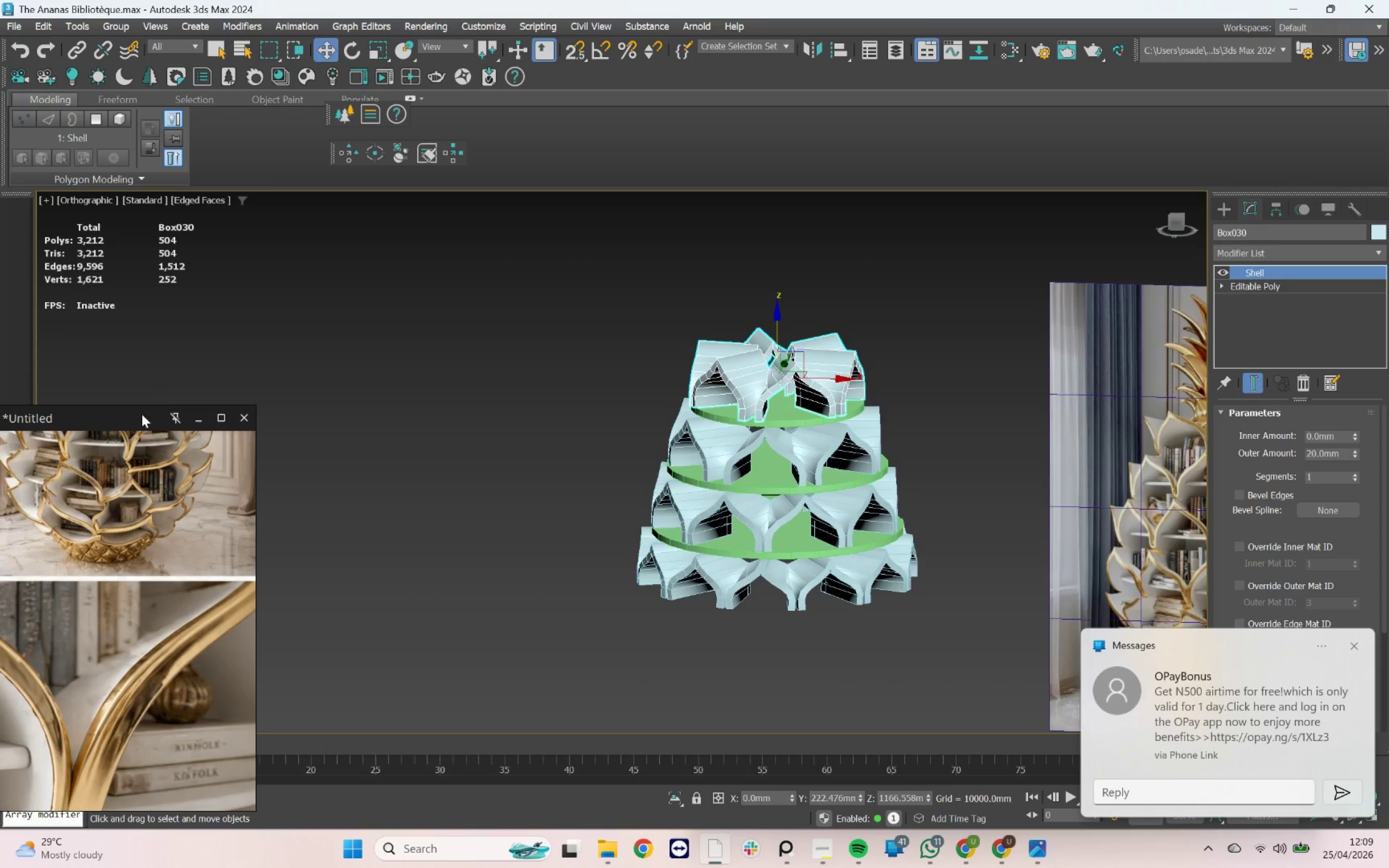 
scroll: coordinate [203, 745], scroll_direction: down, amount: 2.0
 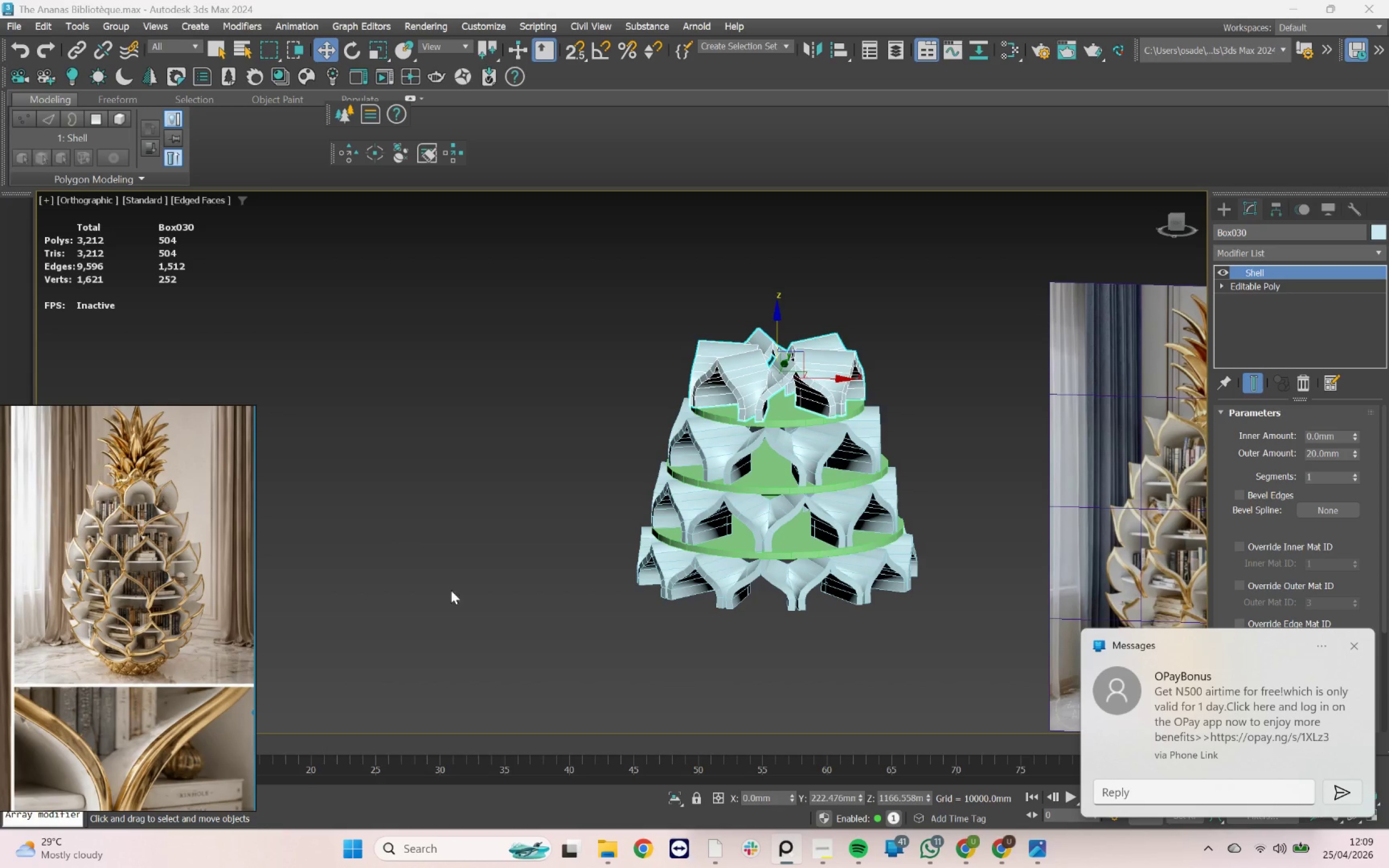 
scroll: coordinate [608, 419], scroll_direction: up, amount: 5.0
 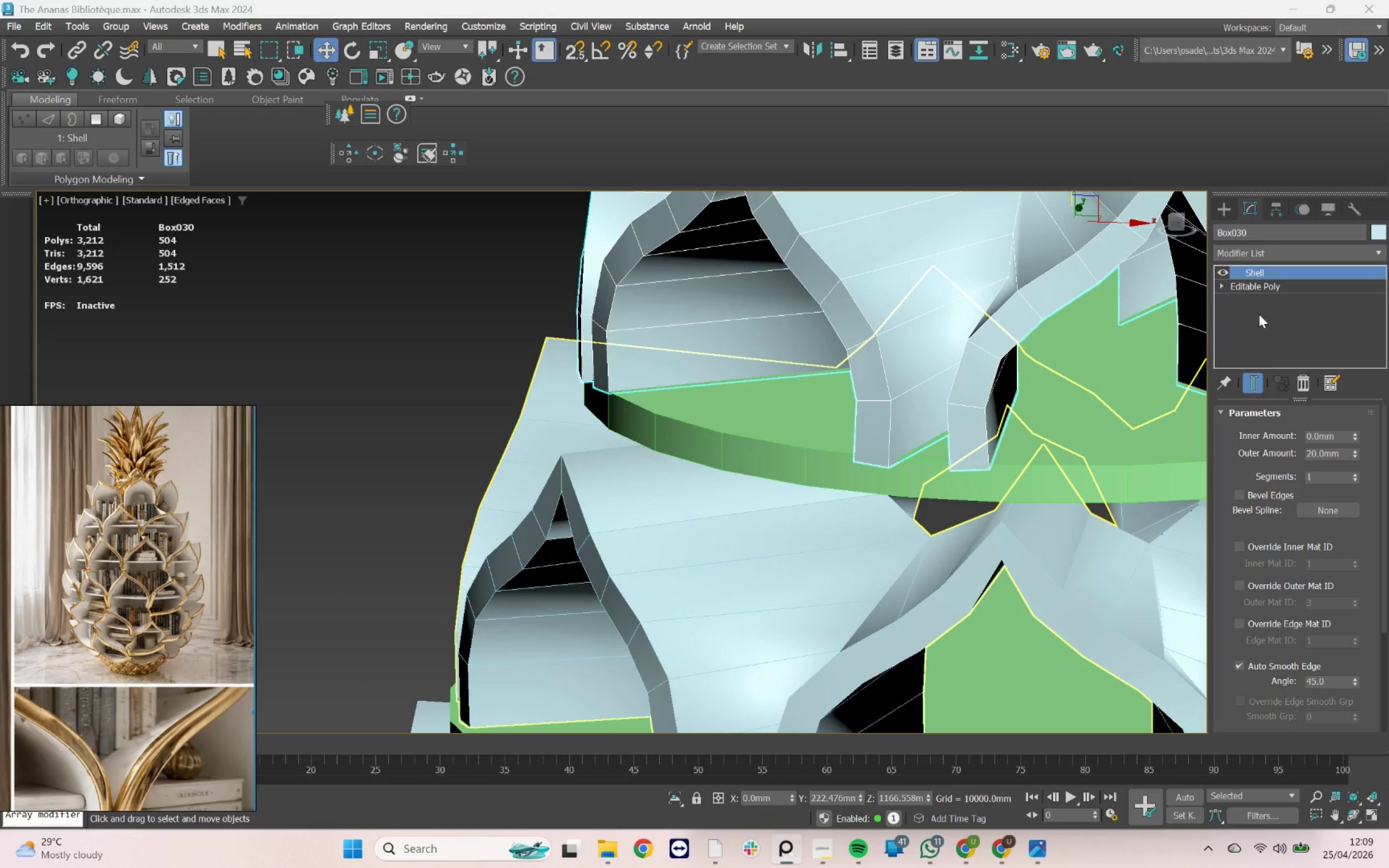 
left_click([953, 484])
 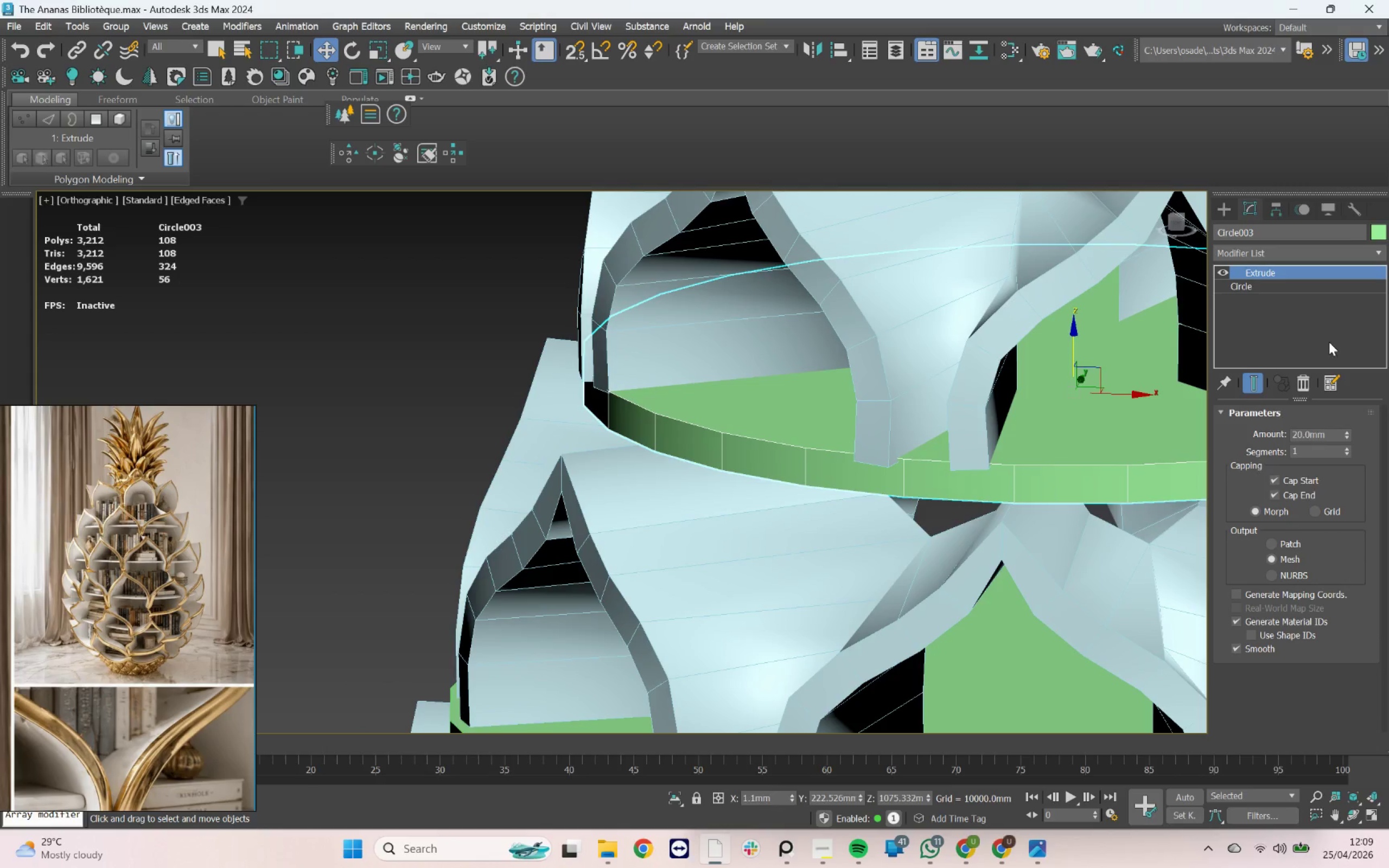 
left_click([1306, 294])
 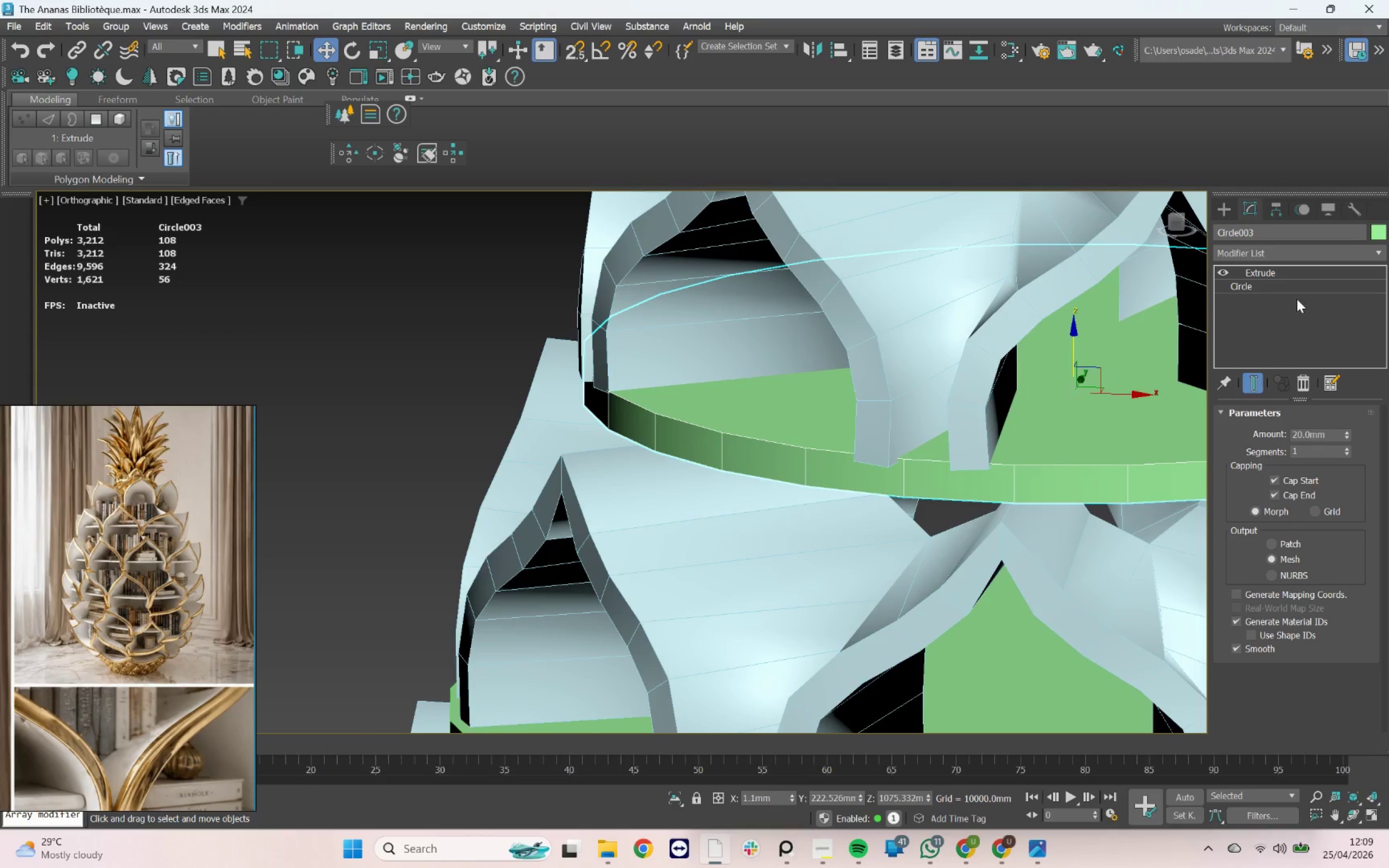 
left_click([1296, 295])
 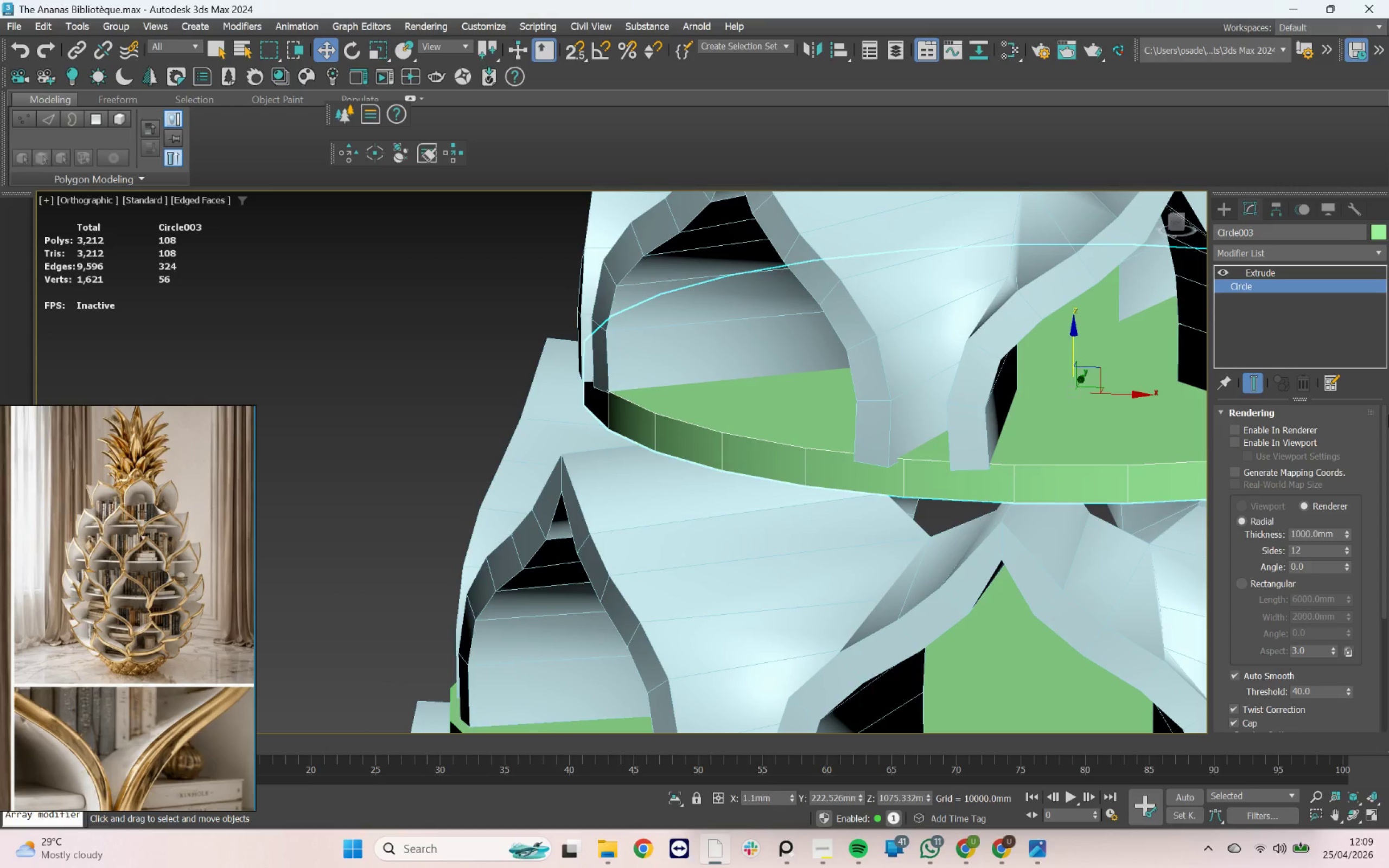 
left_click_drag(start_coordinate=[1383, 418], to_coordinate=[1386, 689])
 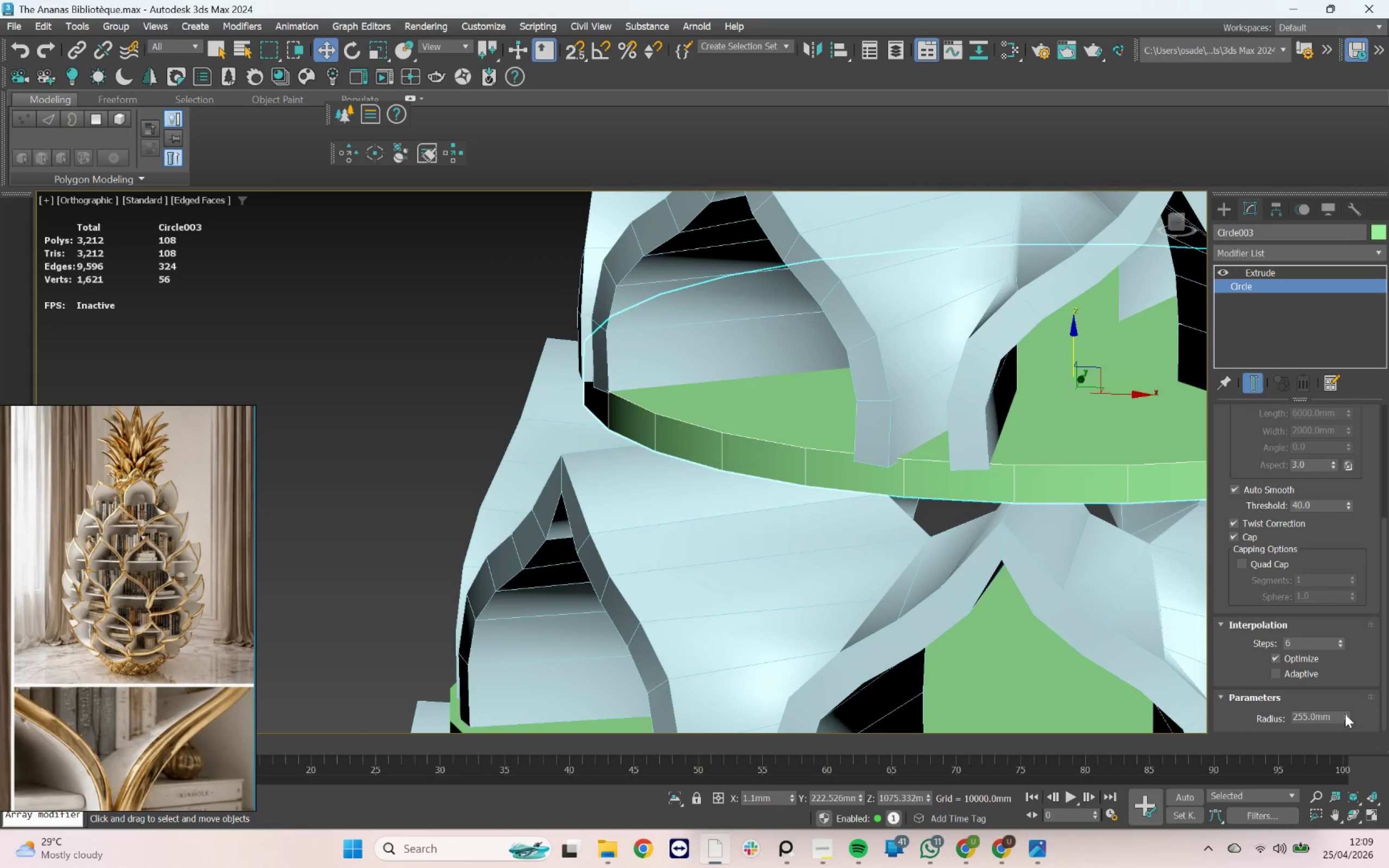 
left_click([1344, 712])
 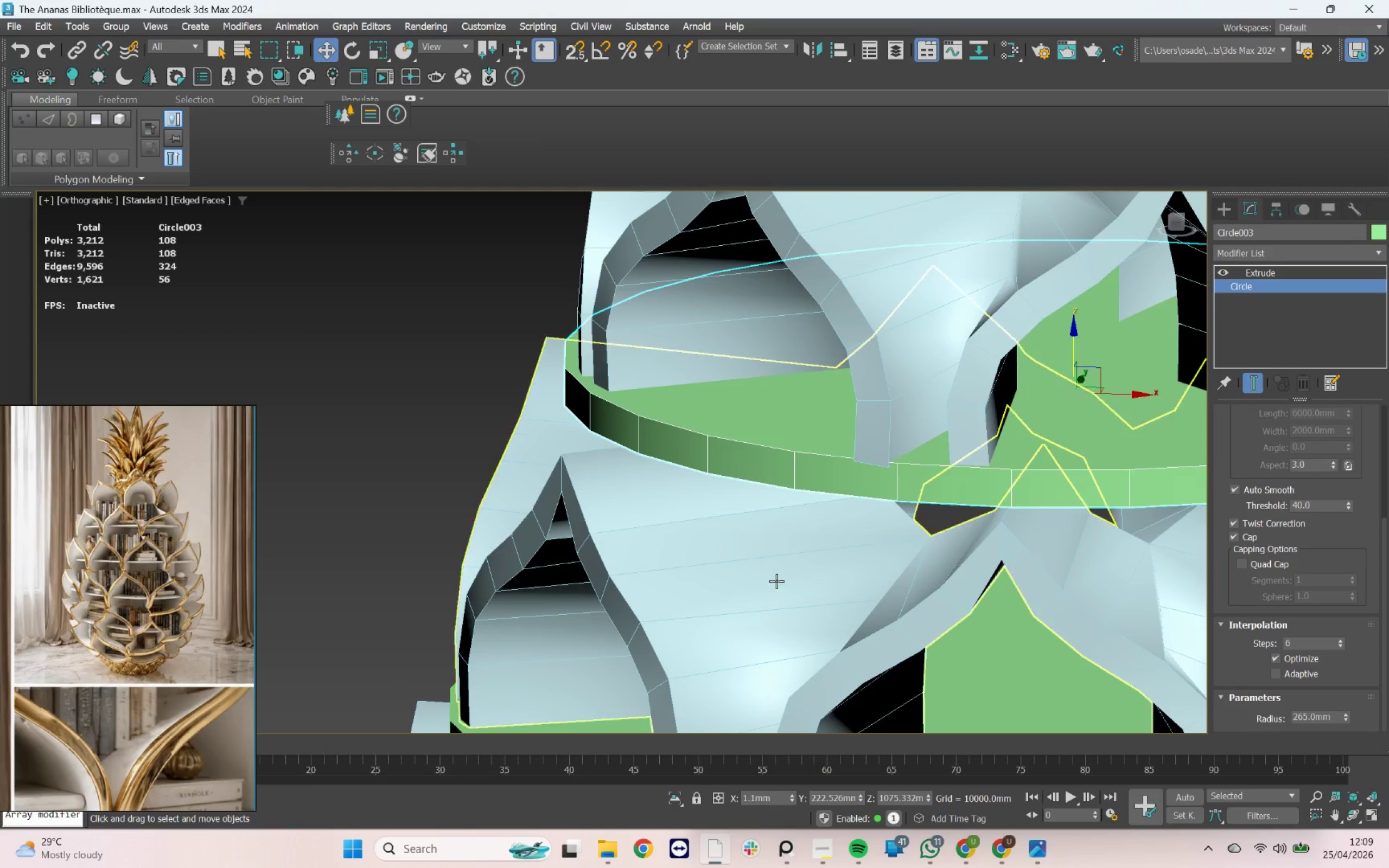 
scroll: coordinate [676, 550], scroll_direction: down, amount: 2.0
 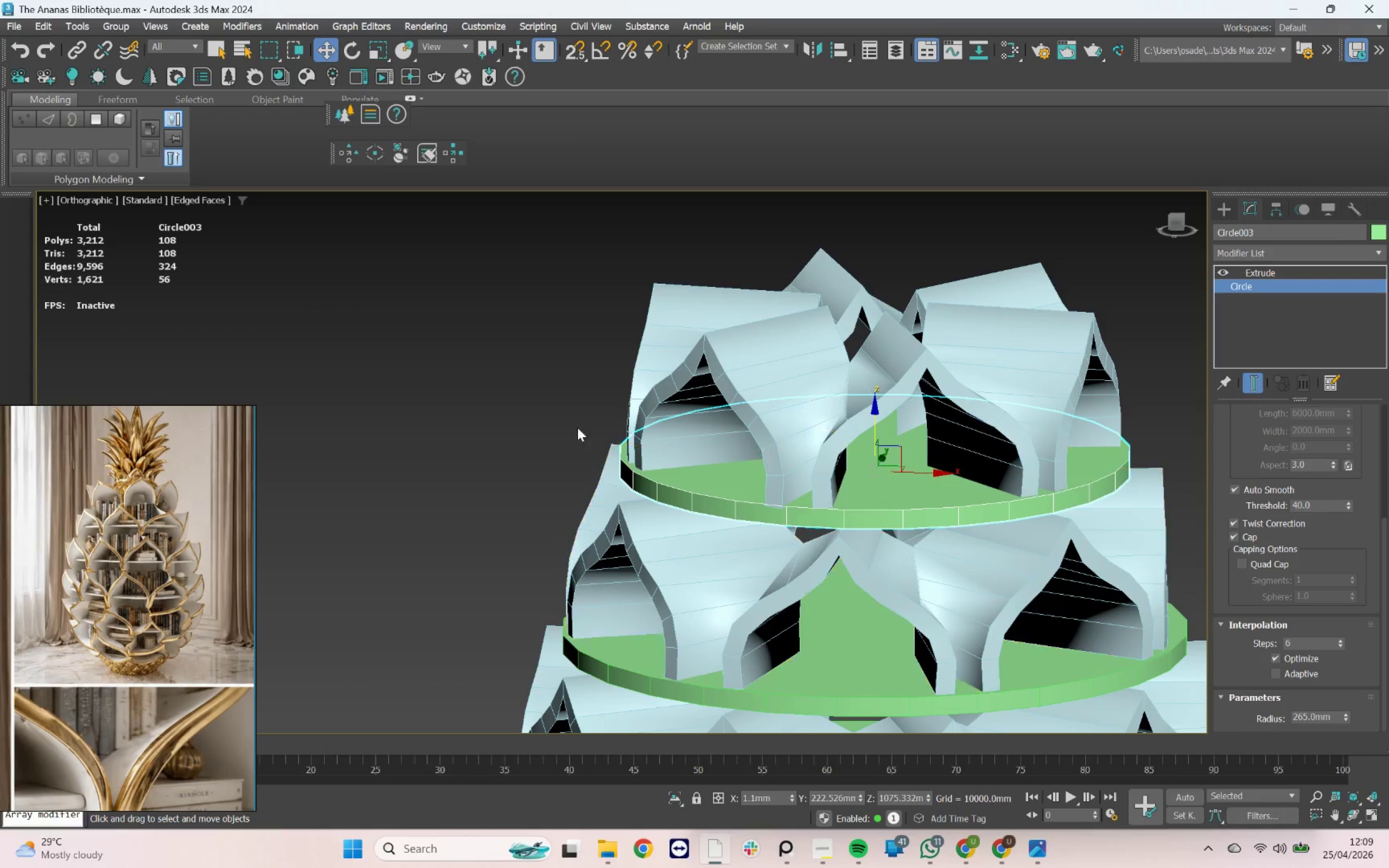 
left_click([565, 400])
 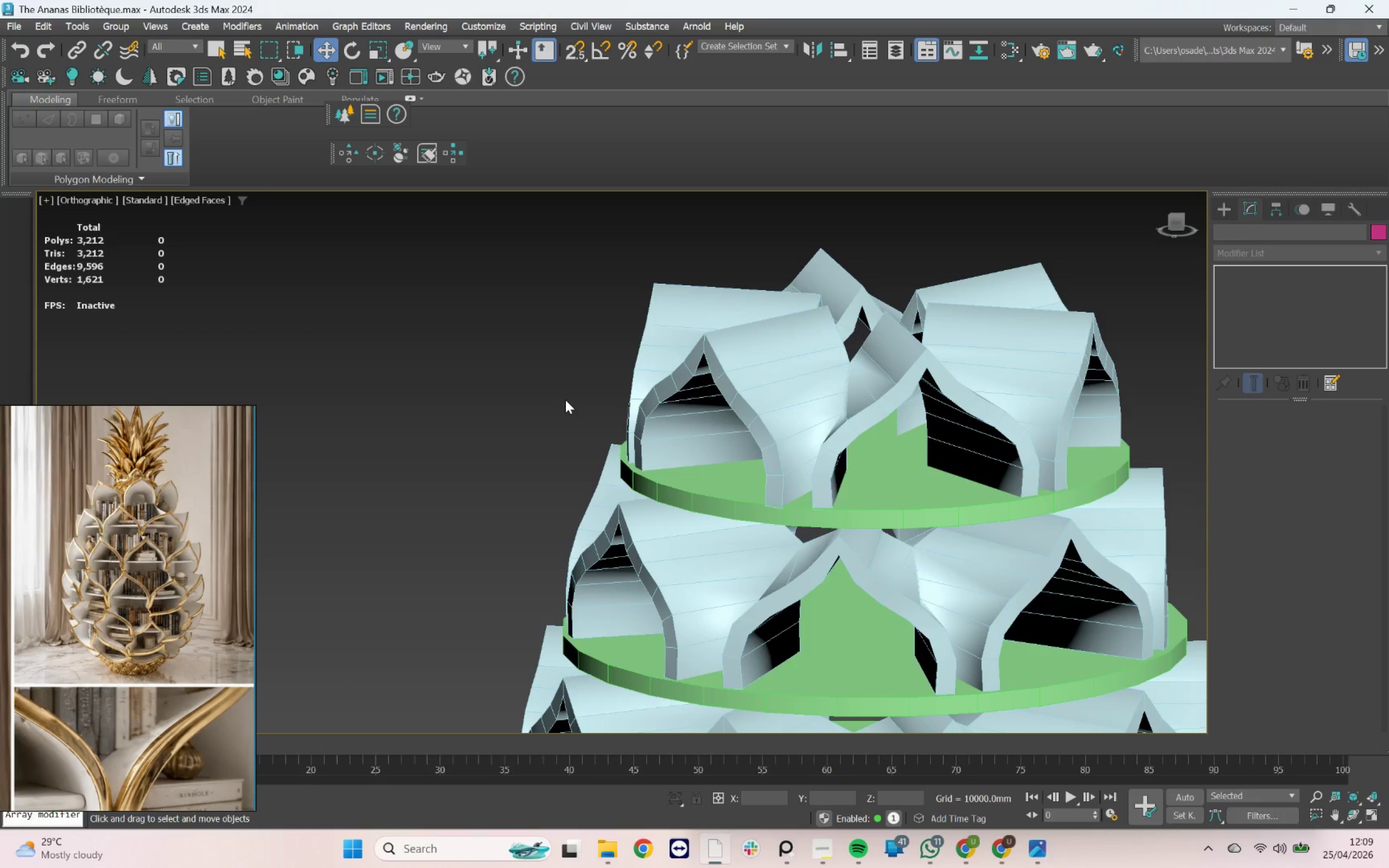 
wait(8.34)
 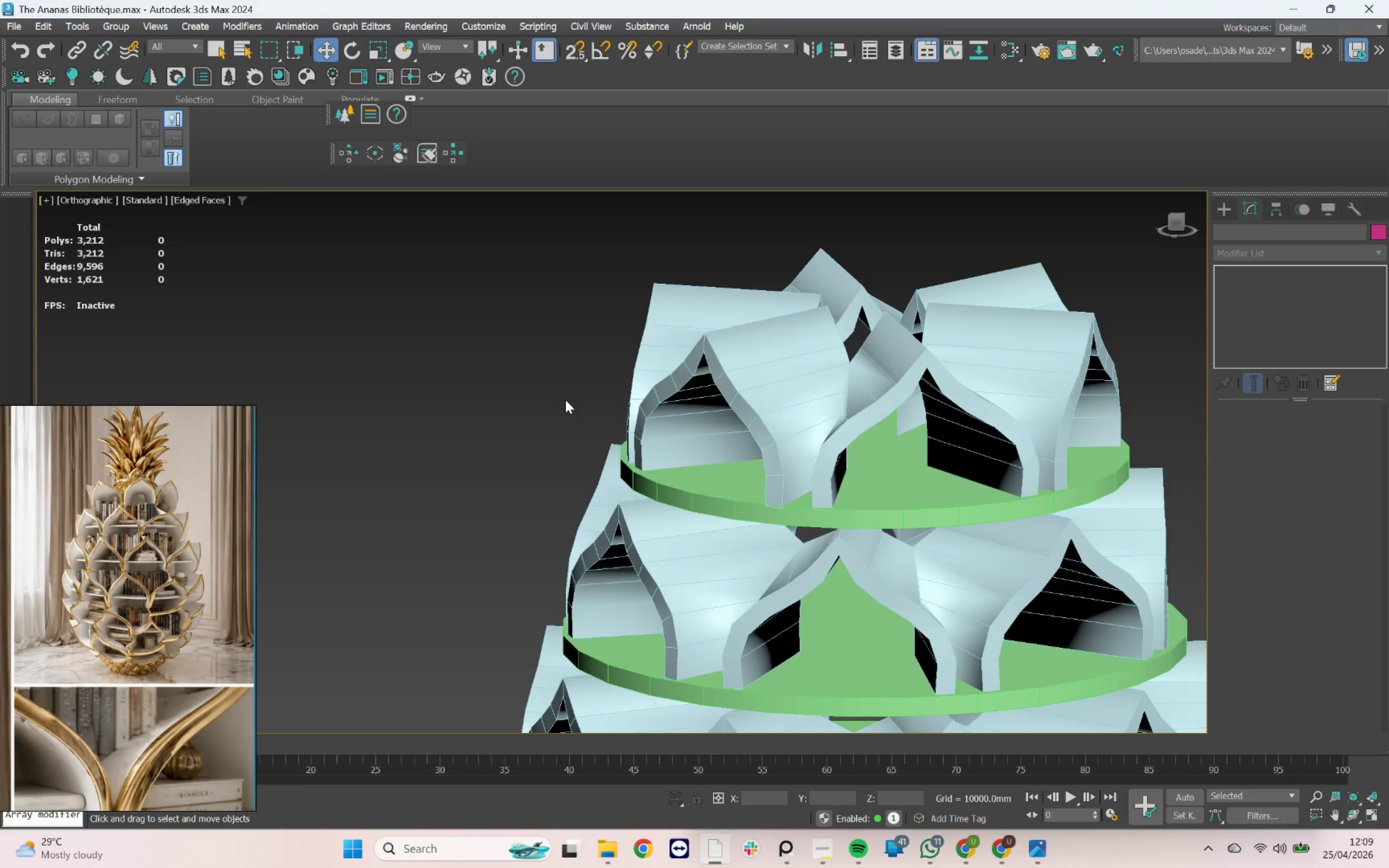 
left_click([717, 401])
 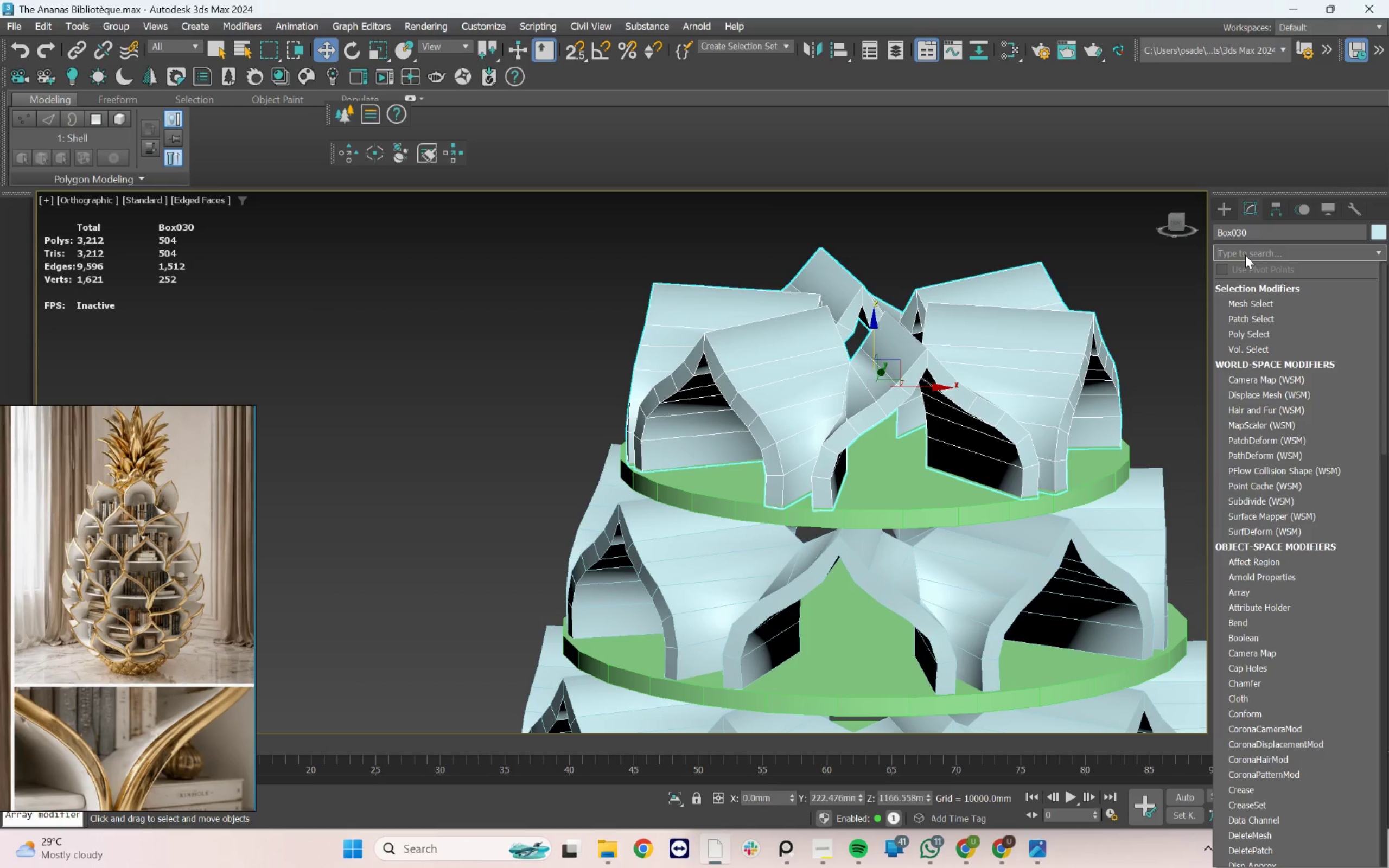 
type(ed)
 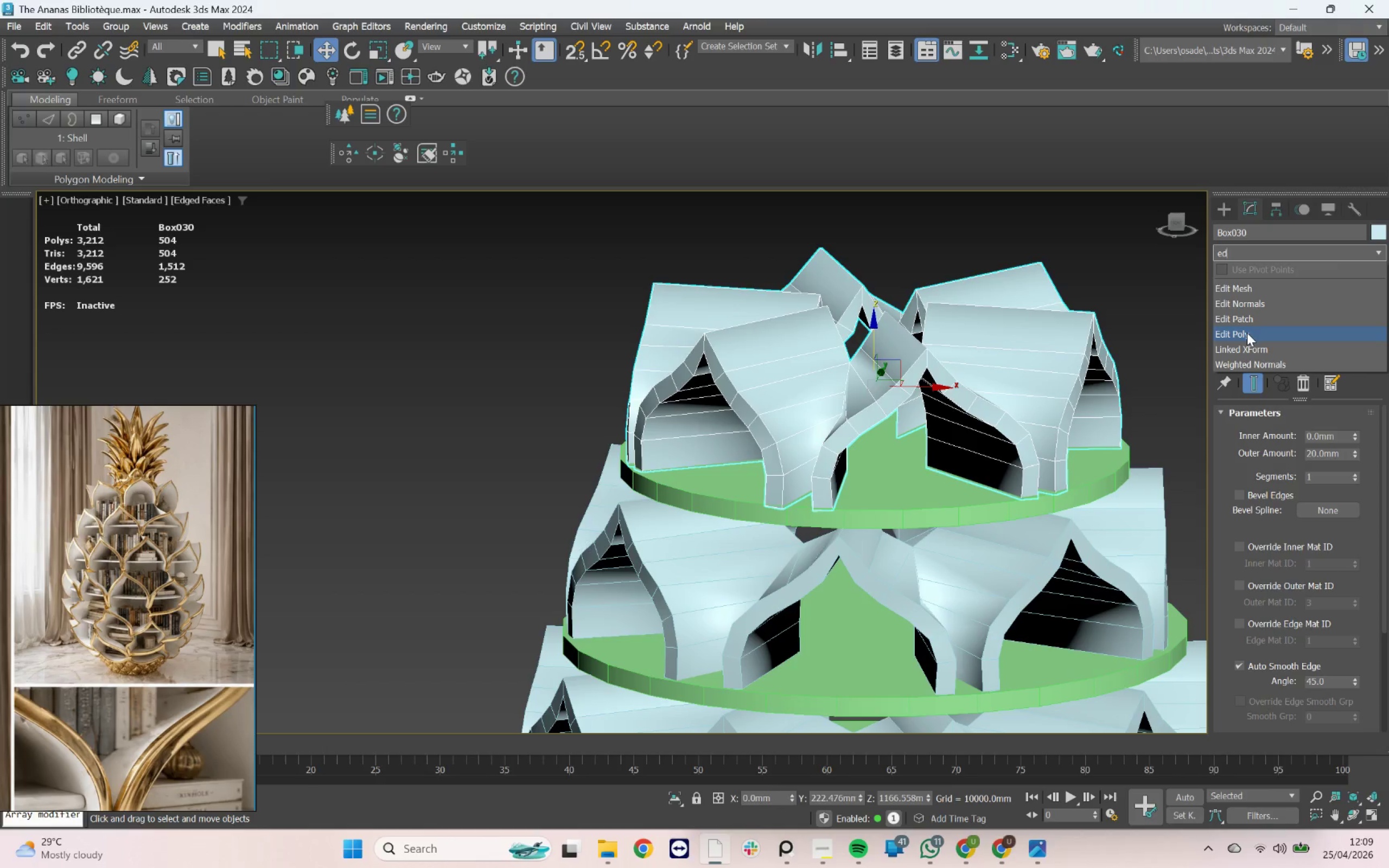 
left_click([1247, 333])
 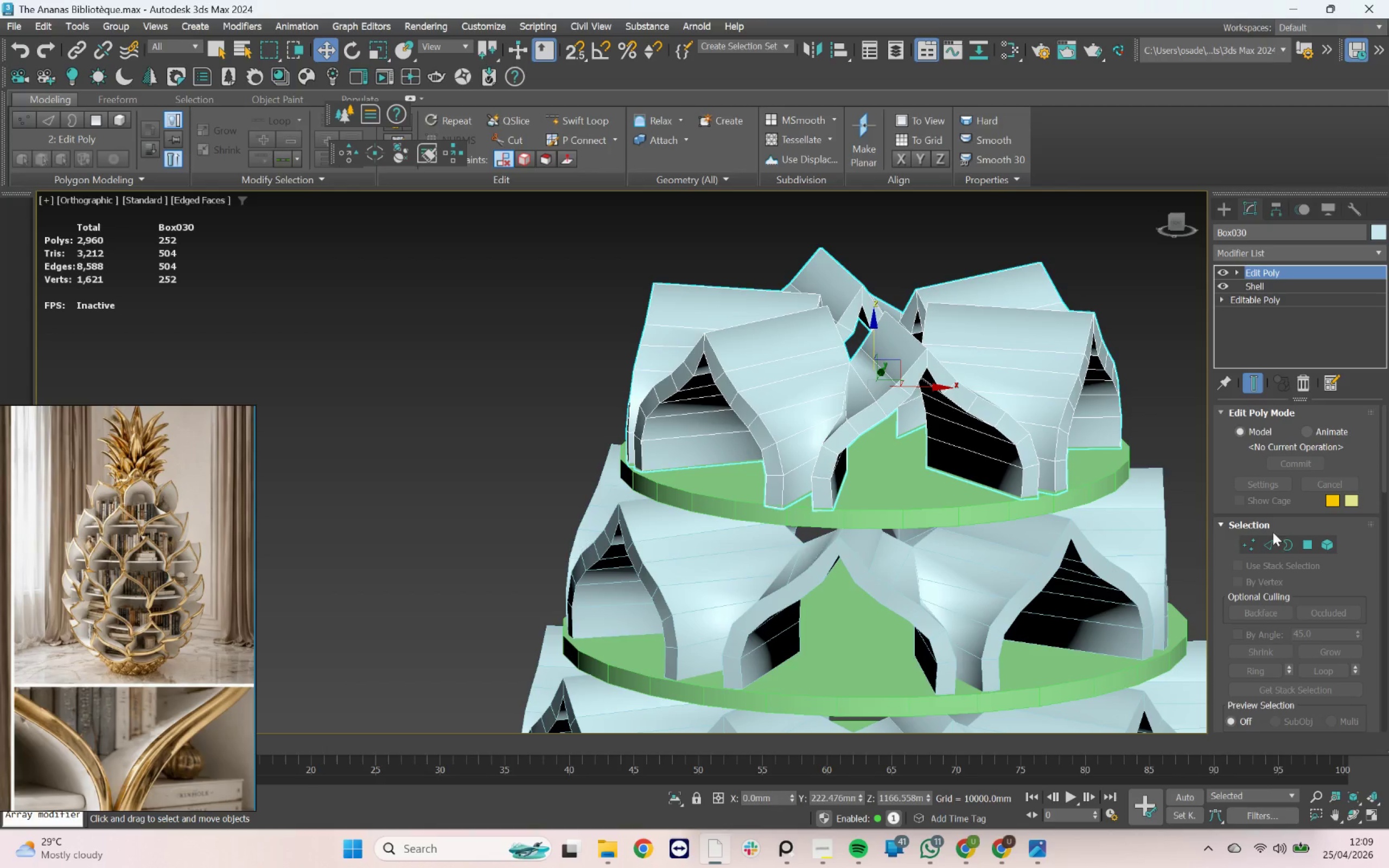 
left_click([1254, 539])
 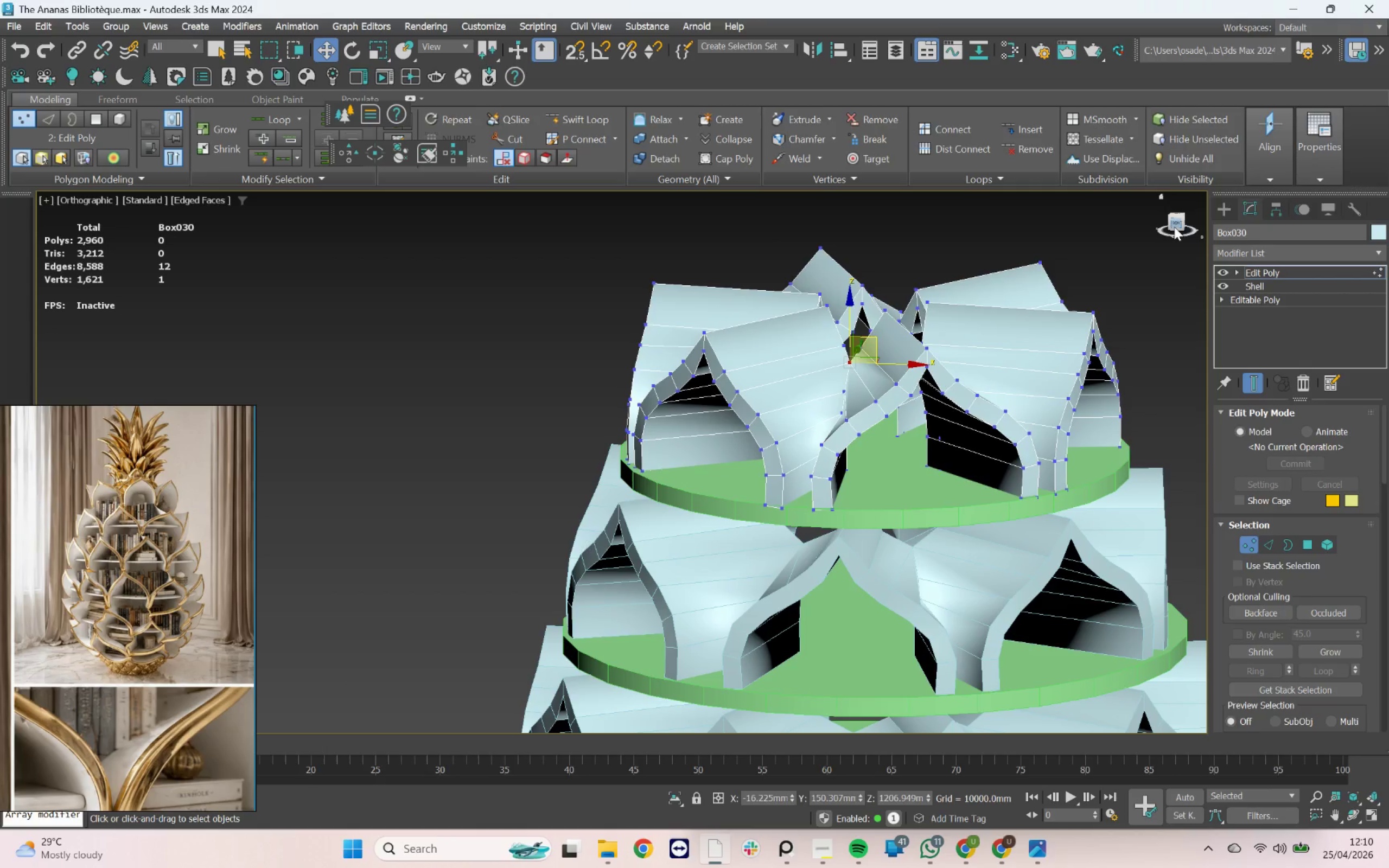 
left_click([1174, 226])
 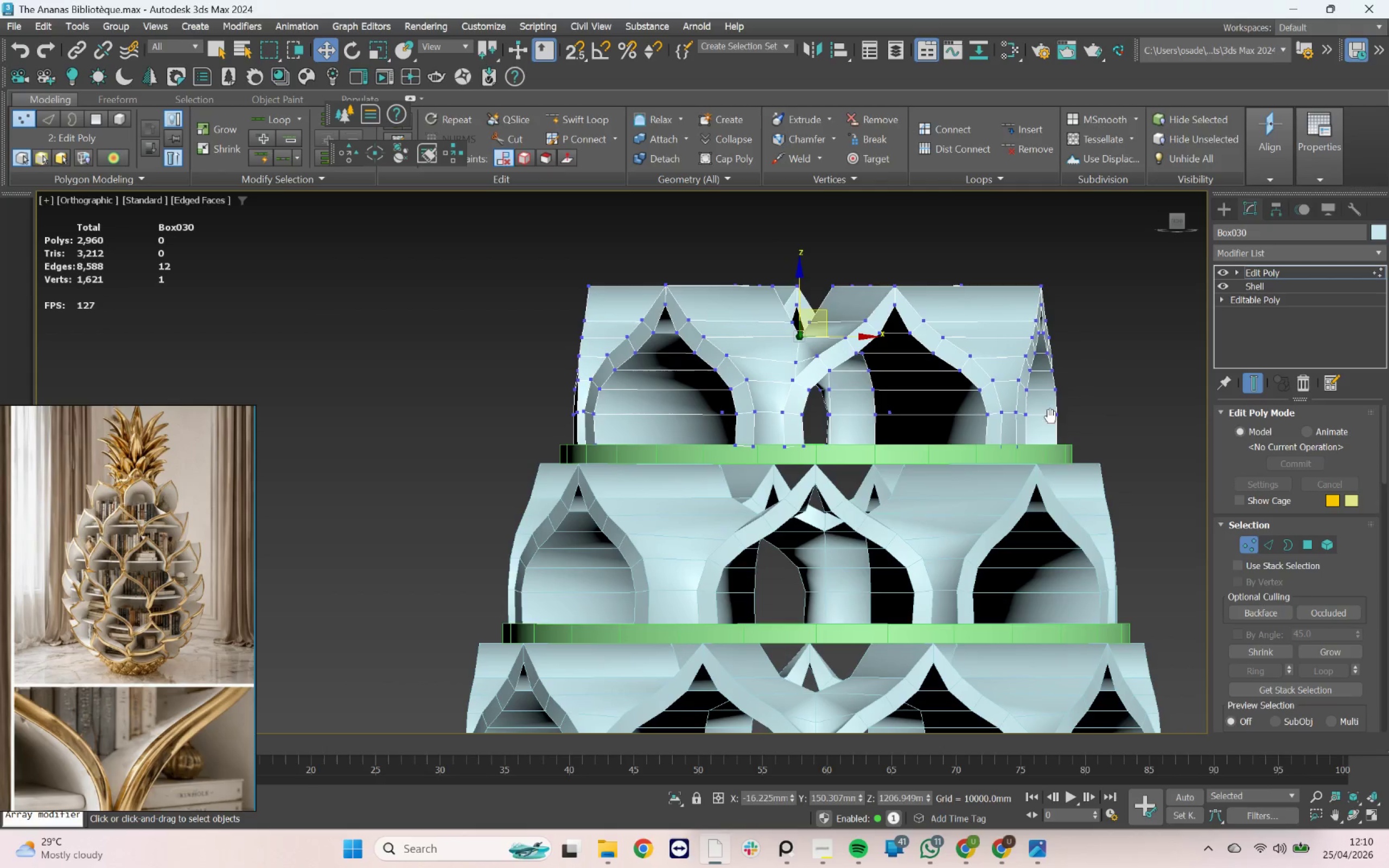 
left_click_drag(start_coordinate=[1121, 480], to_coordinate=[451, 437])
 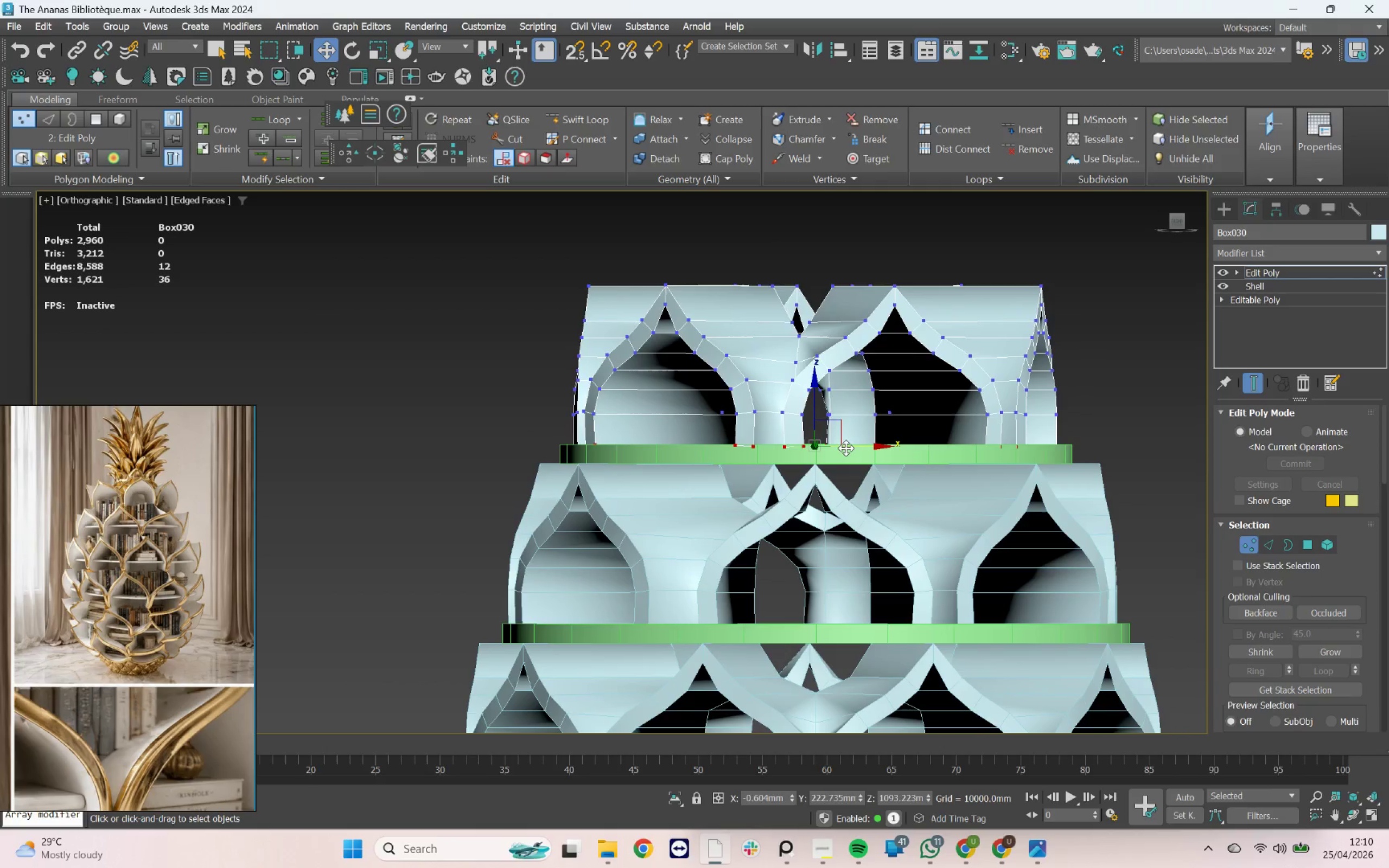 
key(R)
 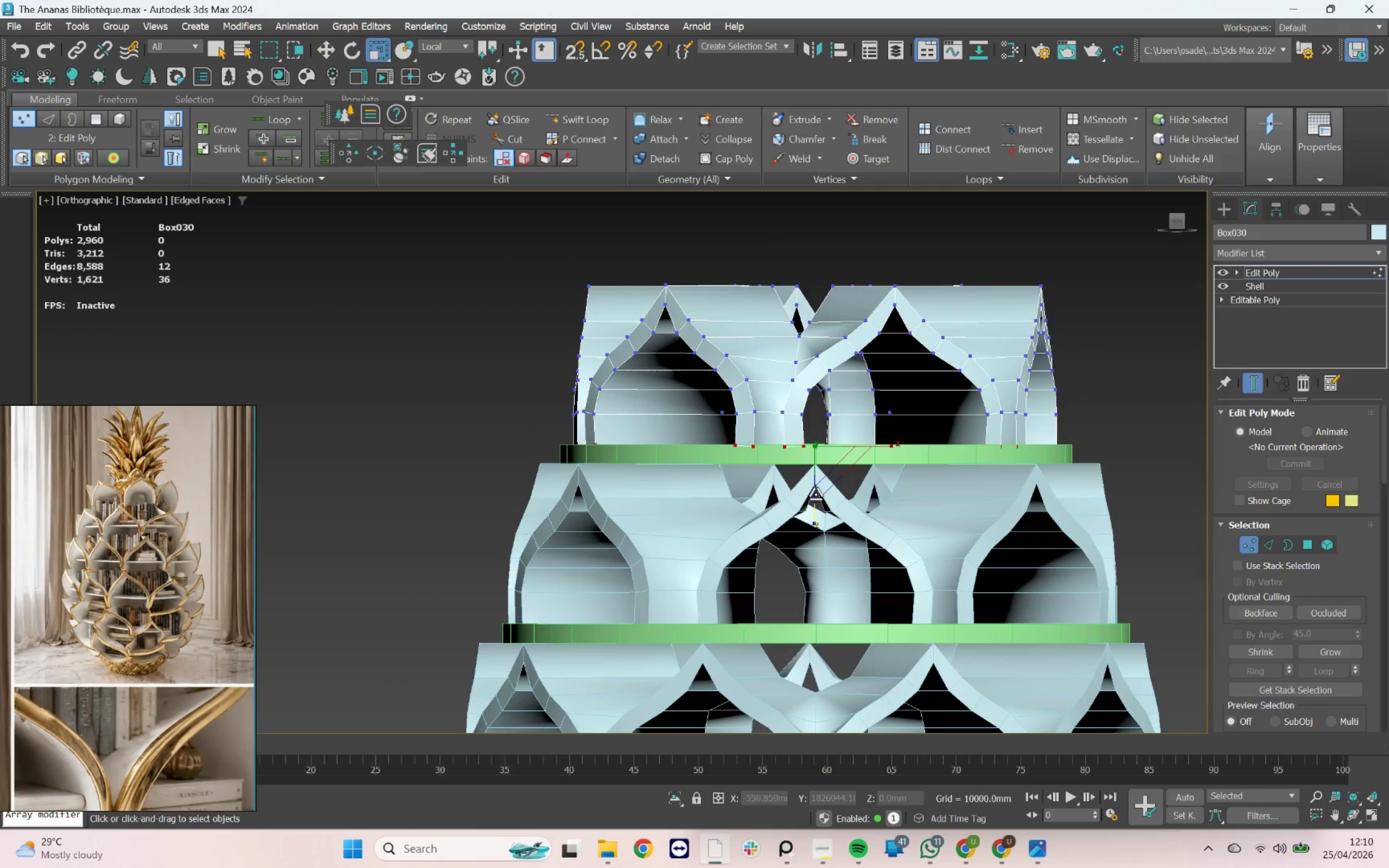 
left_click_drag(start_coordinate=[813, 505], to_coordinate=[801, 92])
 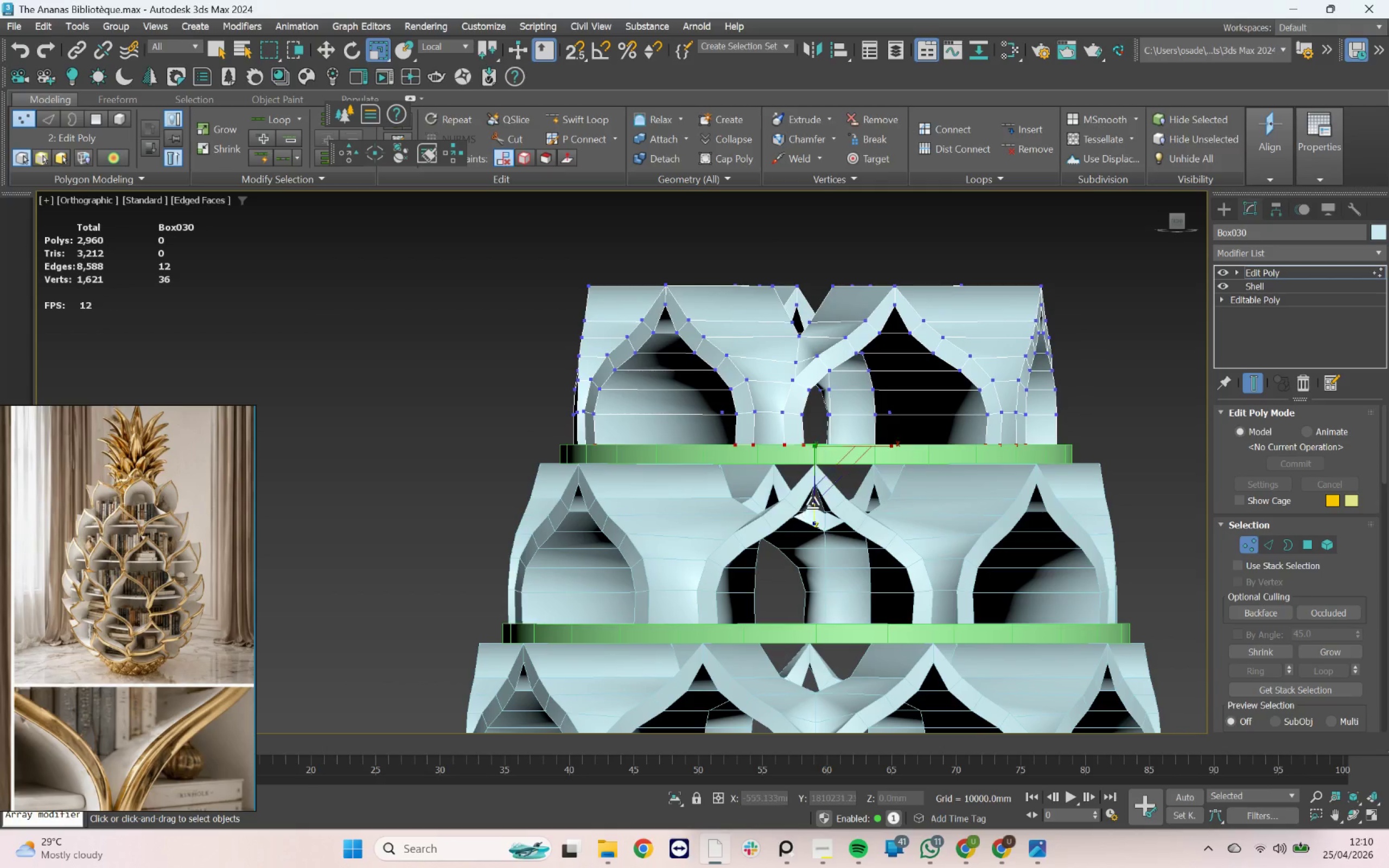 
left_click_drag(start_coordinate=[812, 504], to_coordinate=[850, 27])
 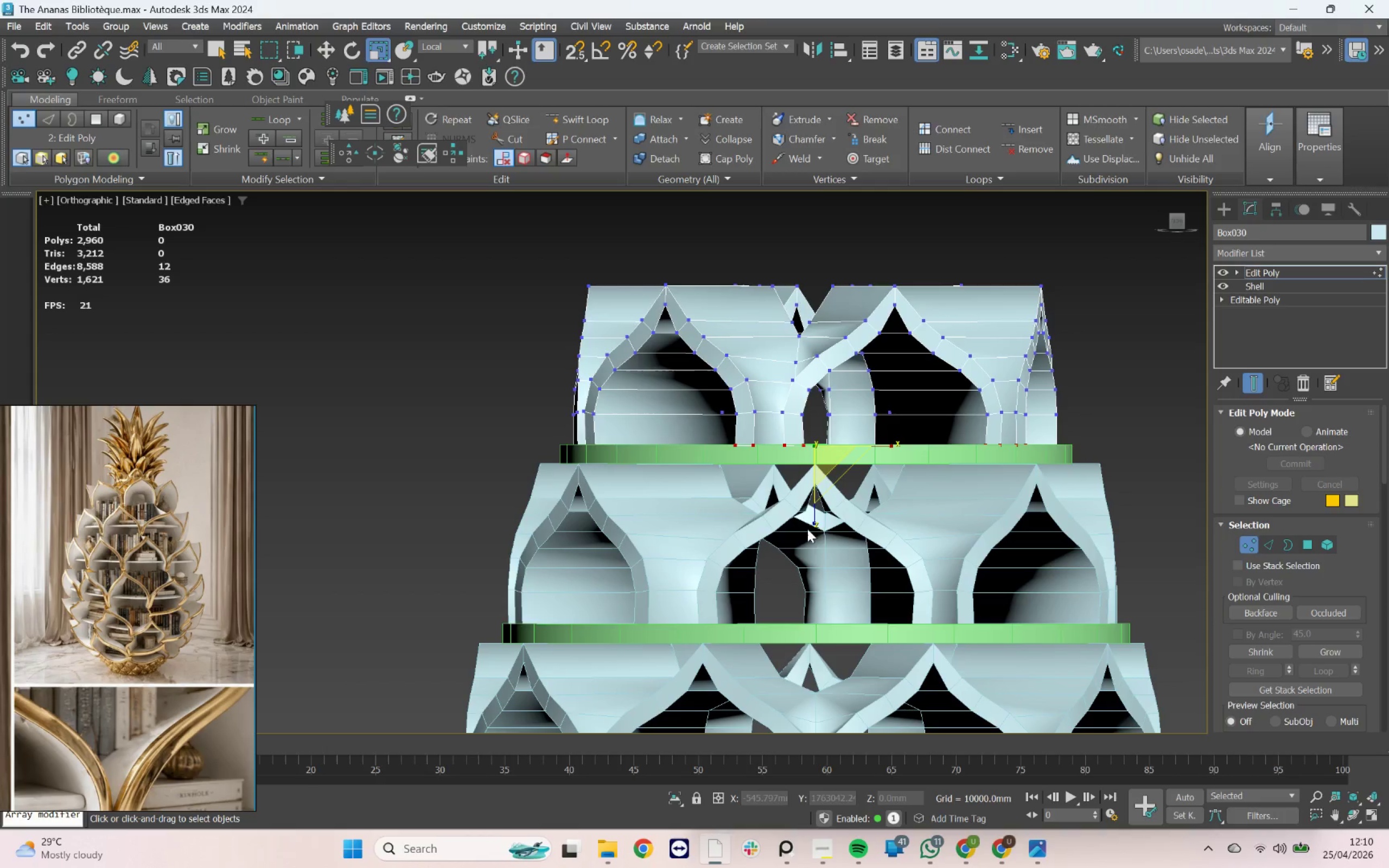 
key(W)
 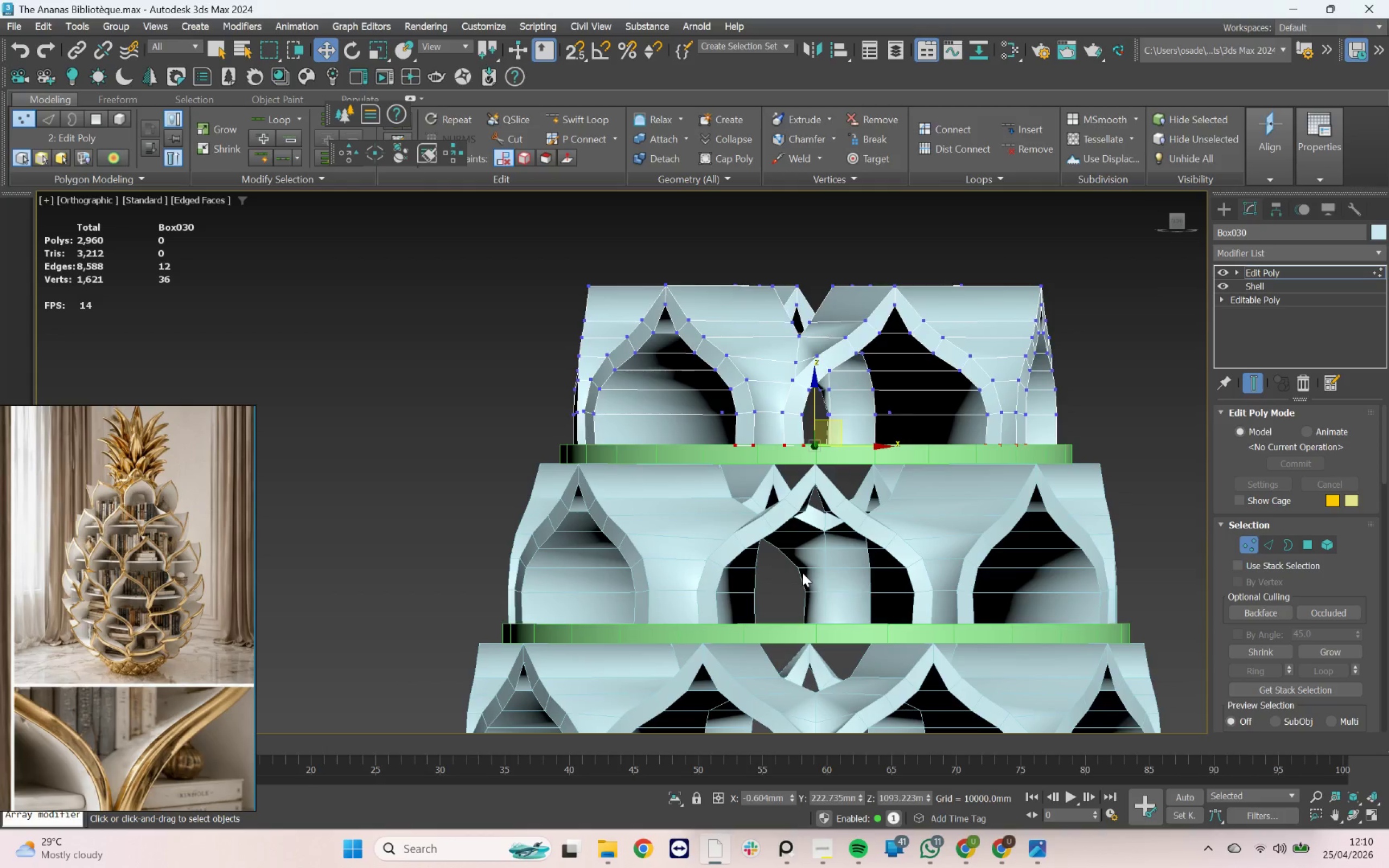 
scroll: coordinate [798, 490], scroll_direction: up, amount: 3.0
 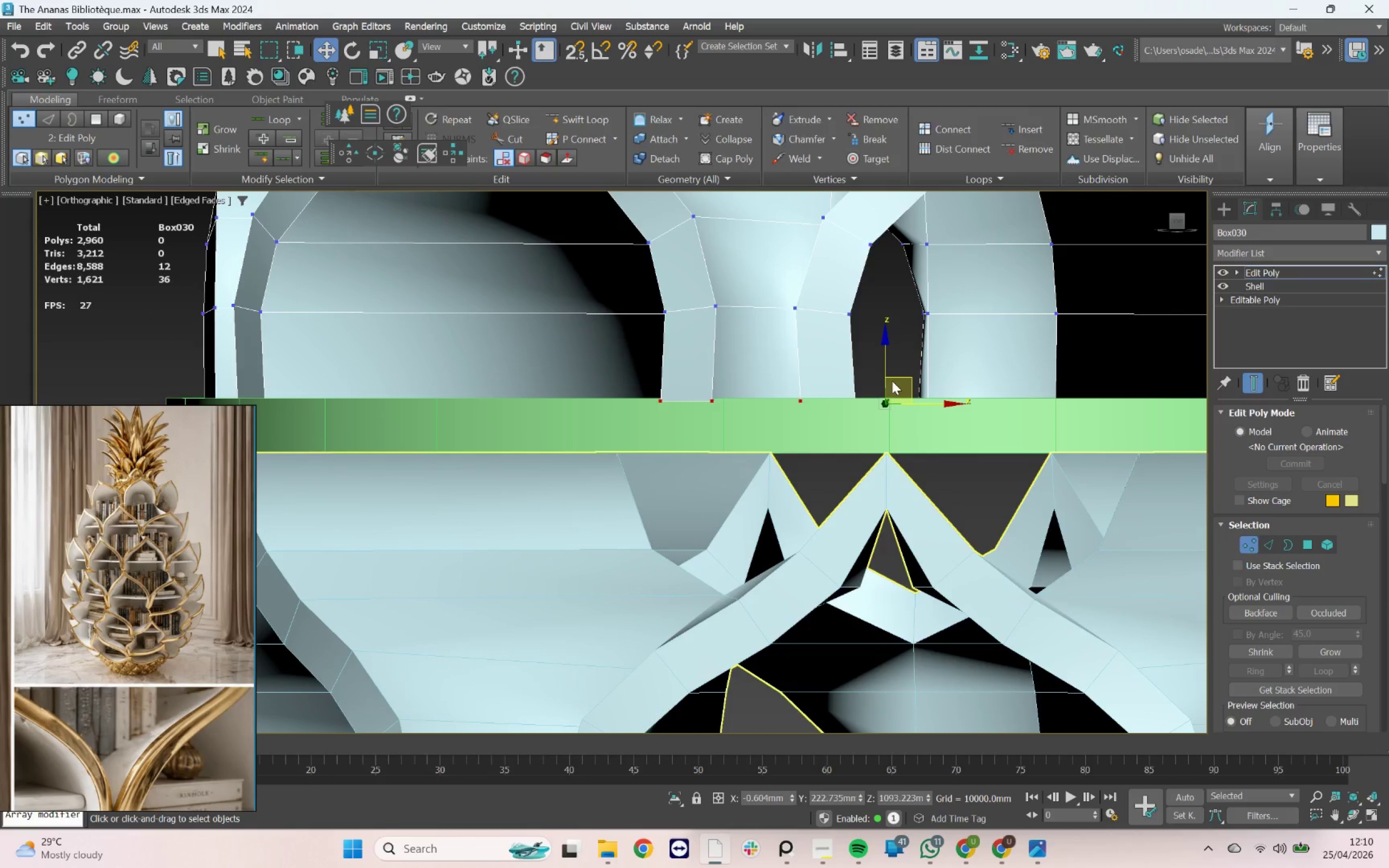 
left_click_drag(start_coordinate=[889, 375], to_coordinate=[876, 344])
 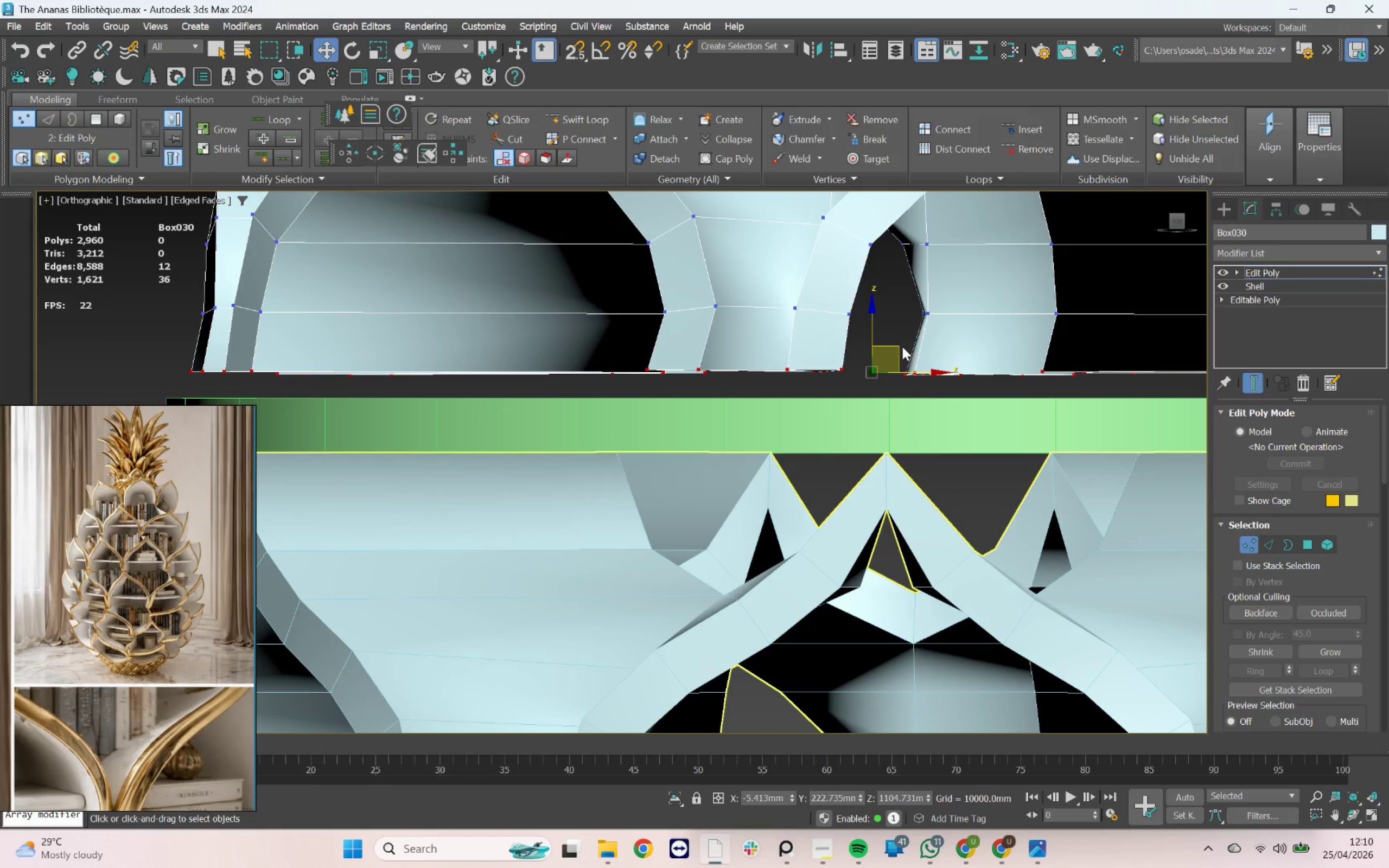 
key(Control+ControlLeft)
 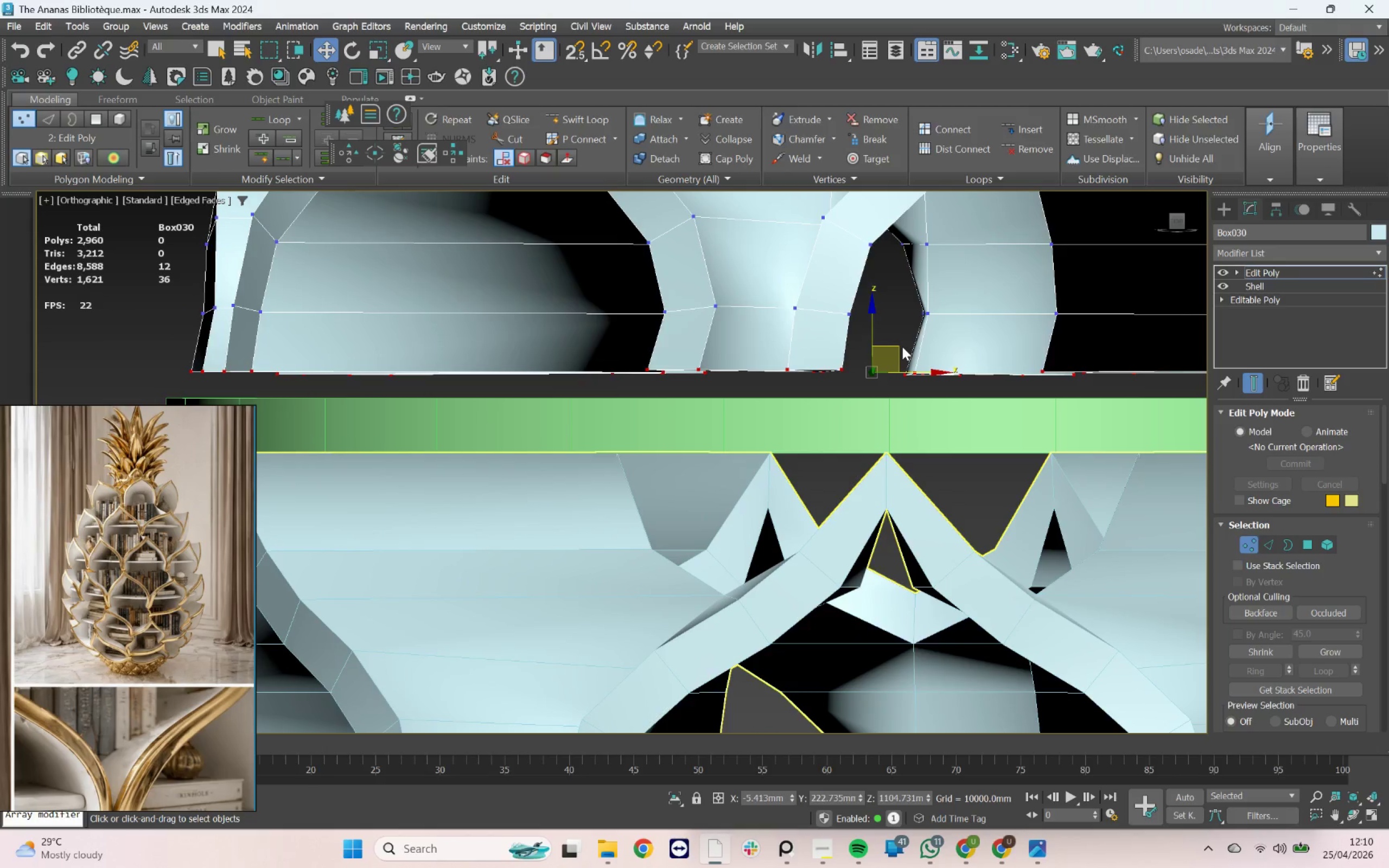 
key(Control+Z)
 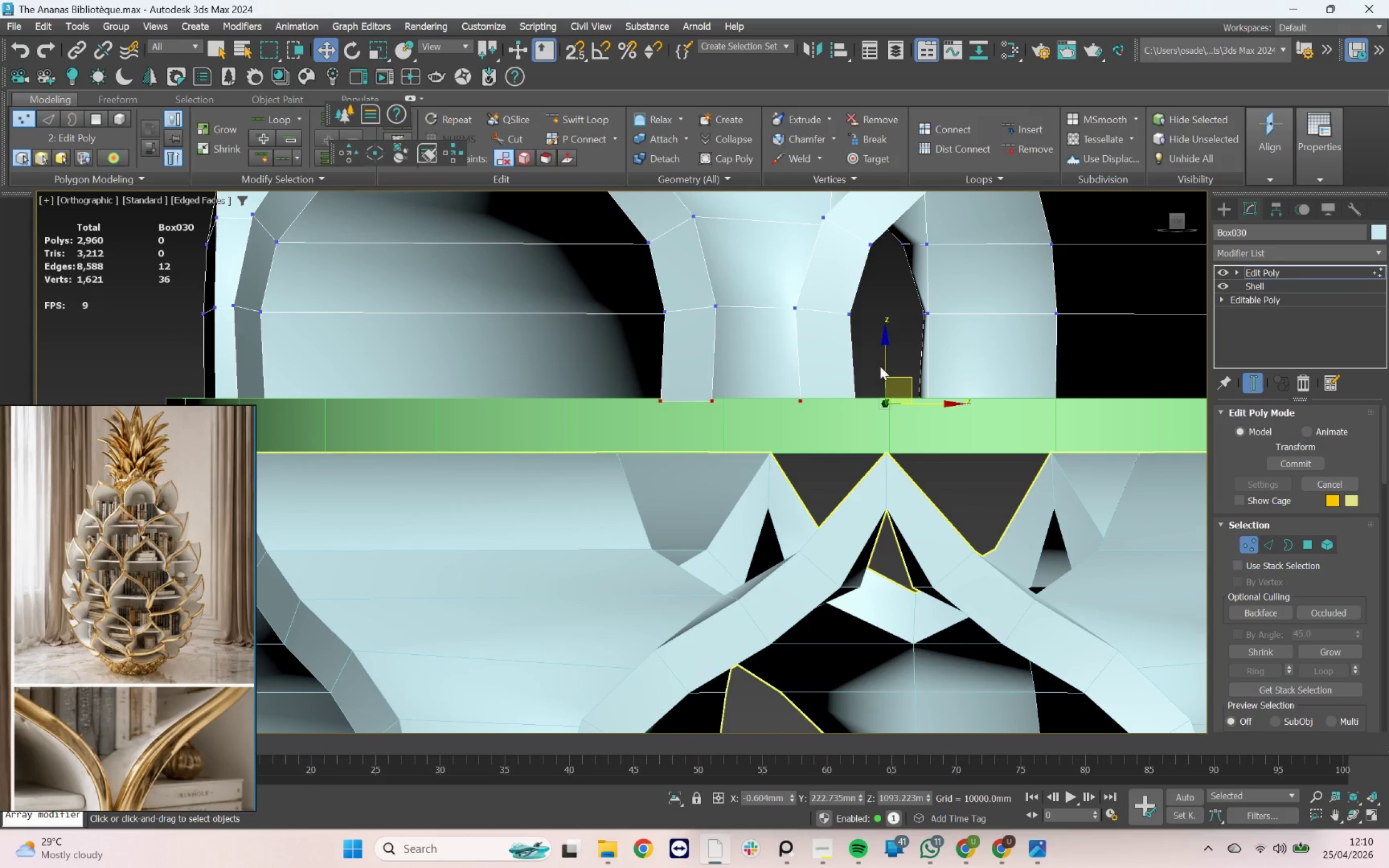 
left_click_drag(start_coordinate=[882, 366], to_coordinate=[730, 395])
 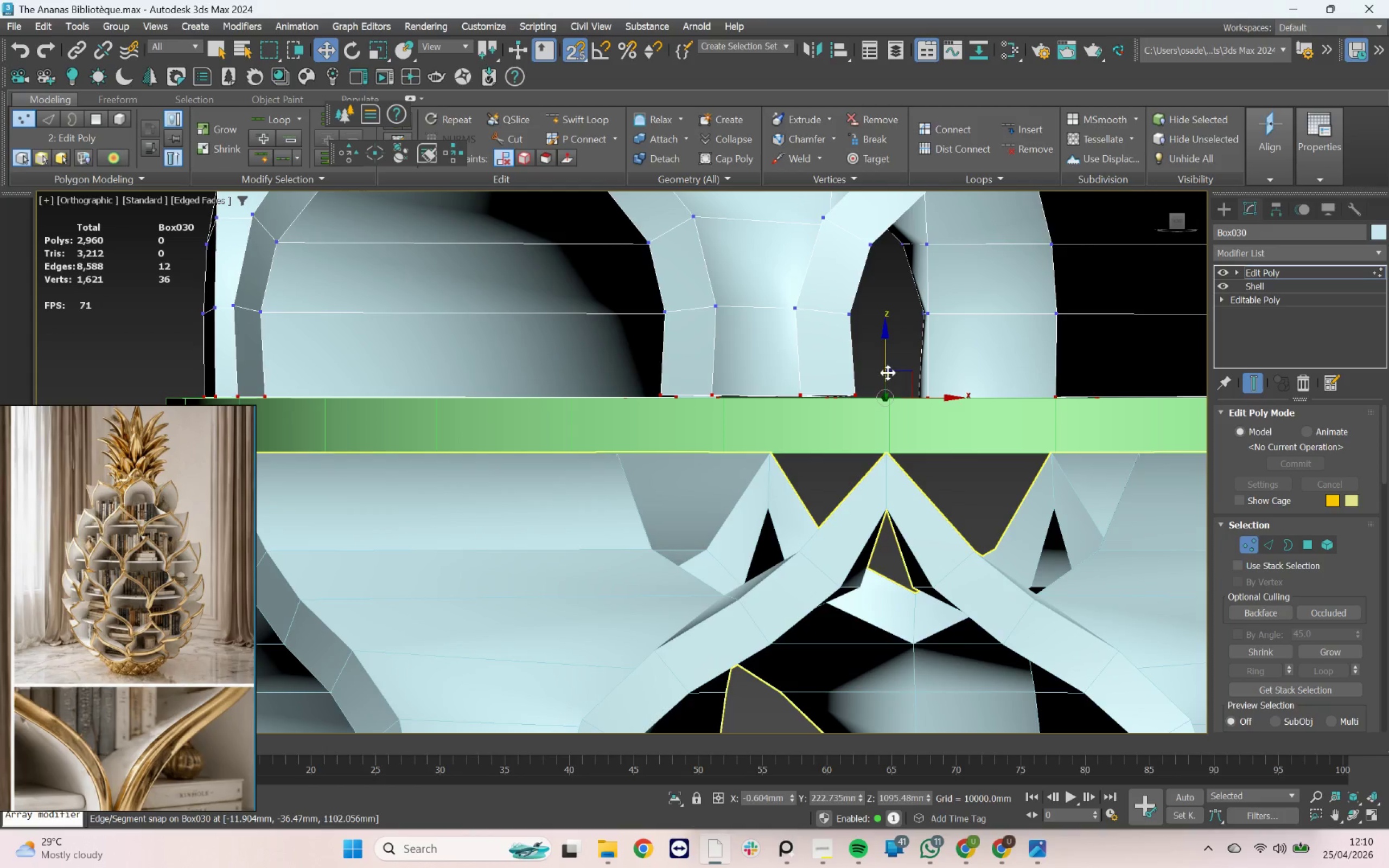 
key(S)
 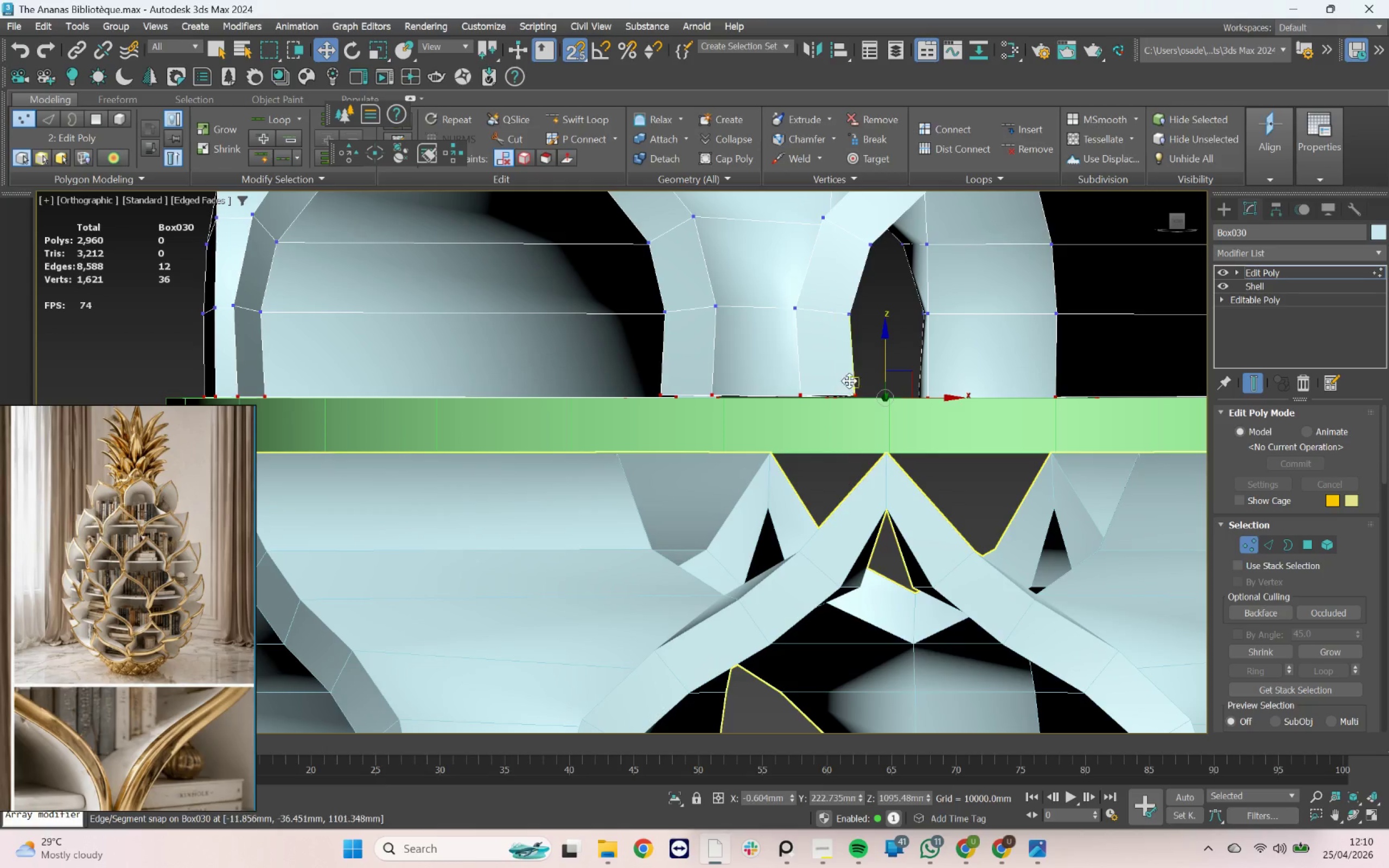 
key(R)
 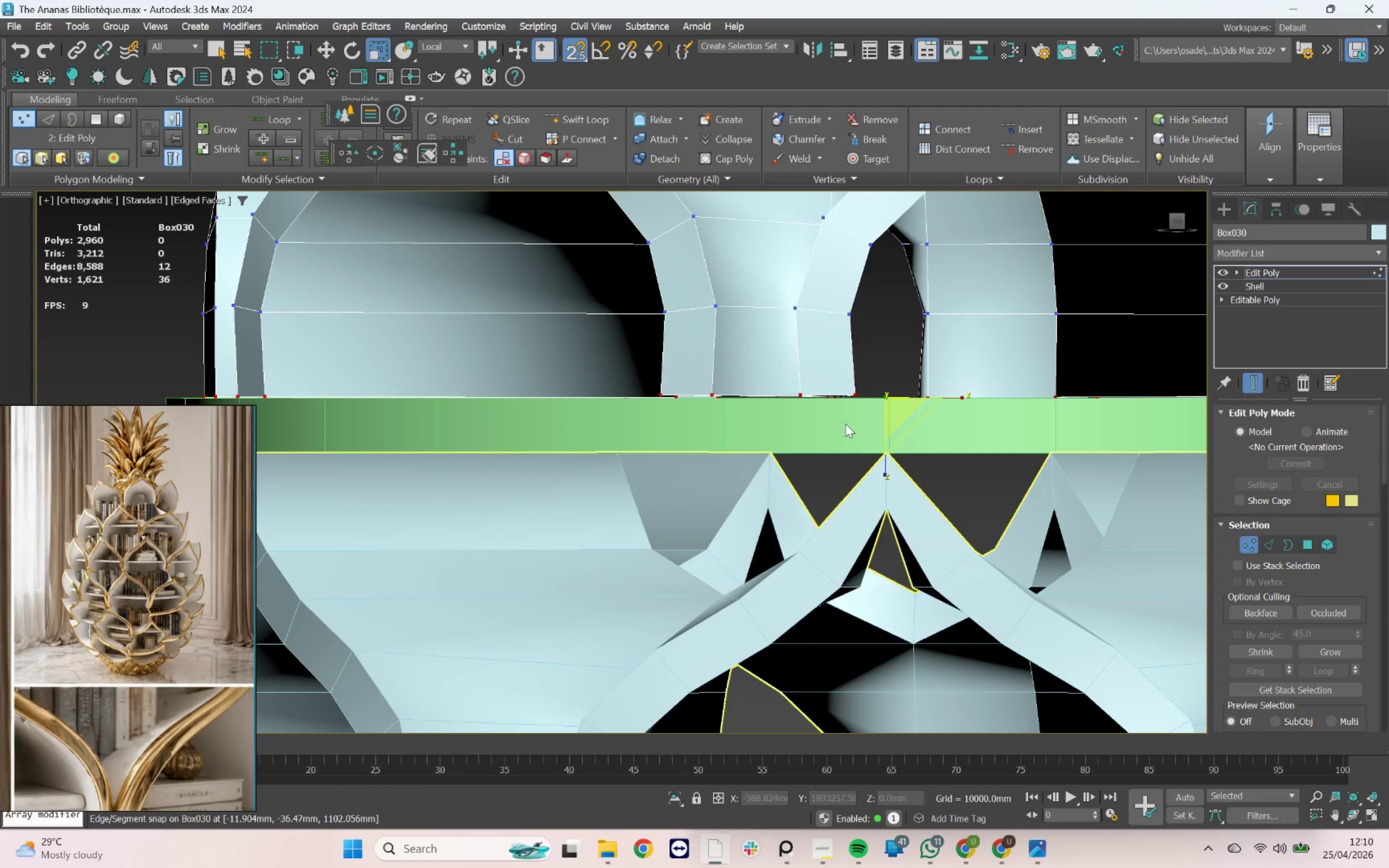 
left_click([466, 47])
 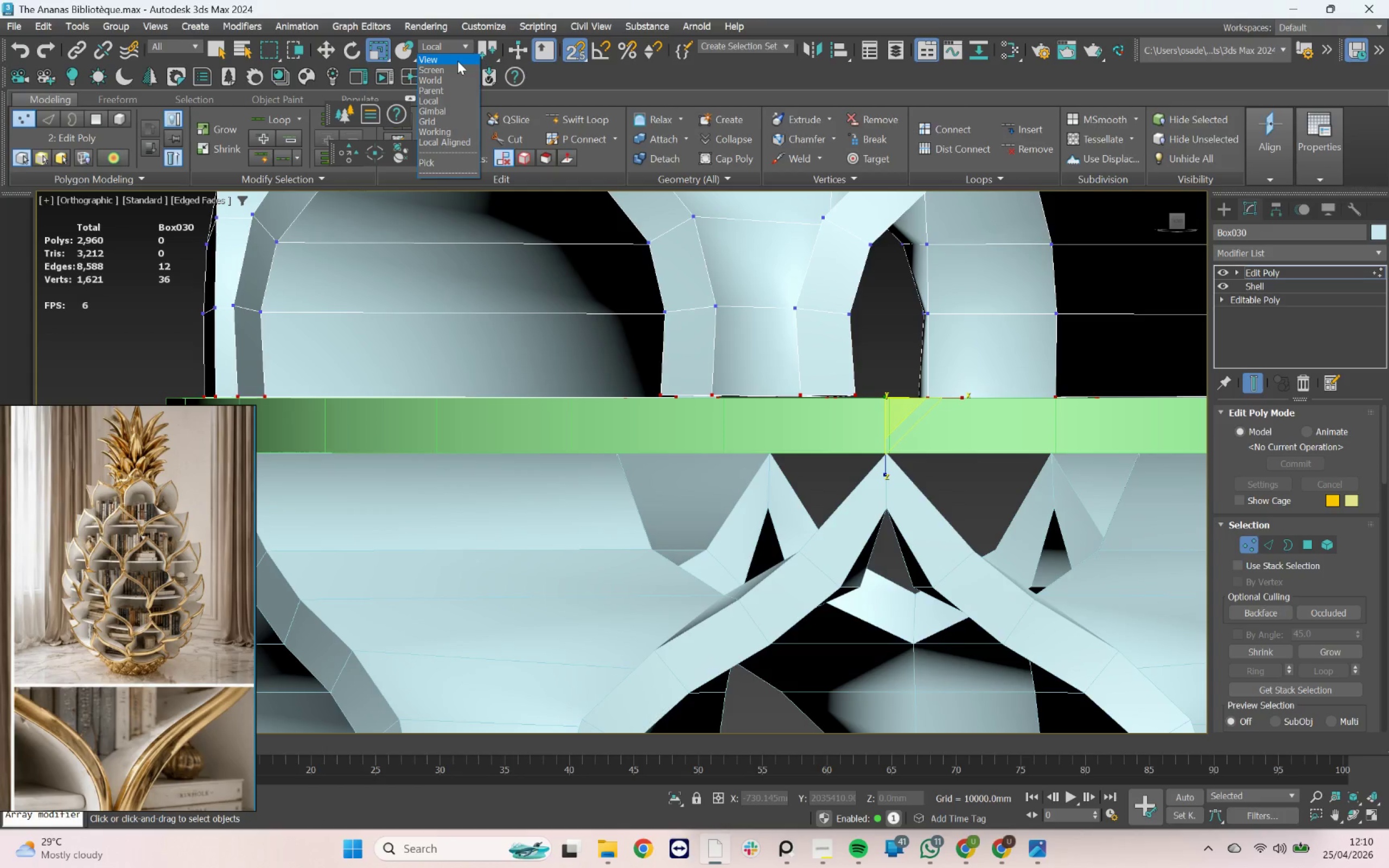 
left_click([457, 61])
 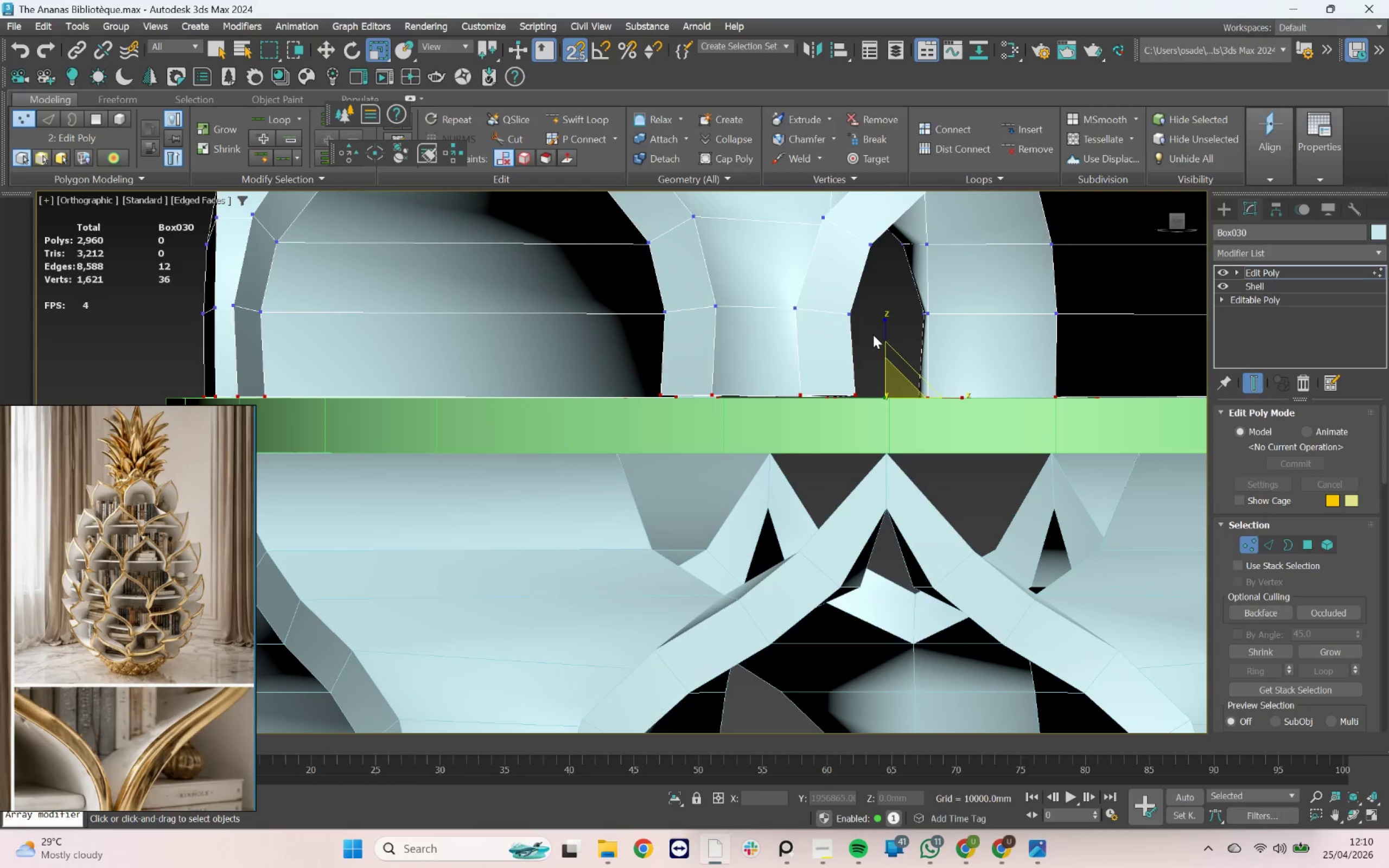 
left_click_drag(start_coordinate=[882, 333], to_coordinate=[848, 626])
 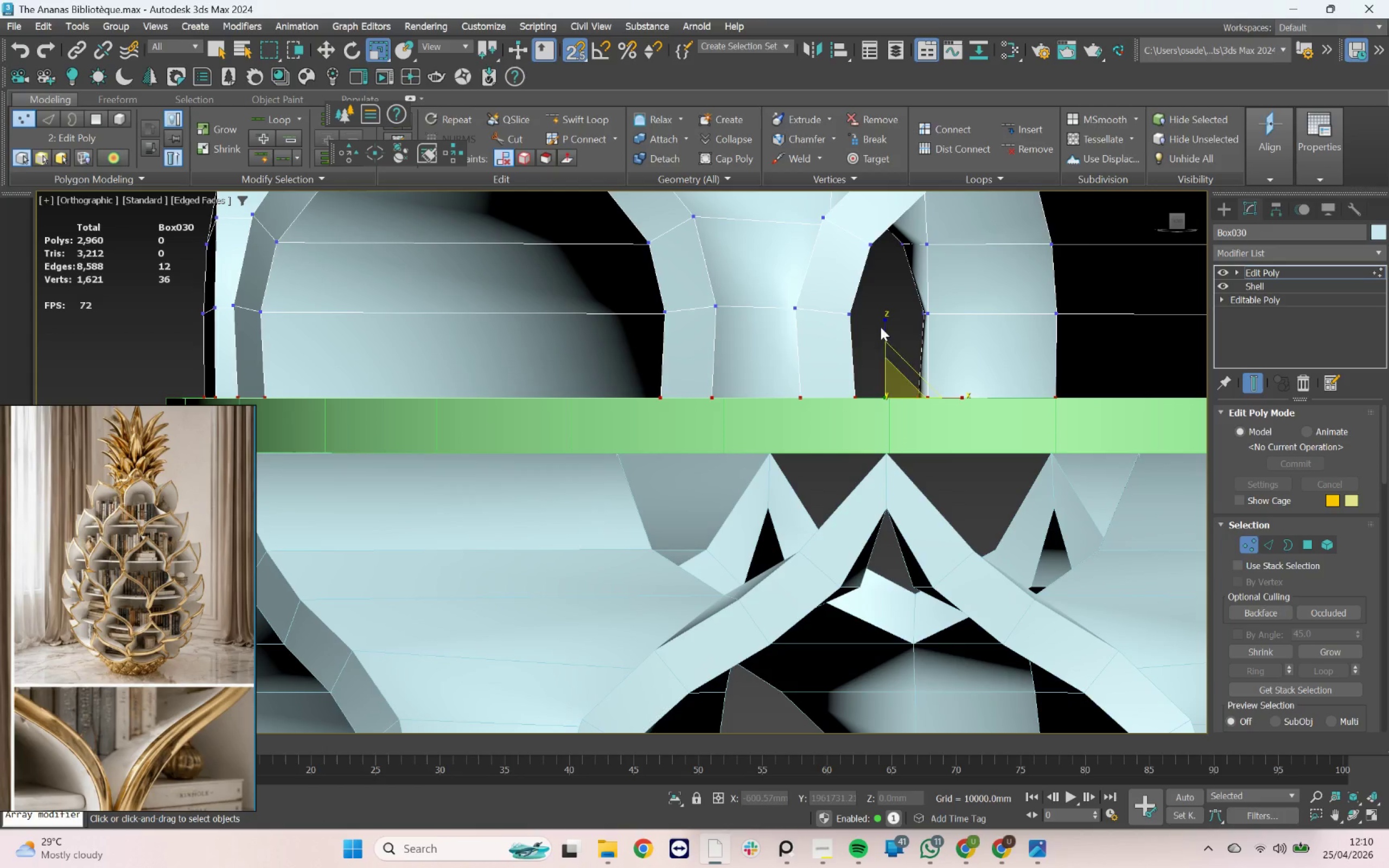 
left_click_drag(start_coordinate=[884, 331], to_coordinate=[934, 542])
 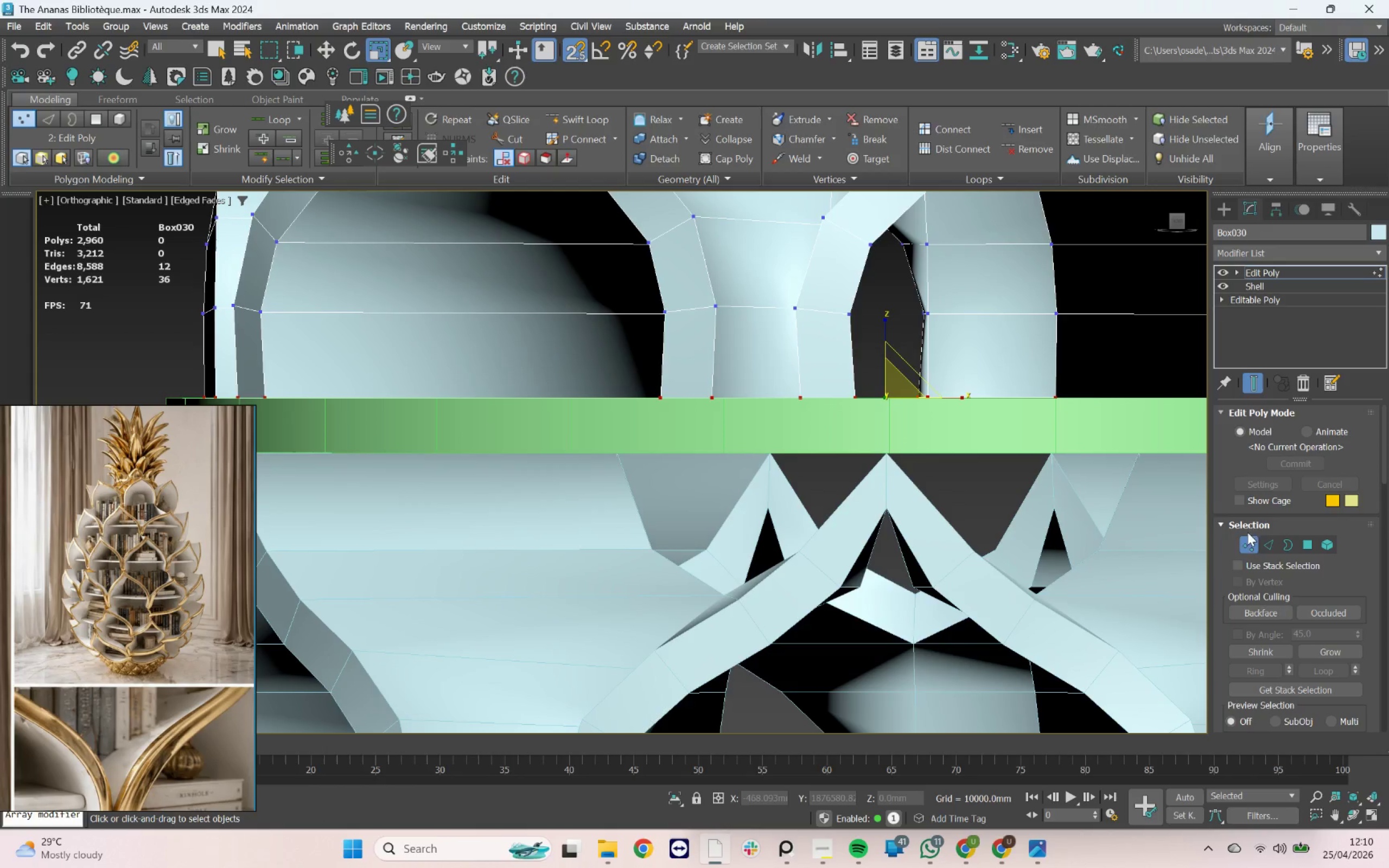 
left_click([1252, 542])
 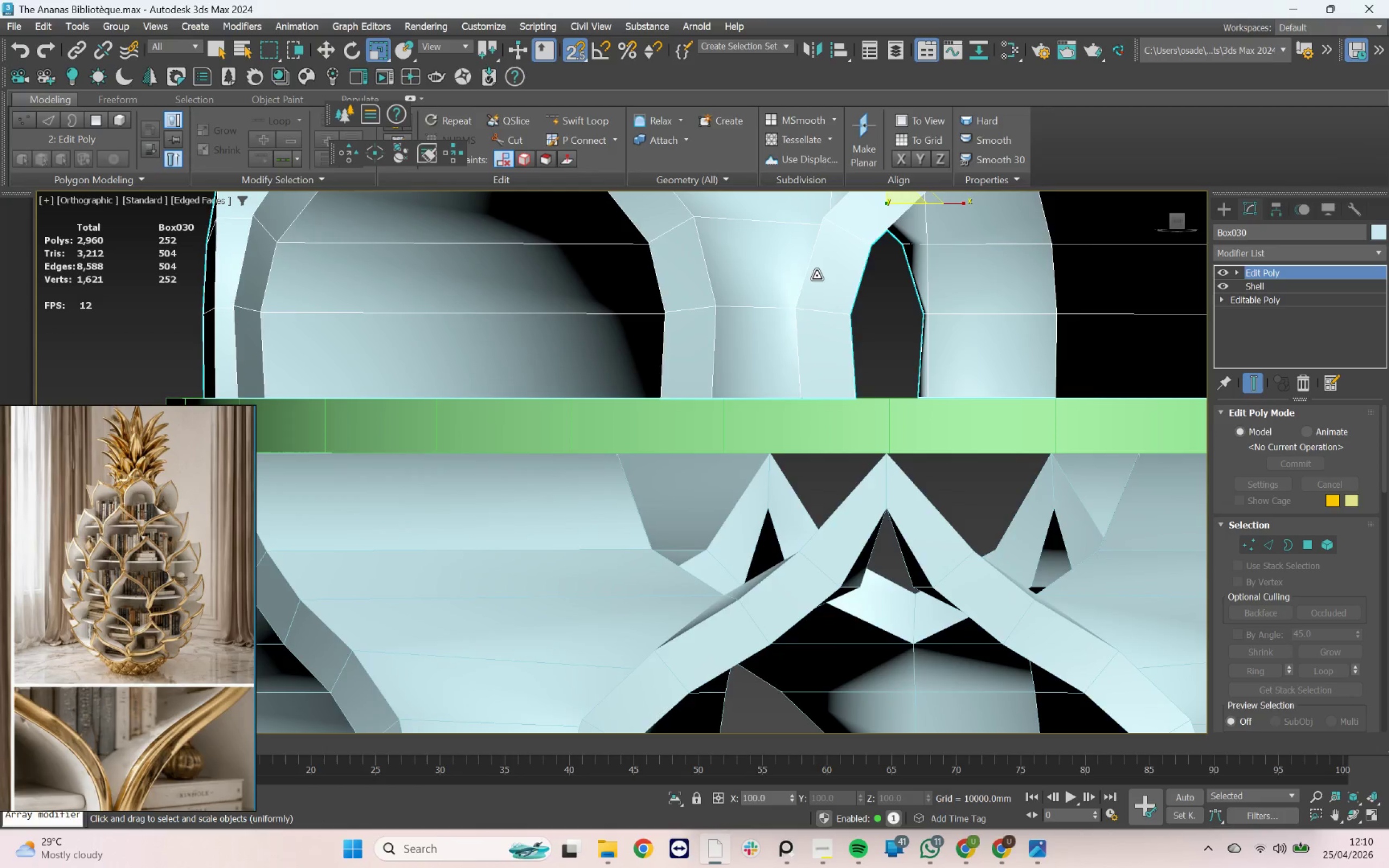 
scroll: coordinate [788, 269], scroll_direction: down, amount: 4.0
 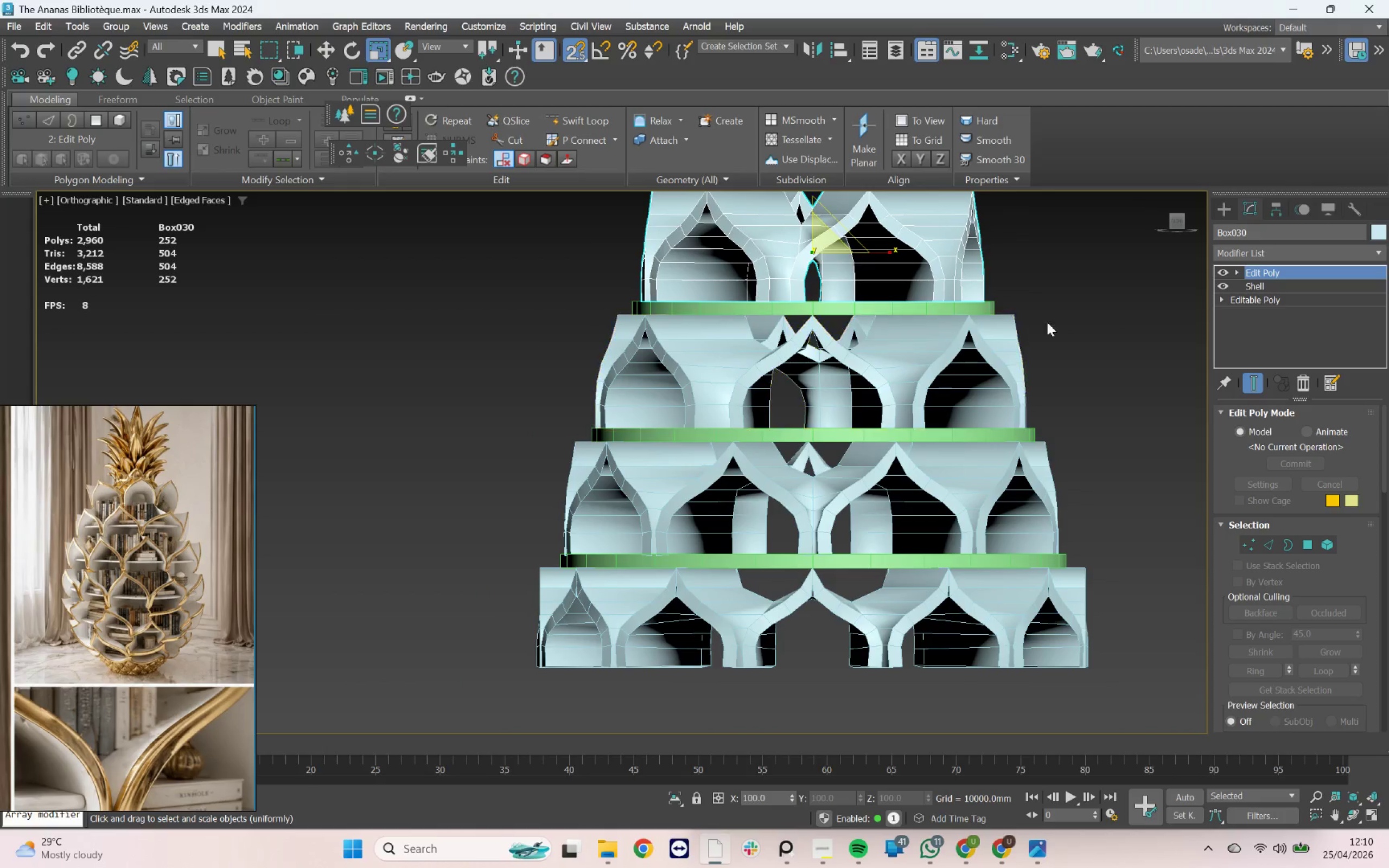 
scroll: coordinate [1060, 320], scroll_direction: up, amount: 2.0
 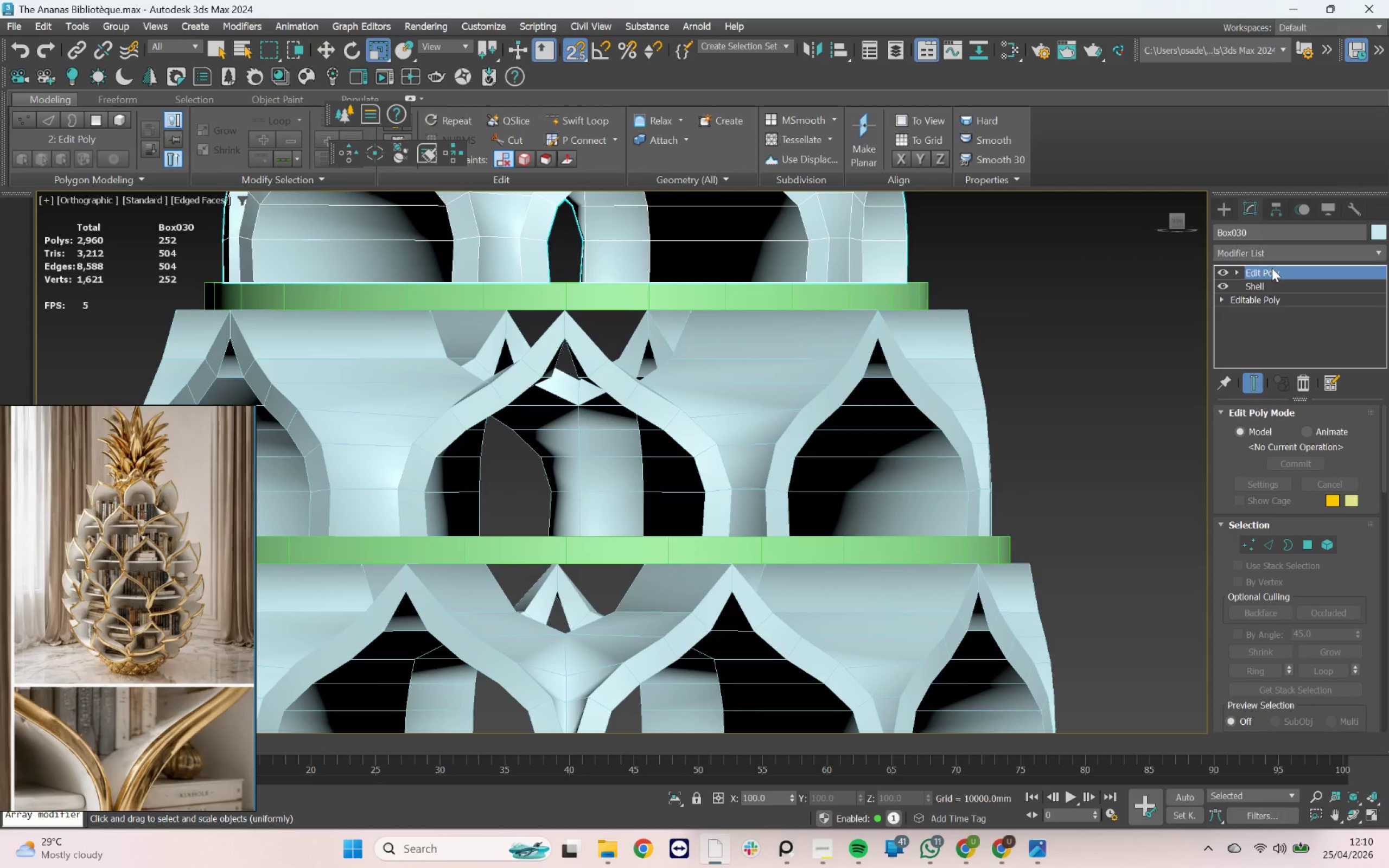 
left_click_drag(start_coordinate=[1272, 270], to_coordinate=[881, 460])
 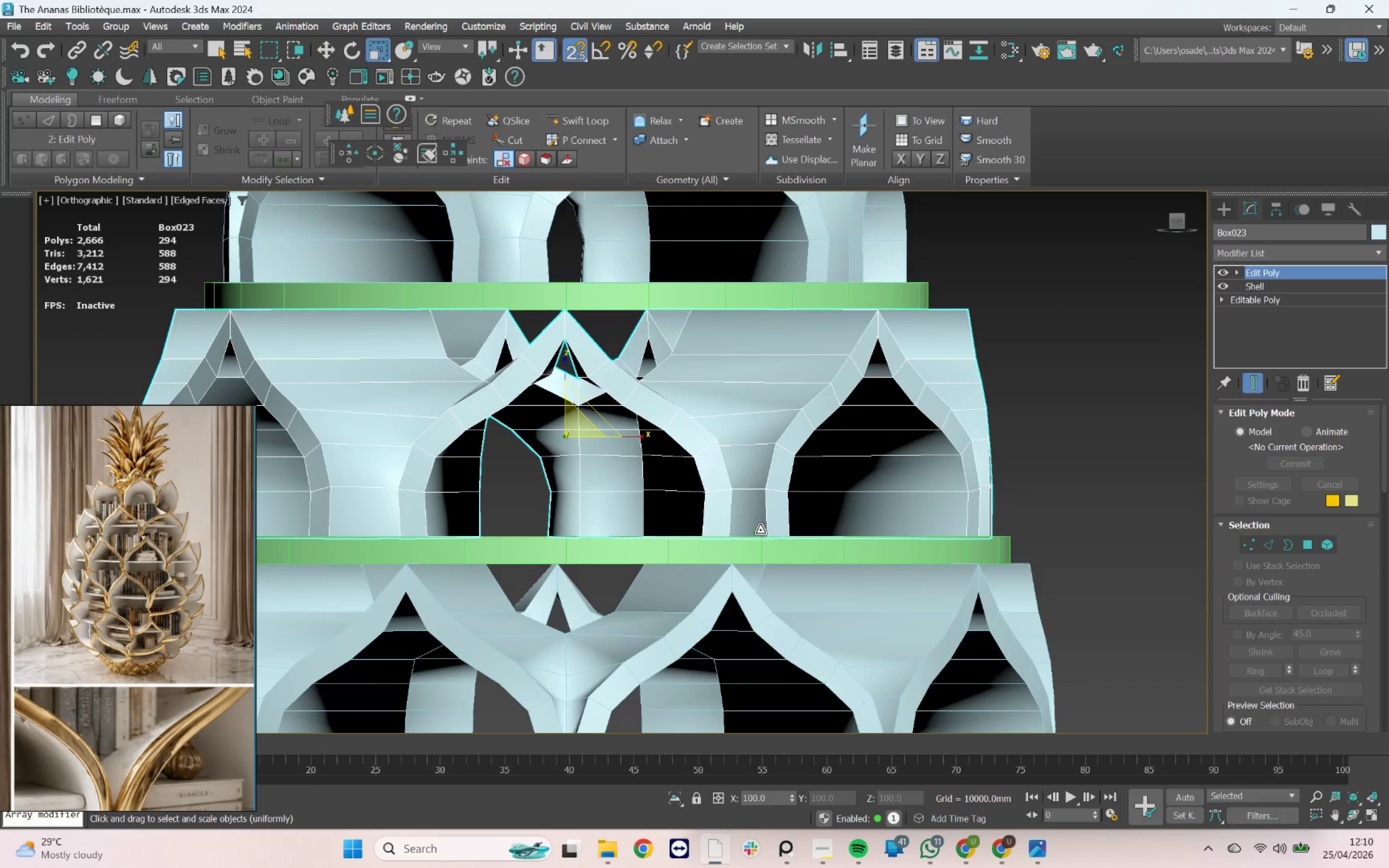 
scroll: coordinate [715, 545], scroll_direction: up, amount: 7.0
 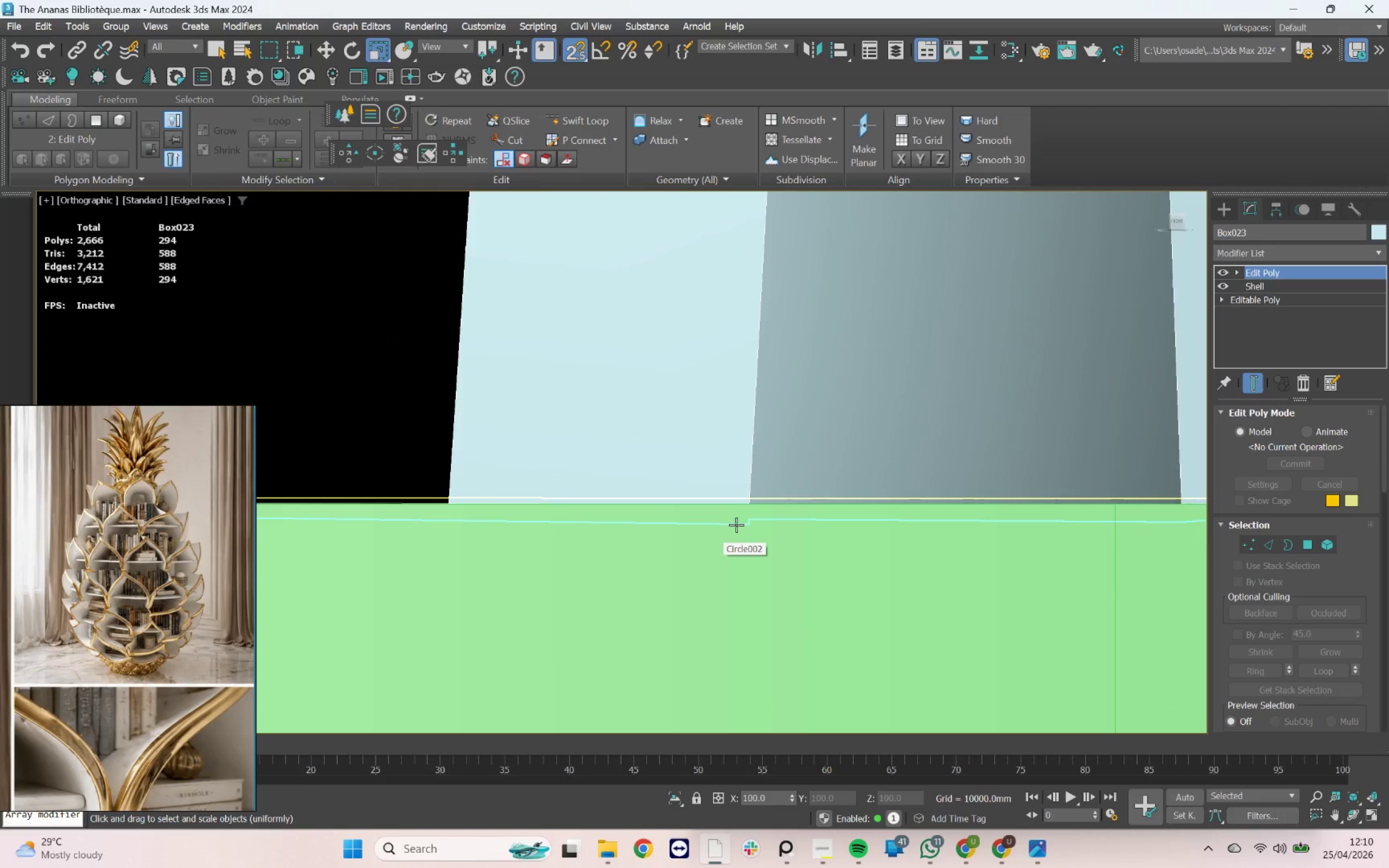 
scroll: coordinate [697, 480], scroll_direction: down, amount: 9.0
 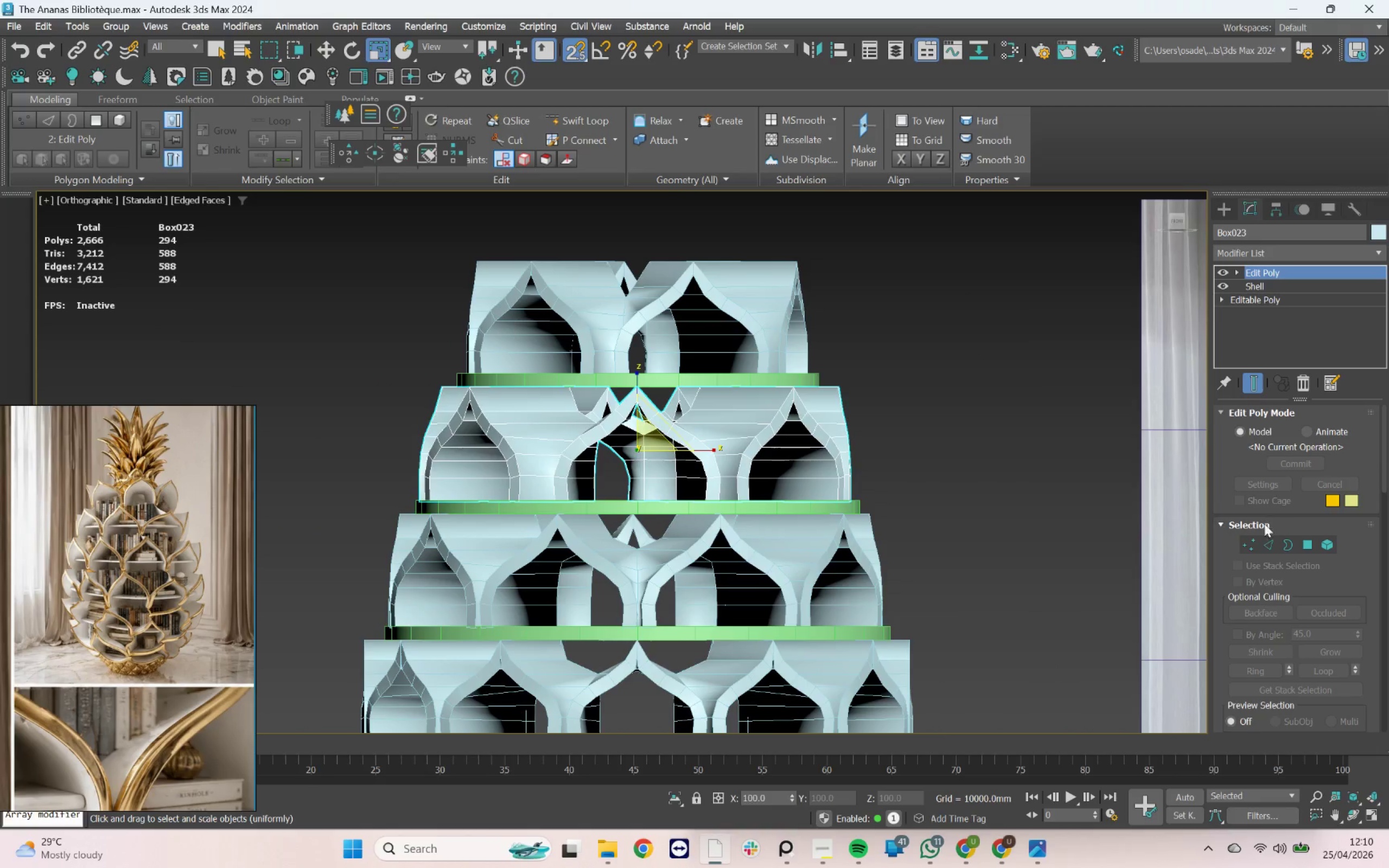 
left_click([1252, 547])
 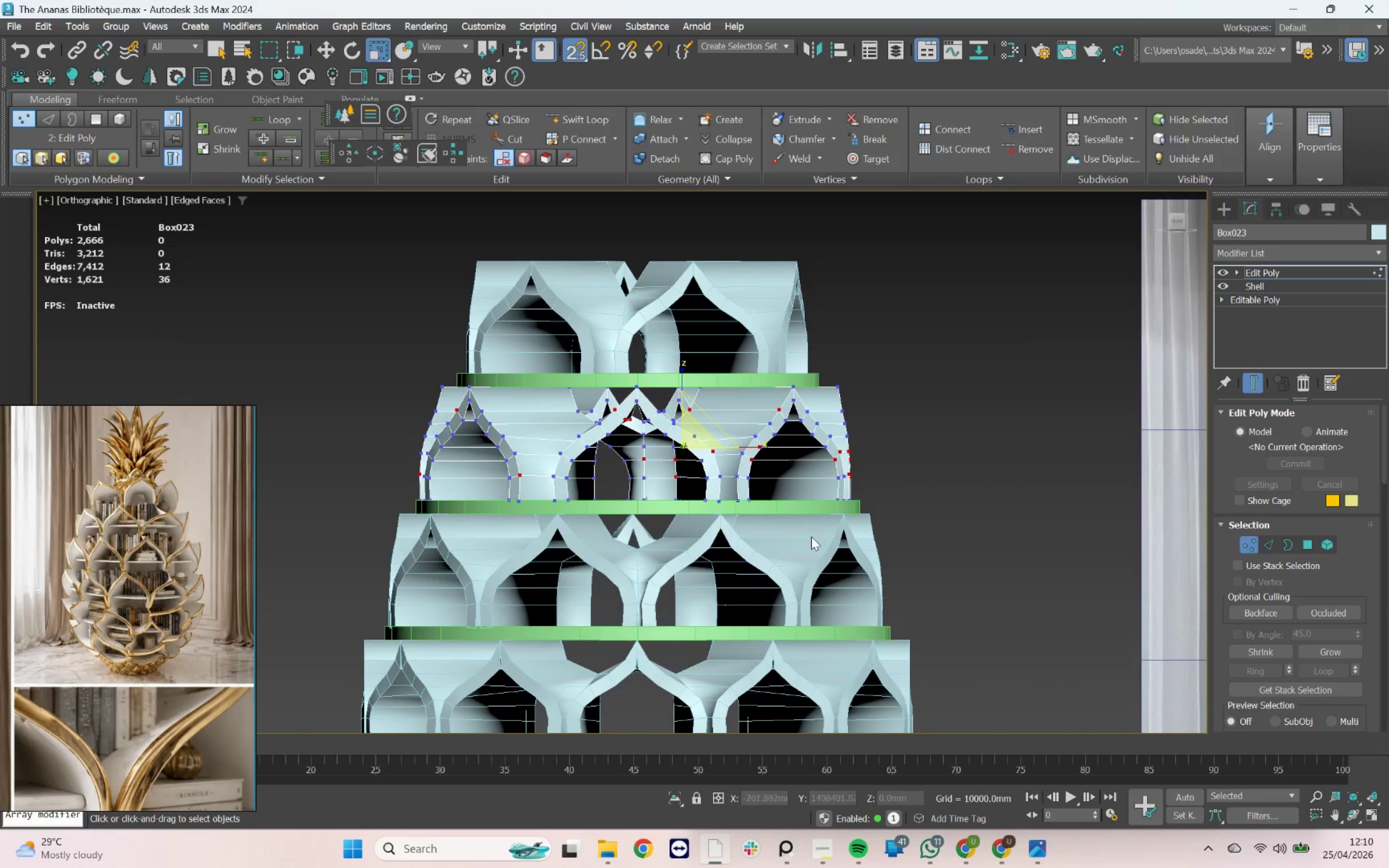 
left_click_drag(start_coordinate=[913, 546], to_coordinate=[319, 496])
 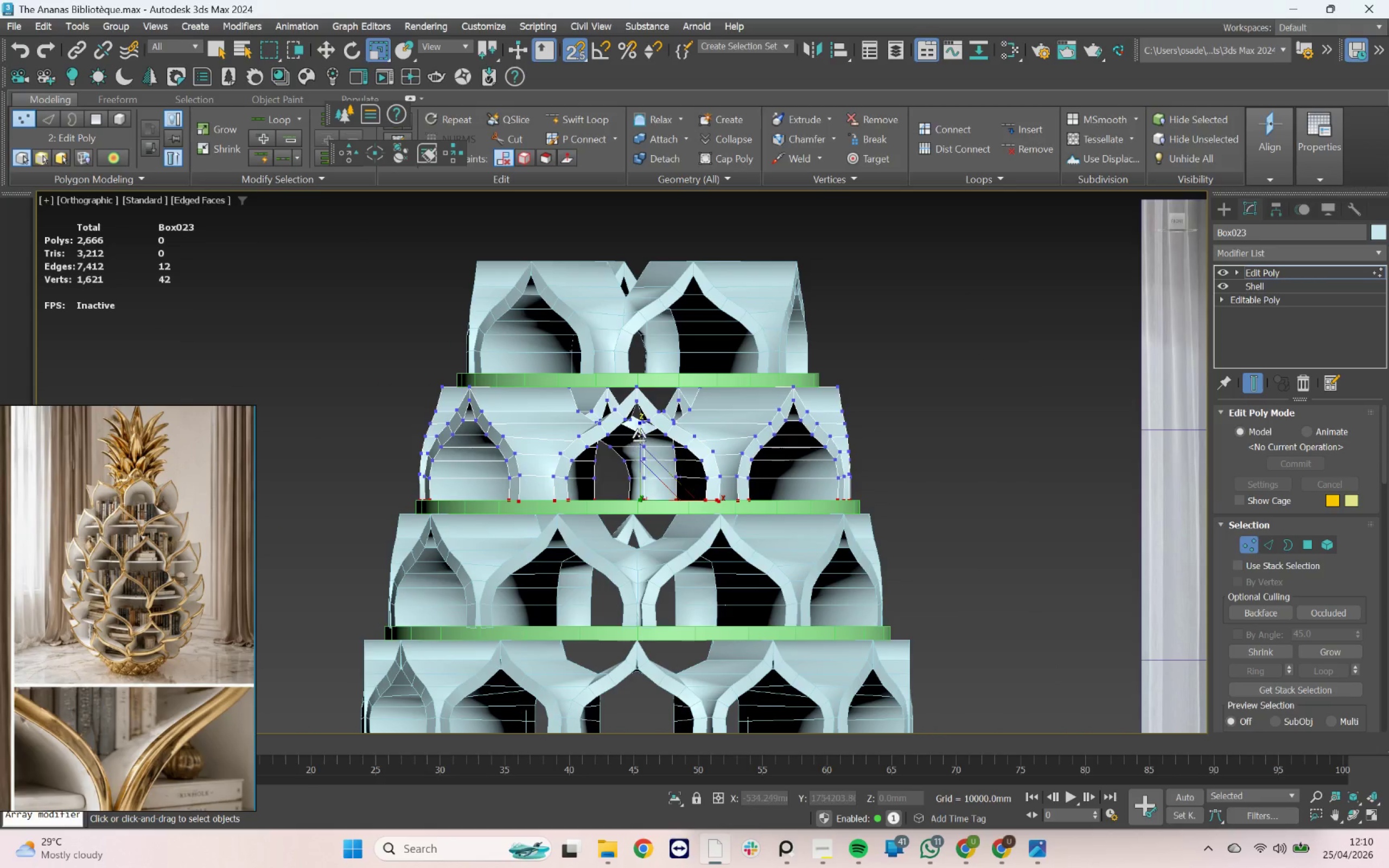 
left_click_drag(start_coordinate=[640, 435], to_coordinate=[682, 12])
 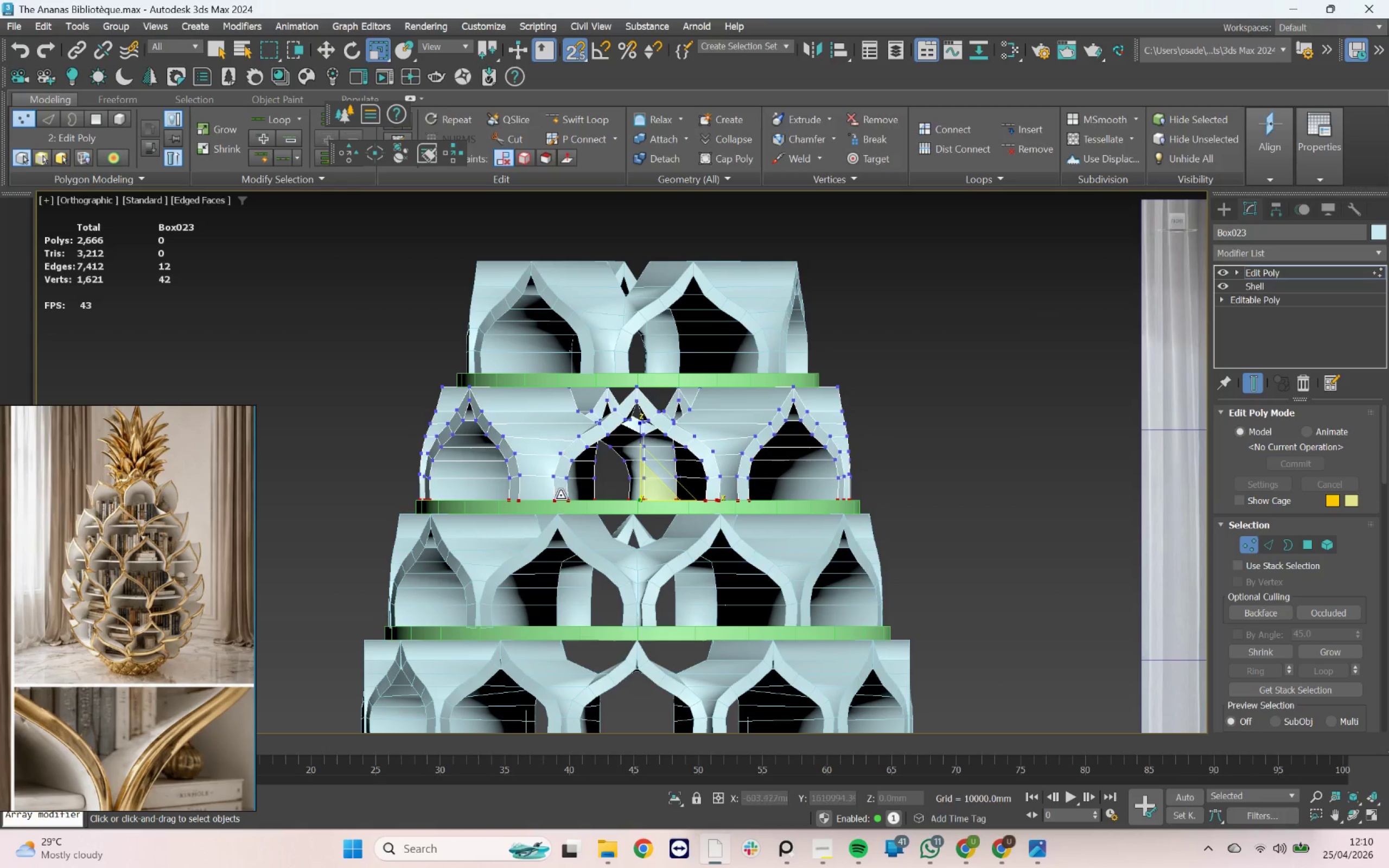 
scroll: coordinate [528, 501], scroll_direction: up, amount: 1.0
 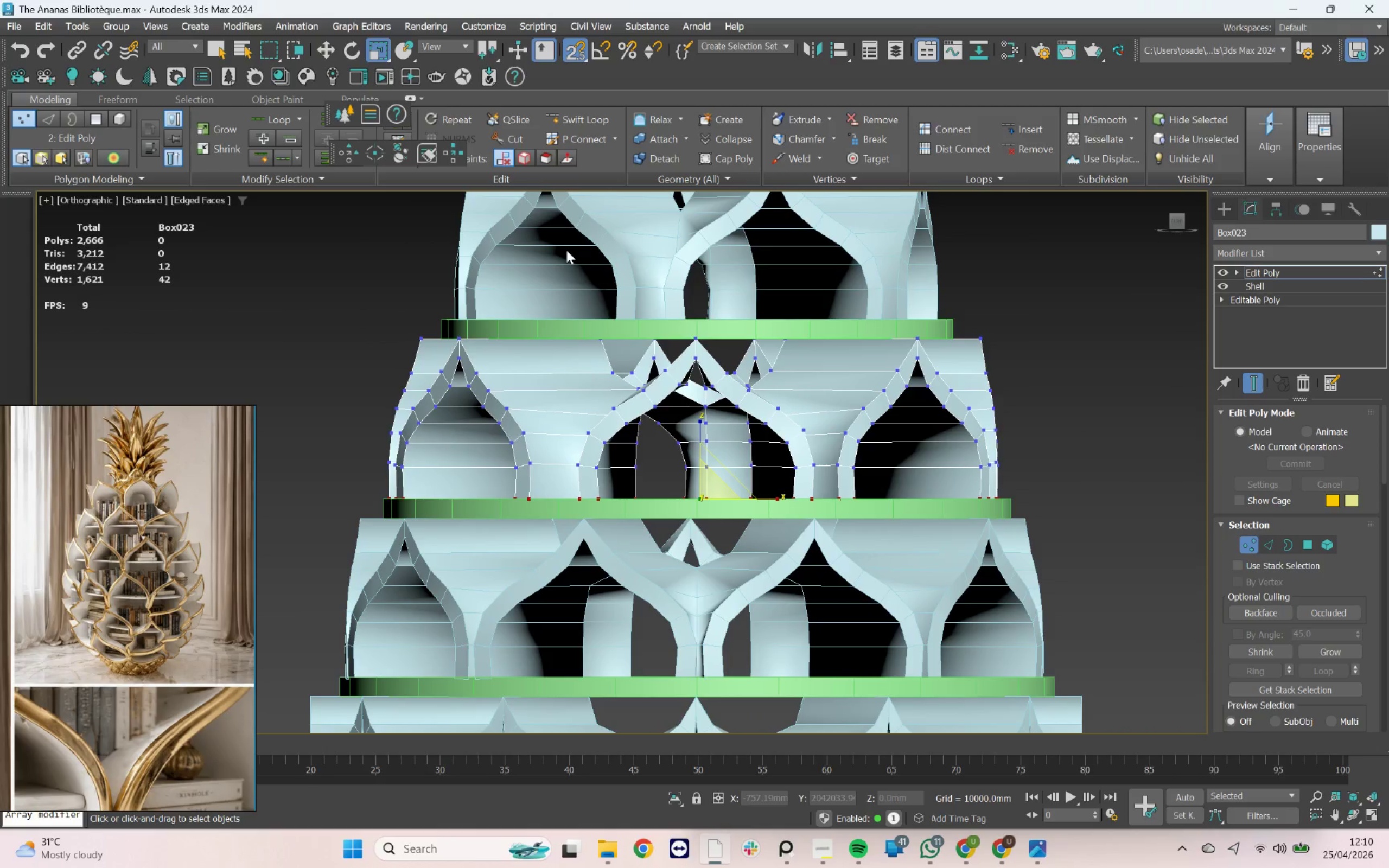 
key(W)
 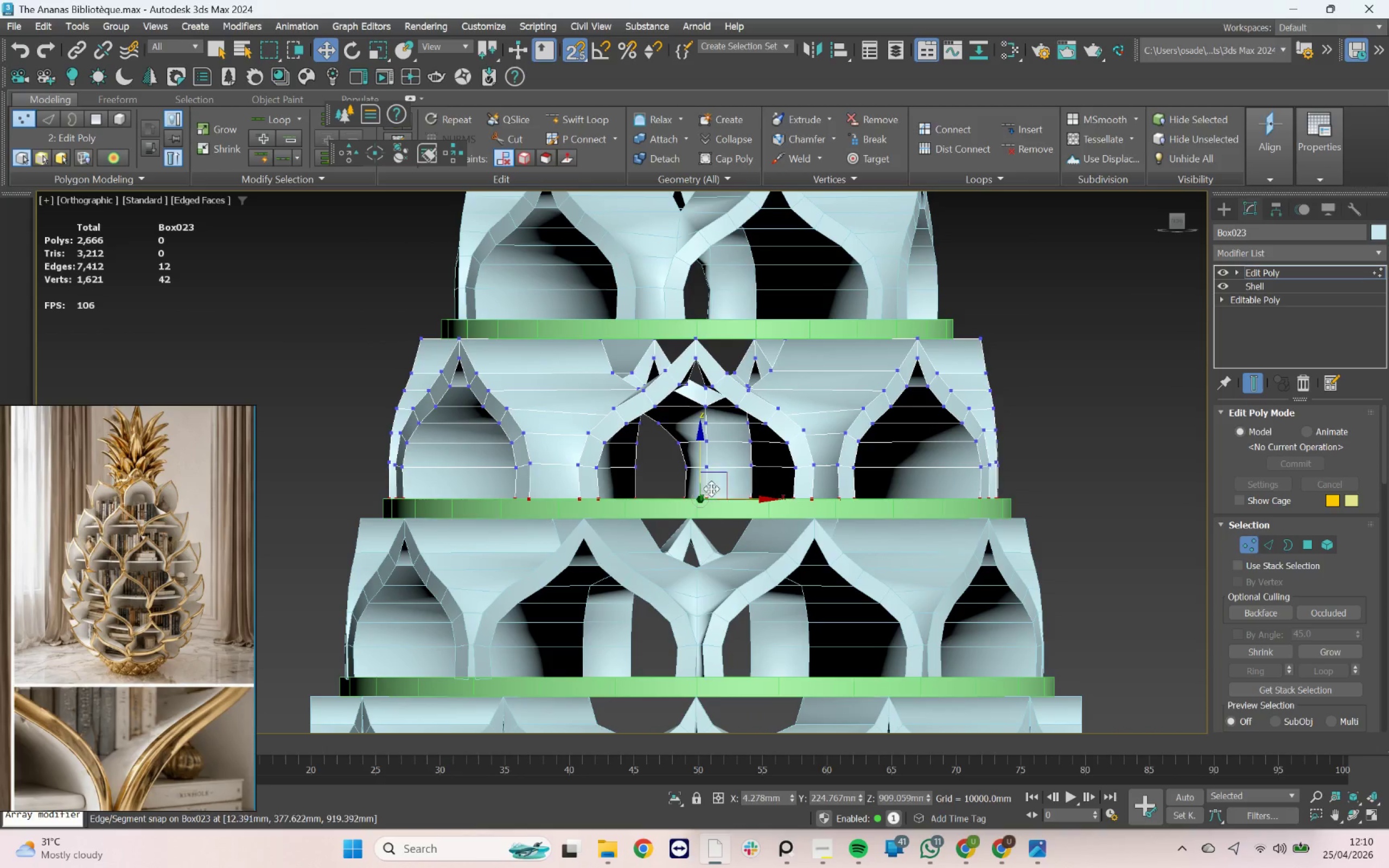 
left_click_drag(start_coordinate=[695, 480], to_coordinate=[496, 509])
 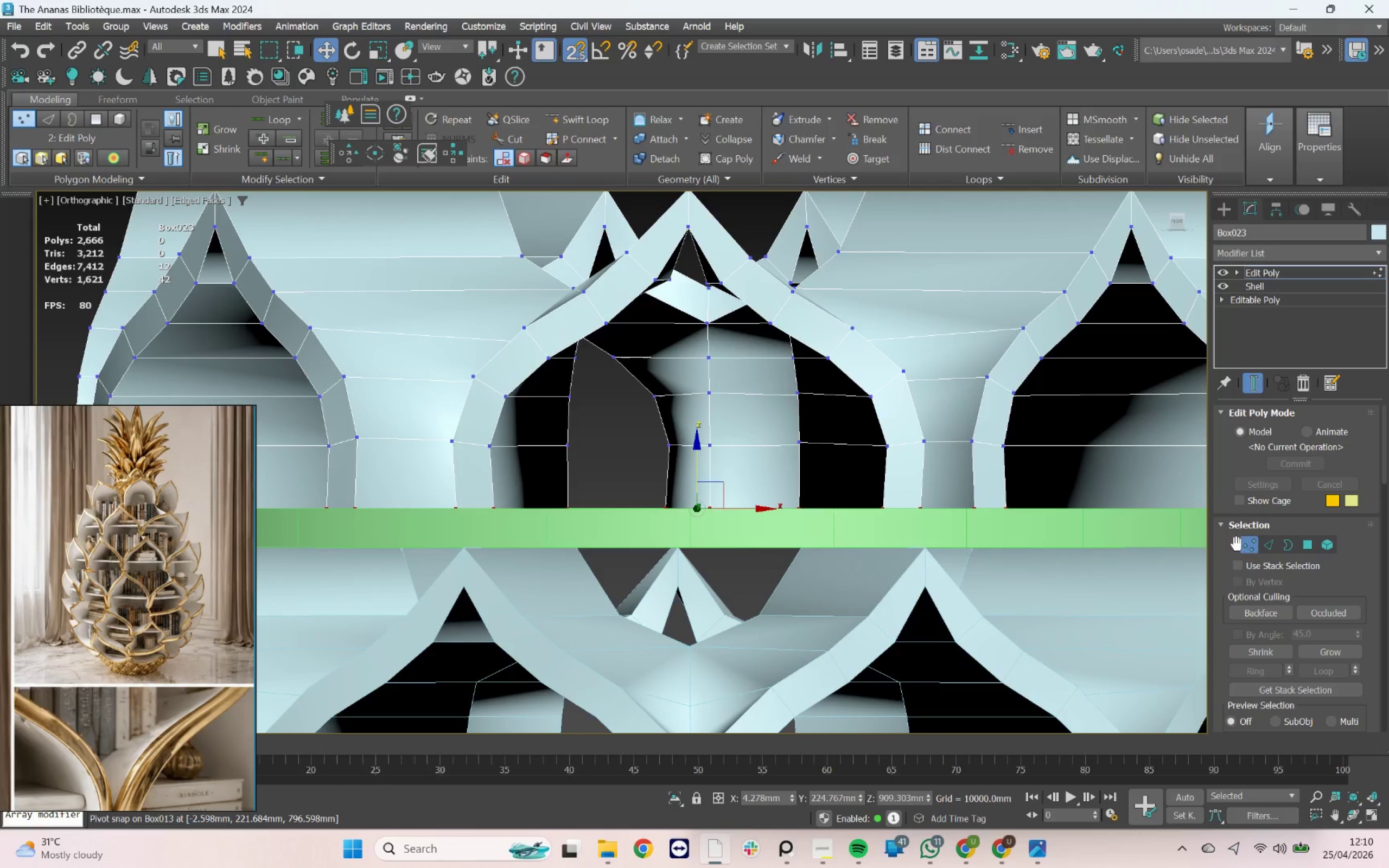 
scroll: coordinate [704, 489], scroll_direction: up, amount: 2.0
 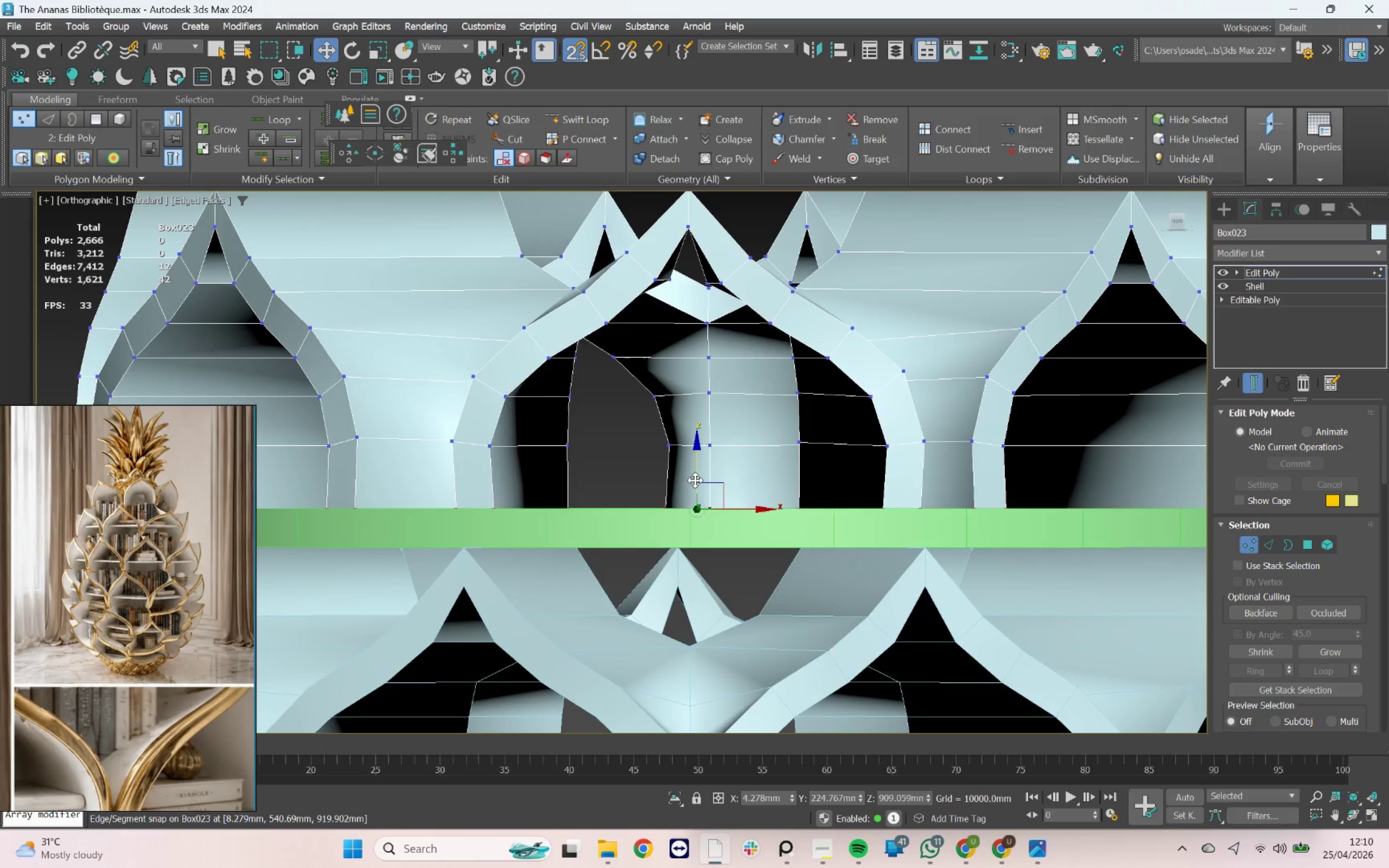 
left_click([1250, 548])
 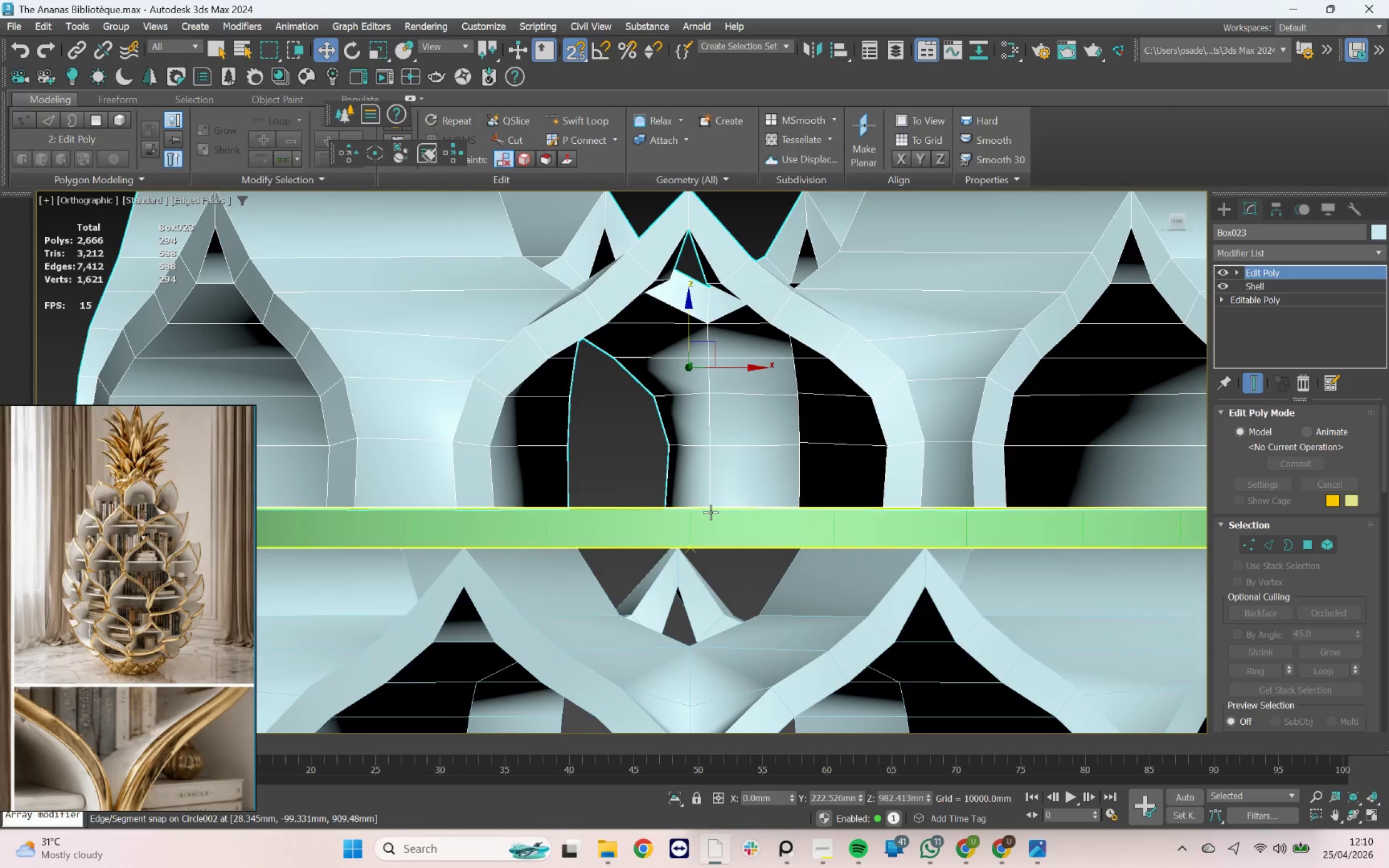 
scroll: coordinate [646, 502], scroll_direction: down, amount: 3.0
 